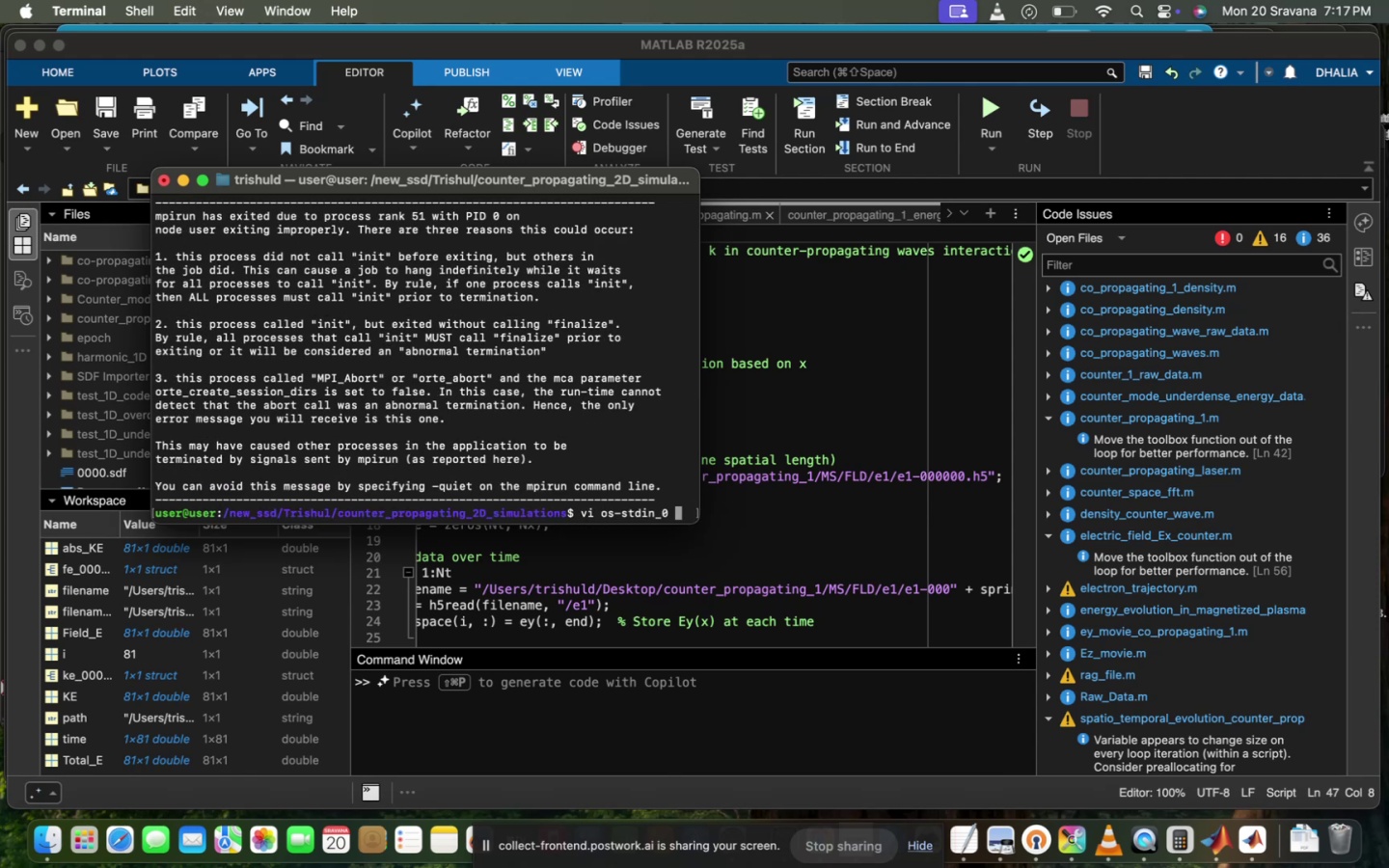 
key(Enter)
 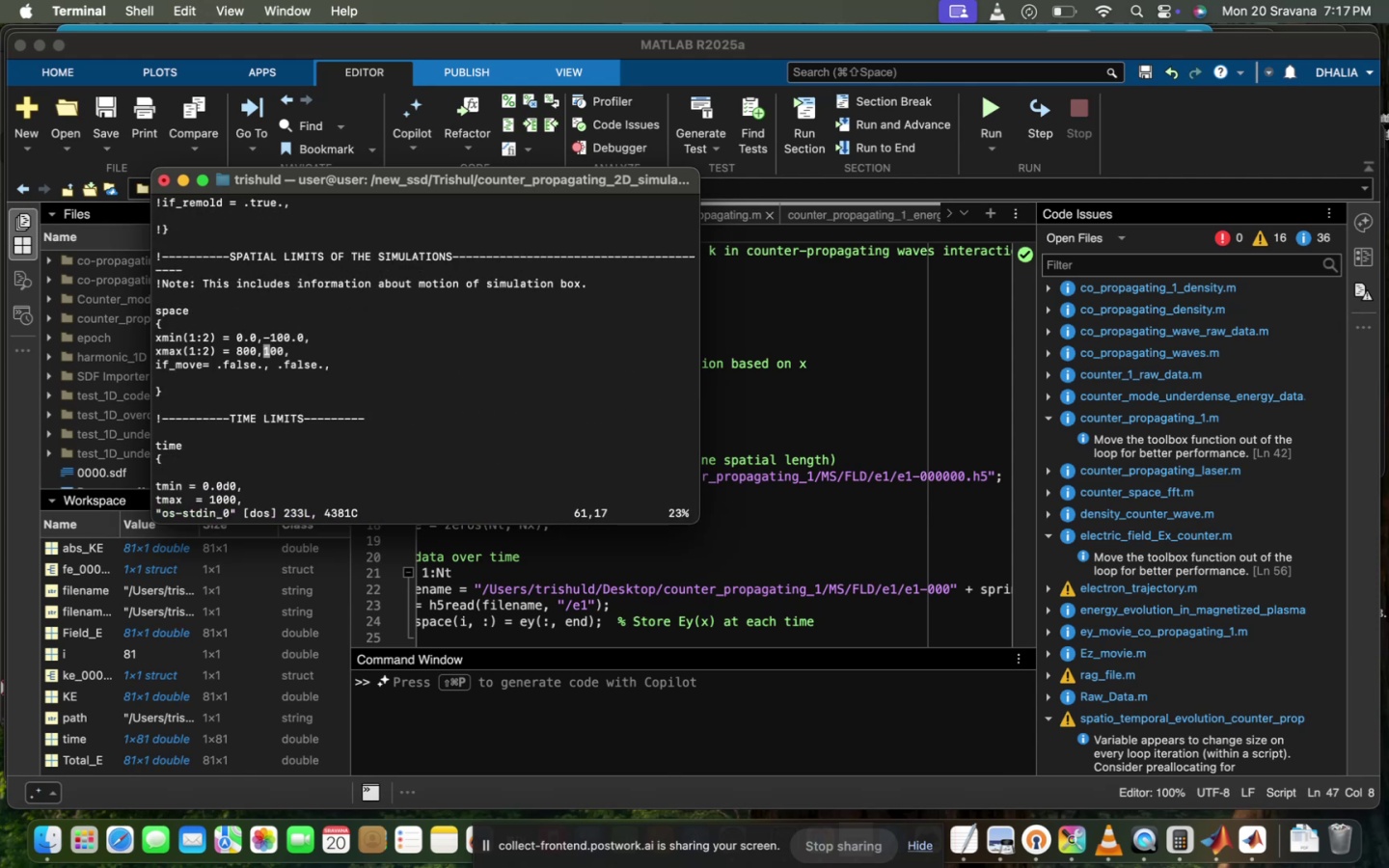 
key(Enter)
 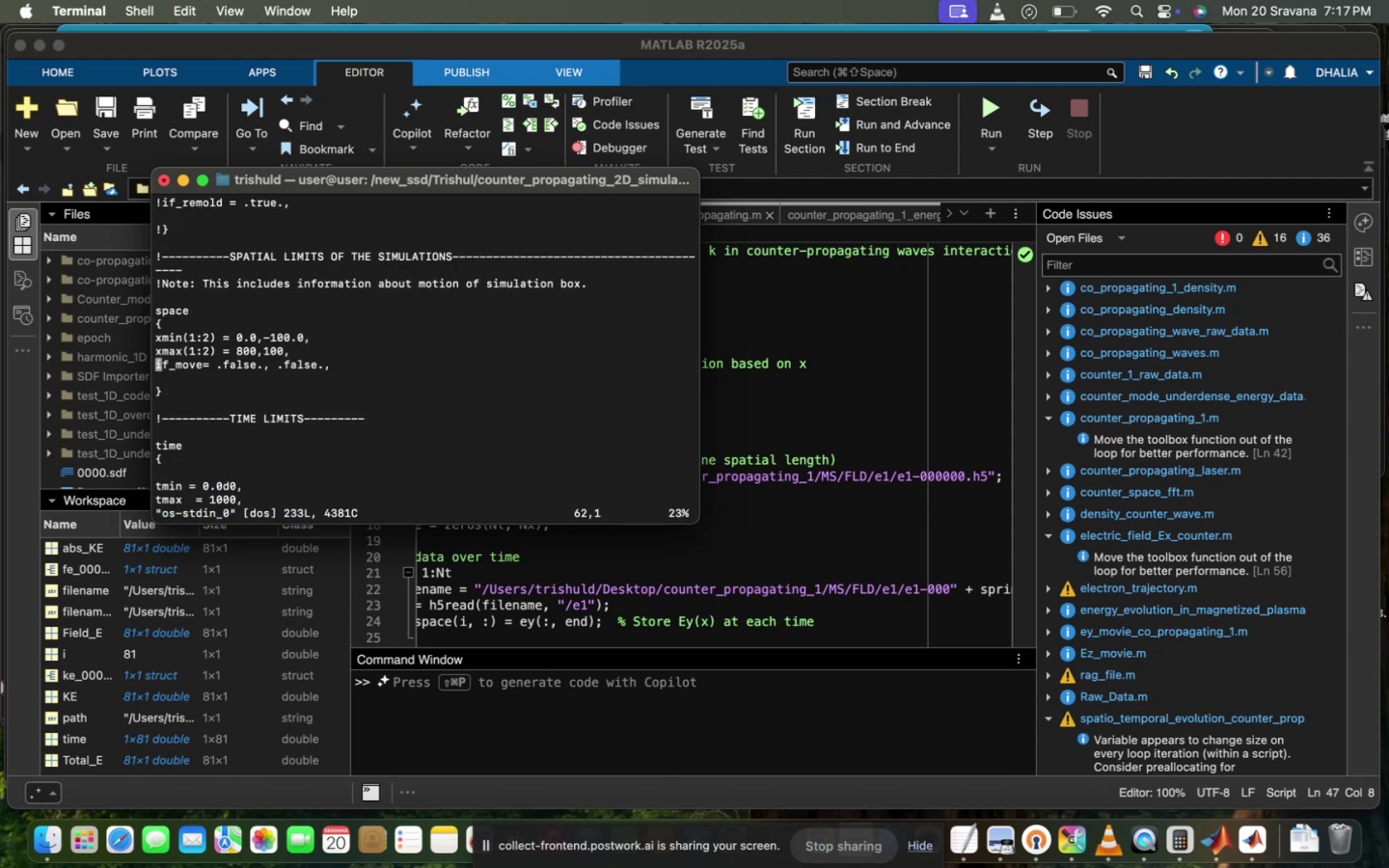 
scroll: coordinate [382, 336], scroll_direction: down, amount: 28.0
 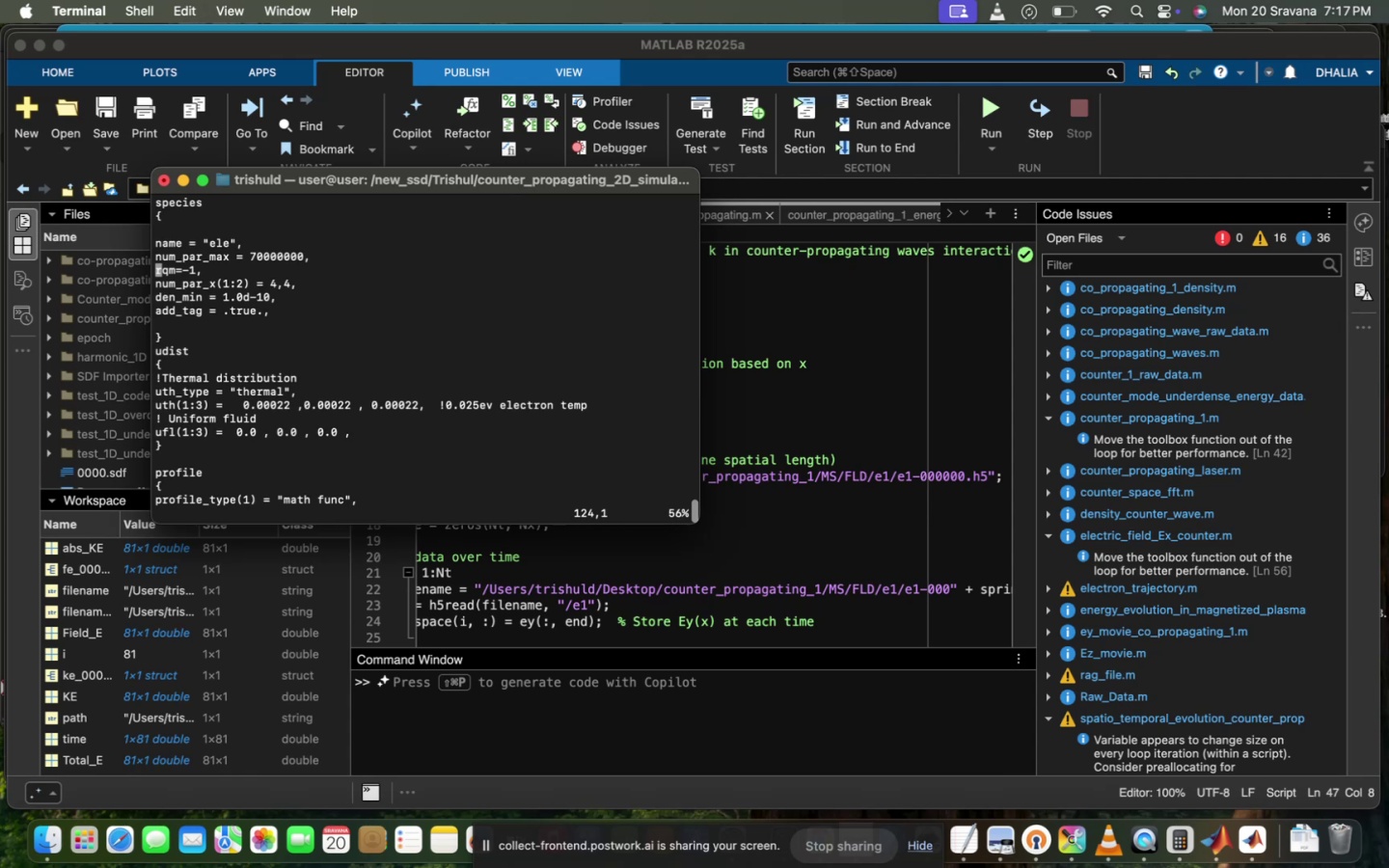 
scroll: coordinate [418, 397], scroll_direction: up, amount: 58.0
 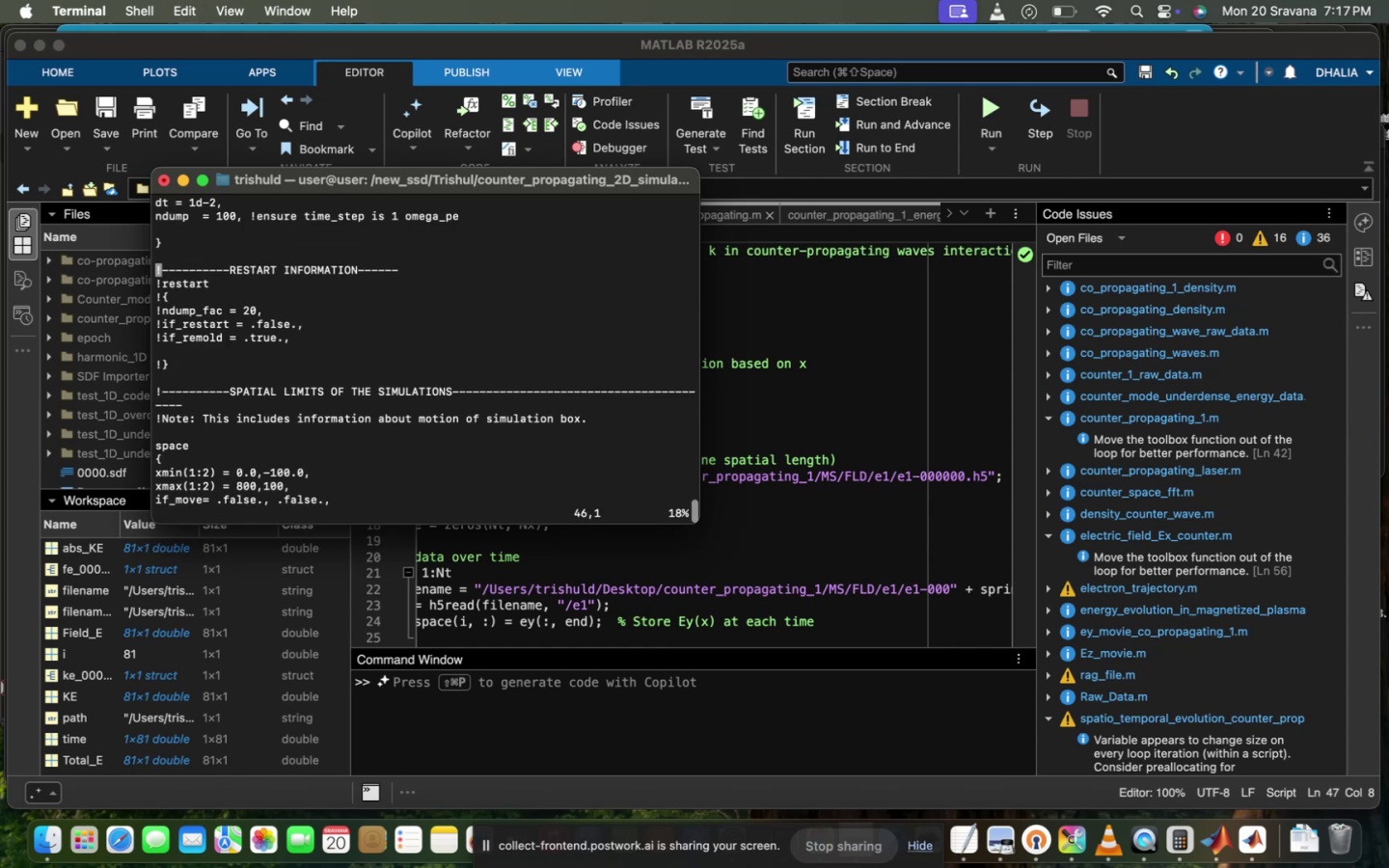 
scroll: coordinate [418, 397], scroll_direction: up, amount: 10.0
 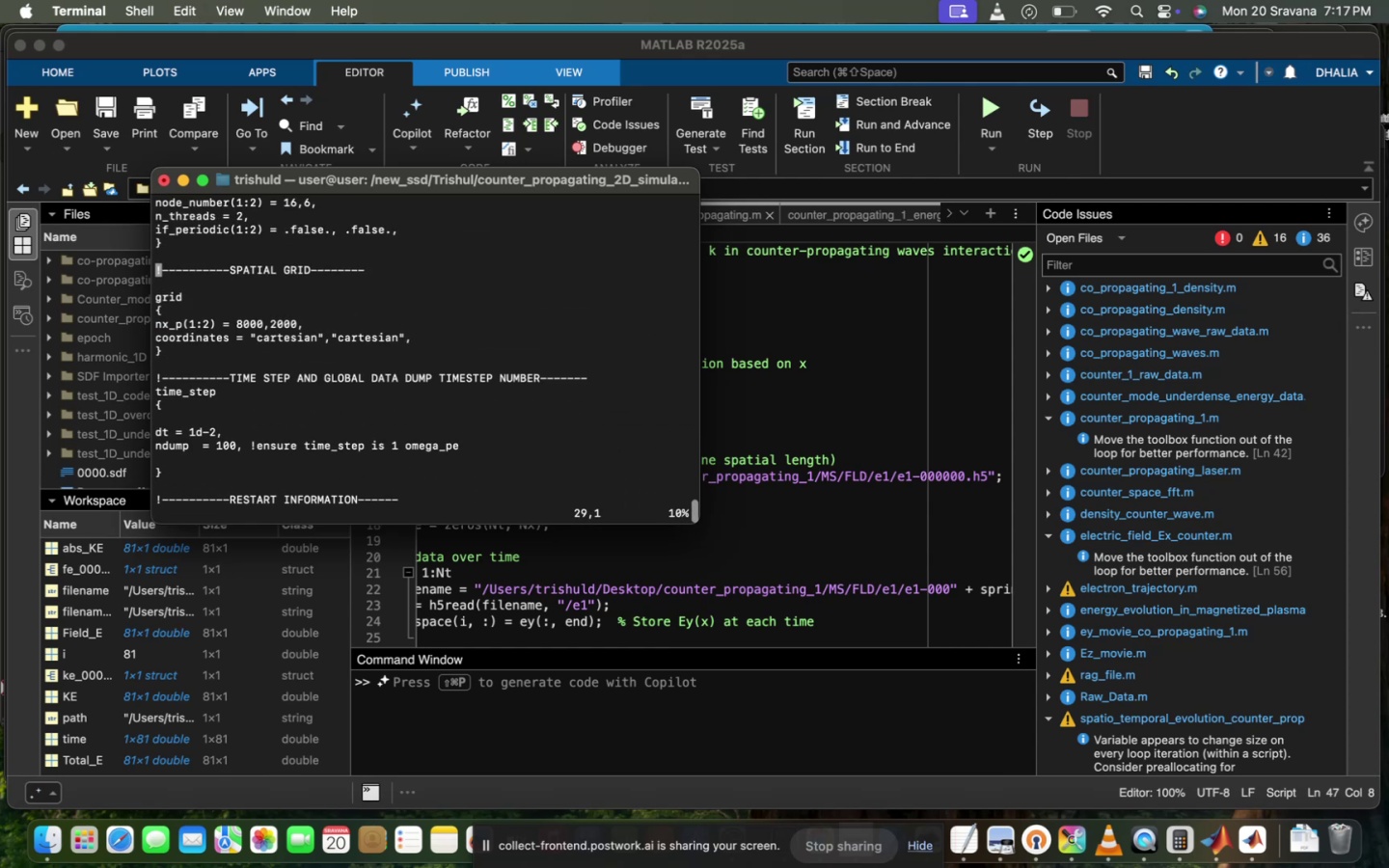 
scroll: coordinate [418, 397], scroll_direction: down, amount: 5.0
 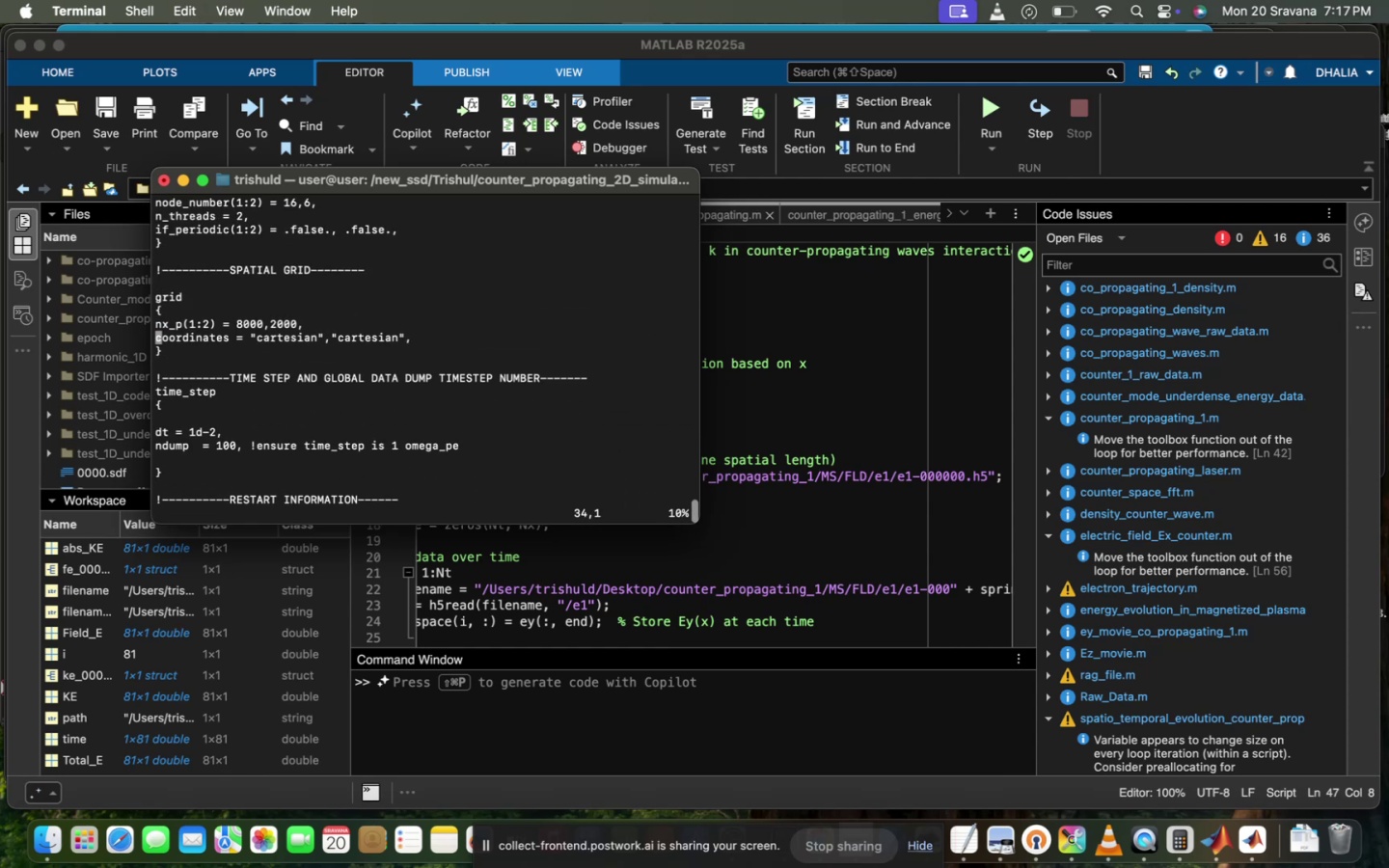 
key(ArrowRight)
 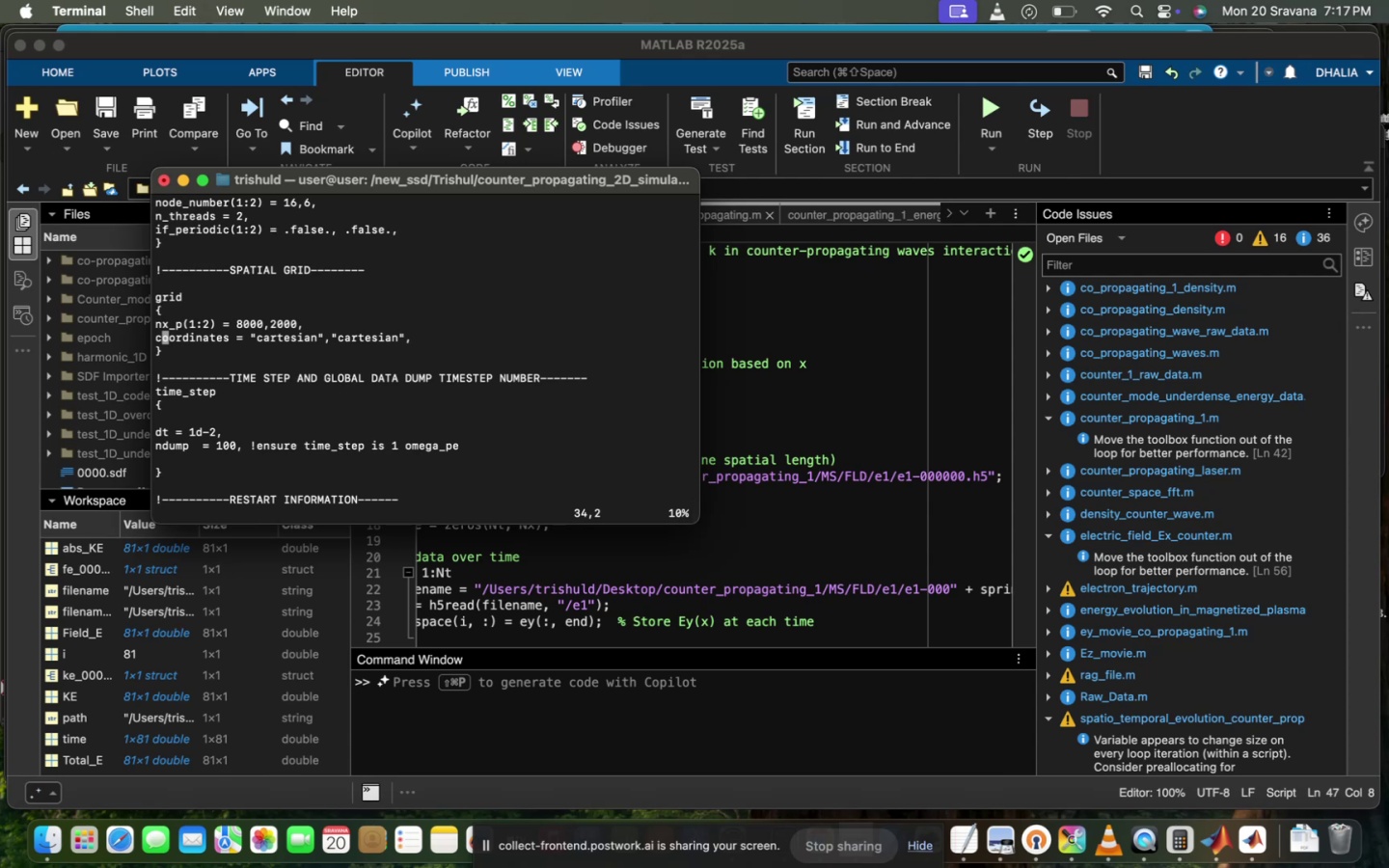 
hold_key(key=ArrowRight, duration=1.51)
 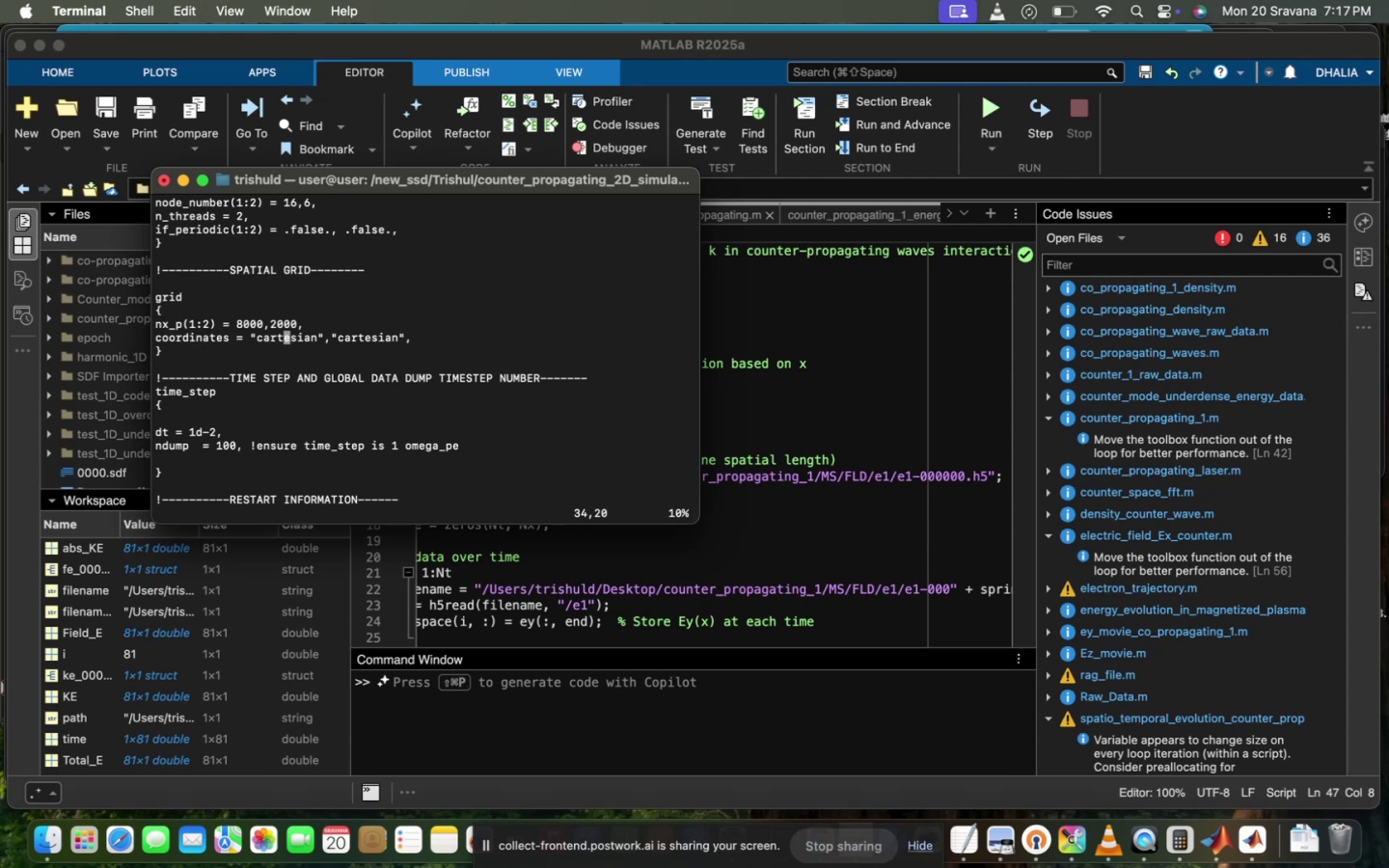 
hold_key(key=ArrowRight, duration=1.5)
 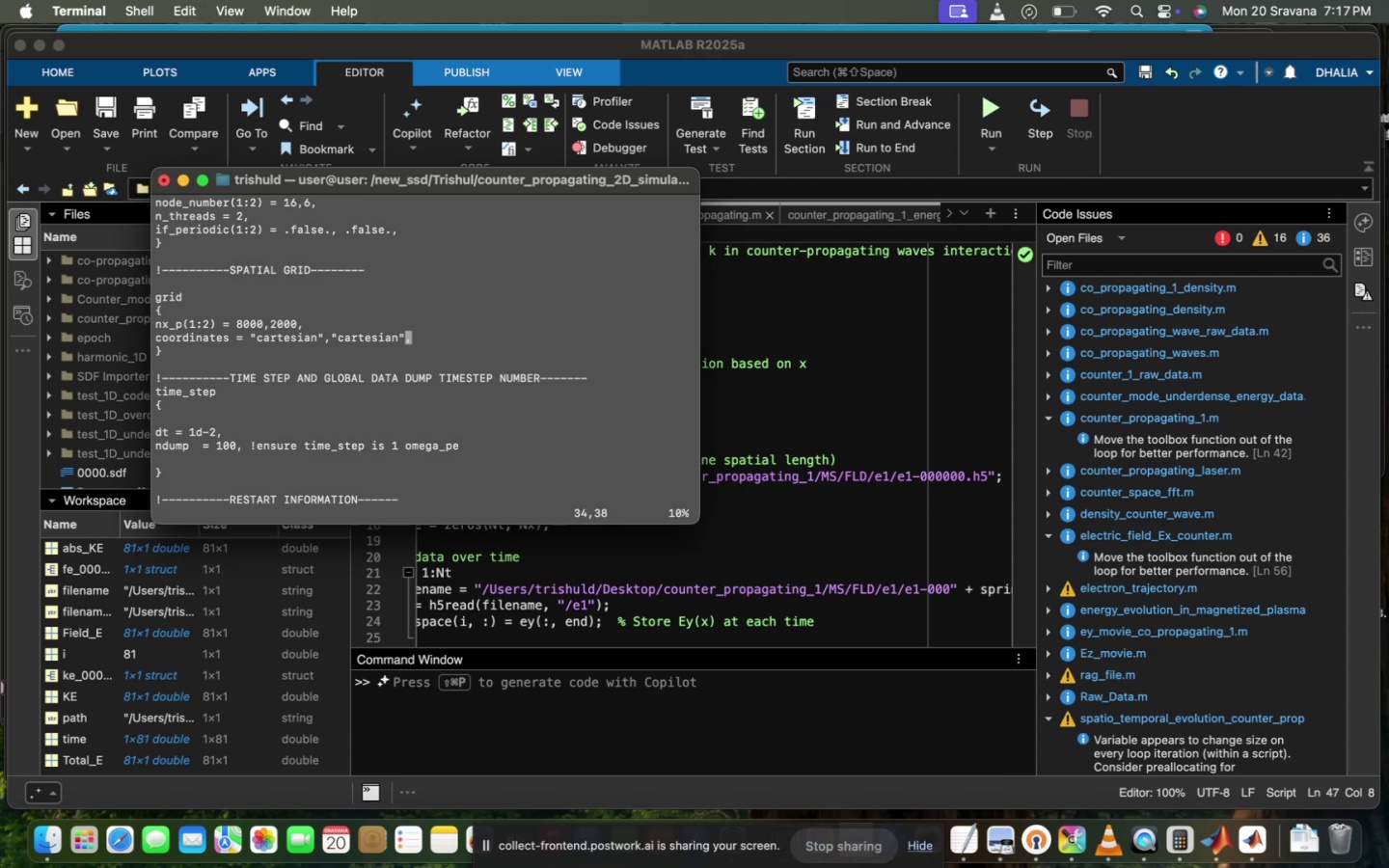 
hold_key(key=ArrowRight, duration=0.82)
 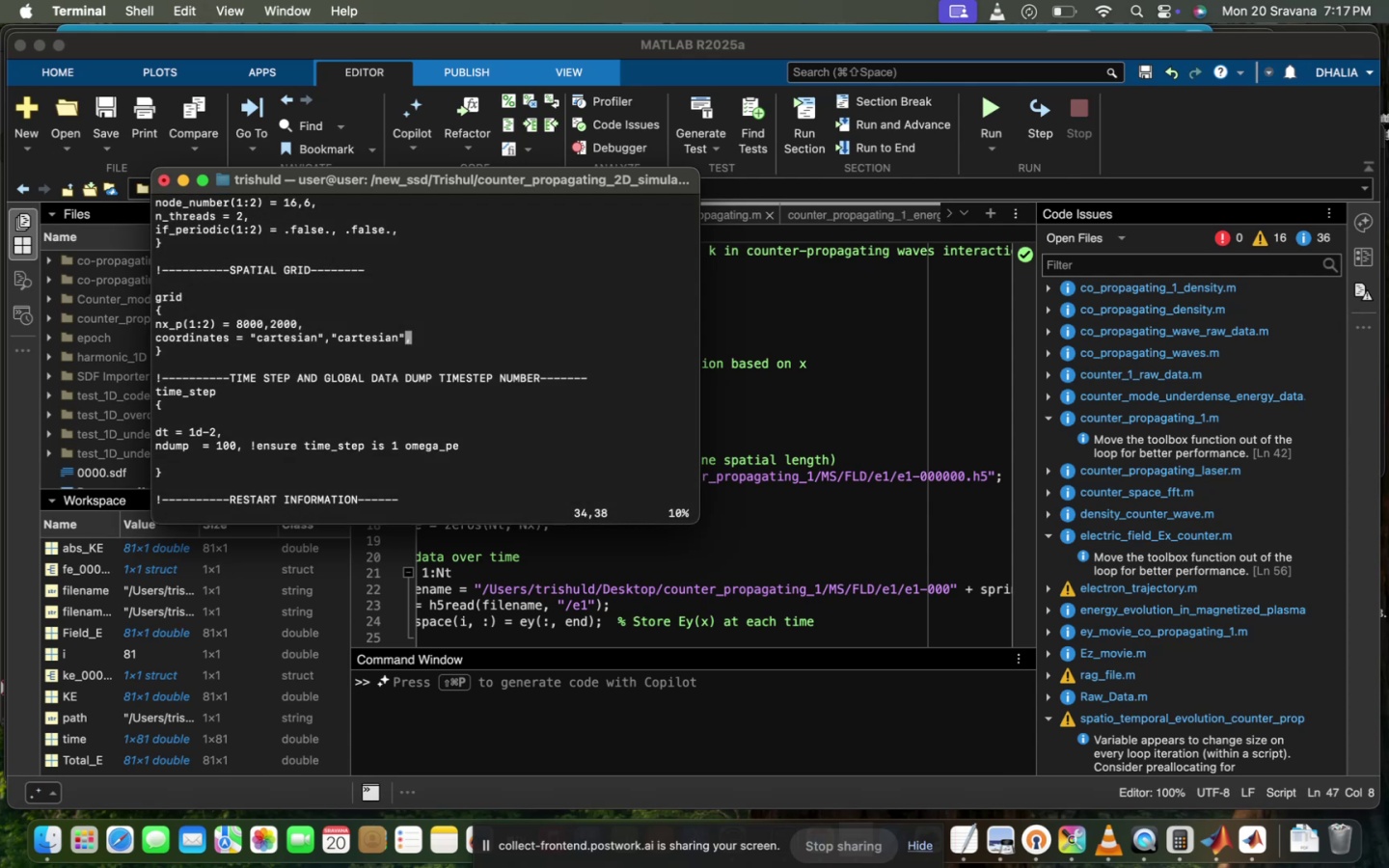 
key(I)
 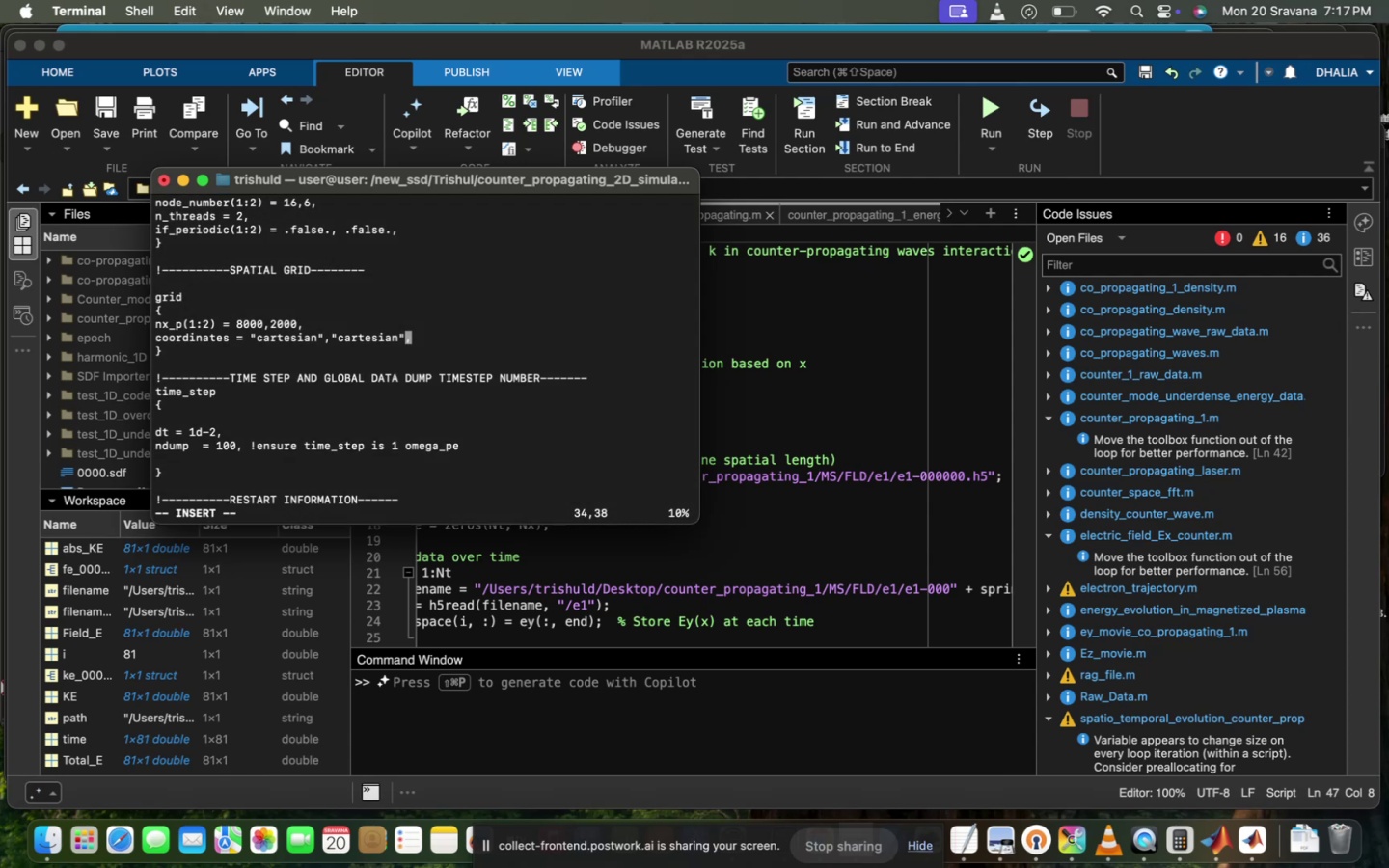 
key(ArrowRight)
 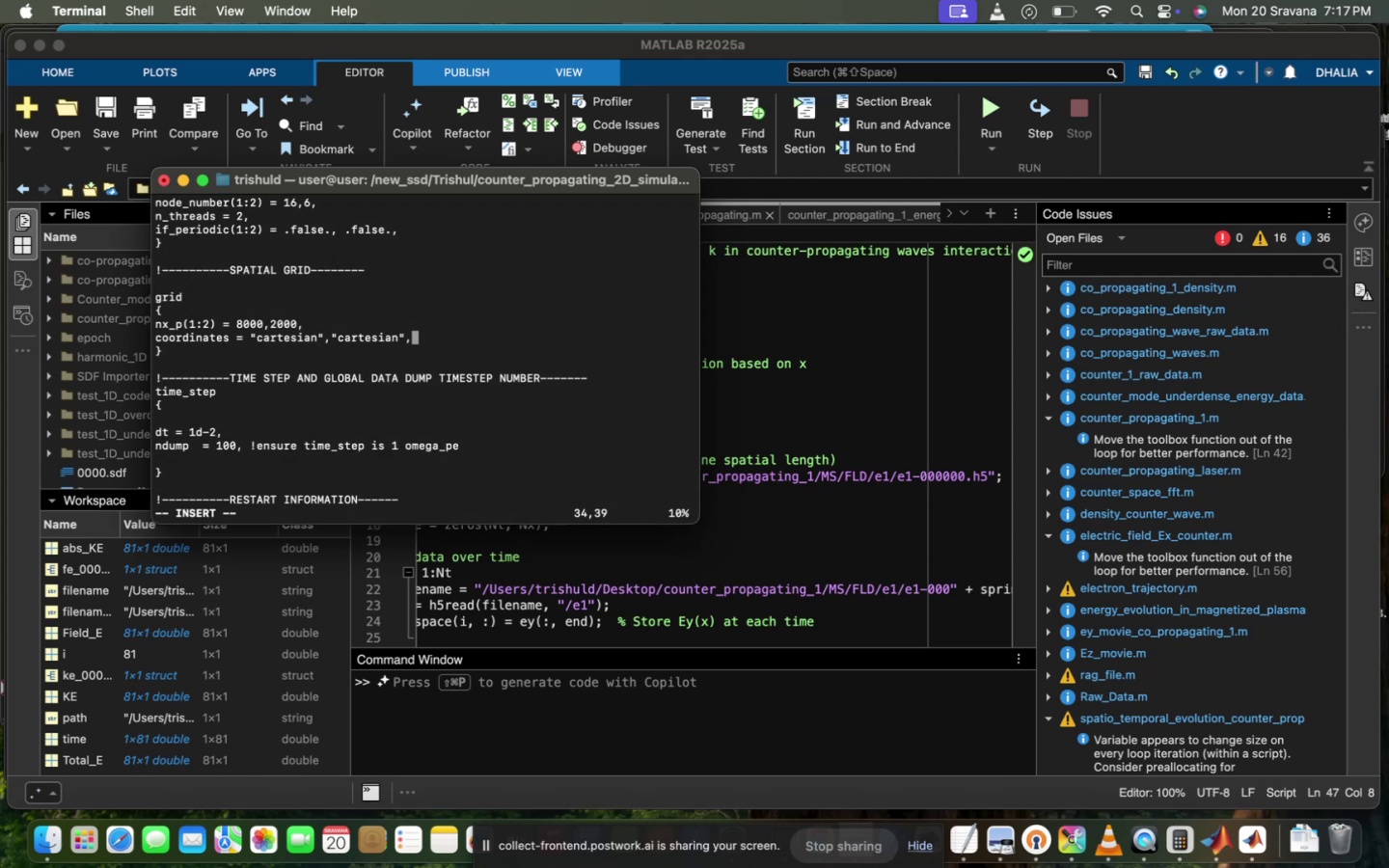 
key(Backspace)
key(Backspace)
key(Escape)
type(:Wq!)
key(Backspace)
key(Backspace)
type(w)
key(Backspace)
key(Backspace)
type(wq!)
 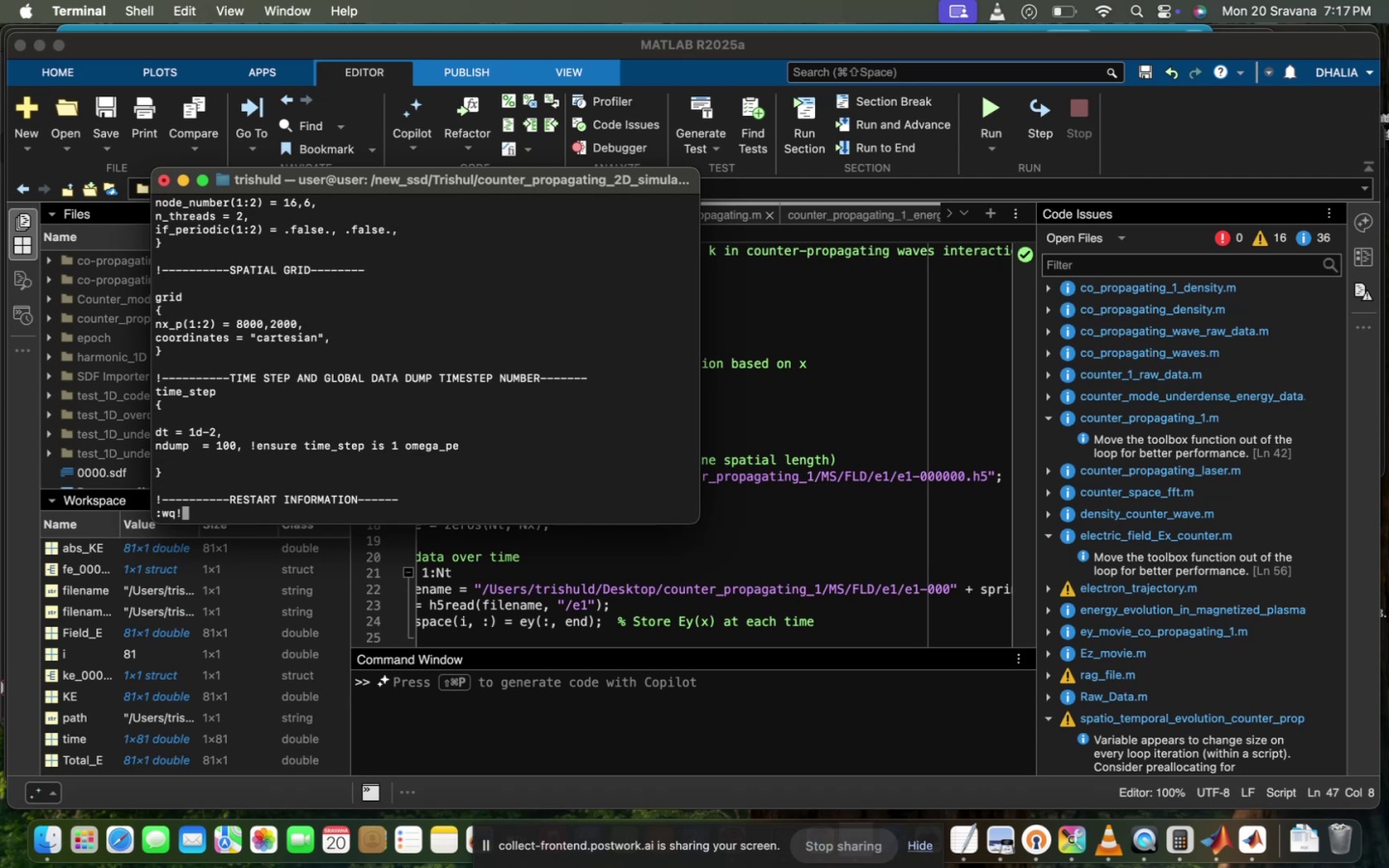 
 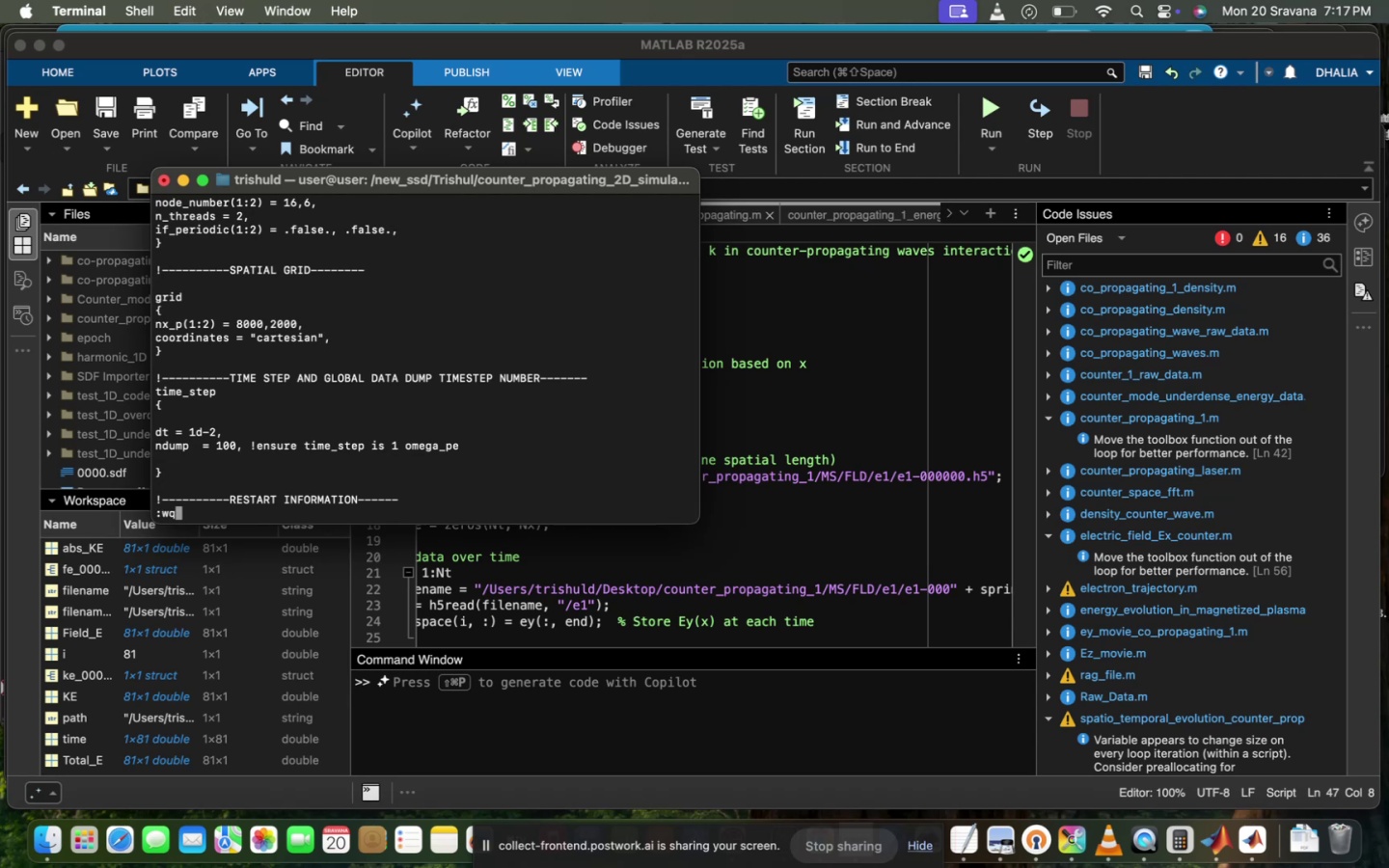 
key(Enter)
 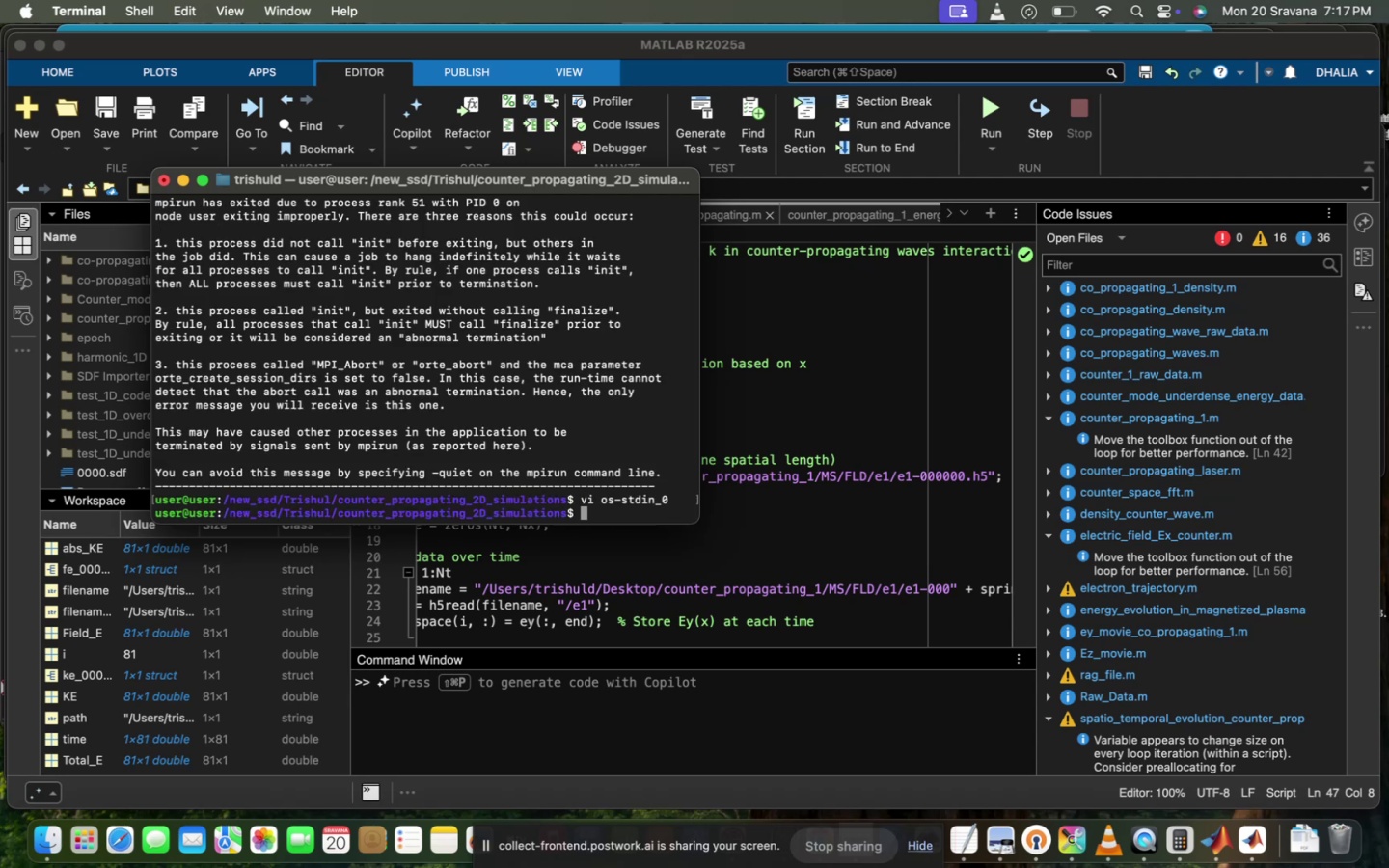 
key(Enter)
 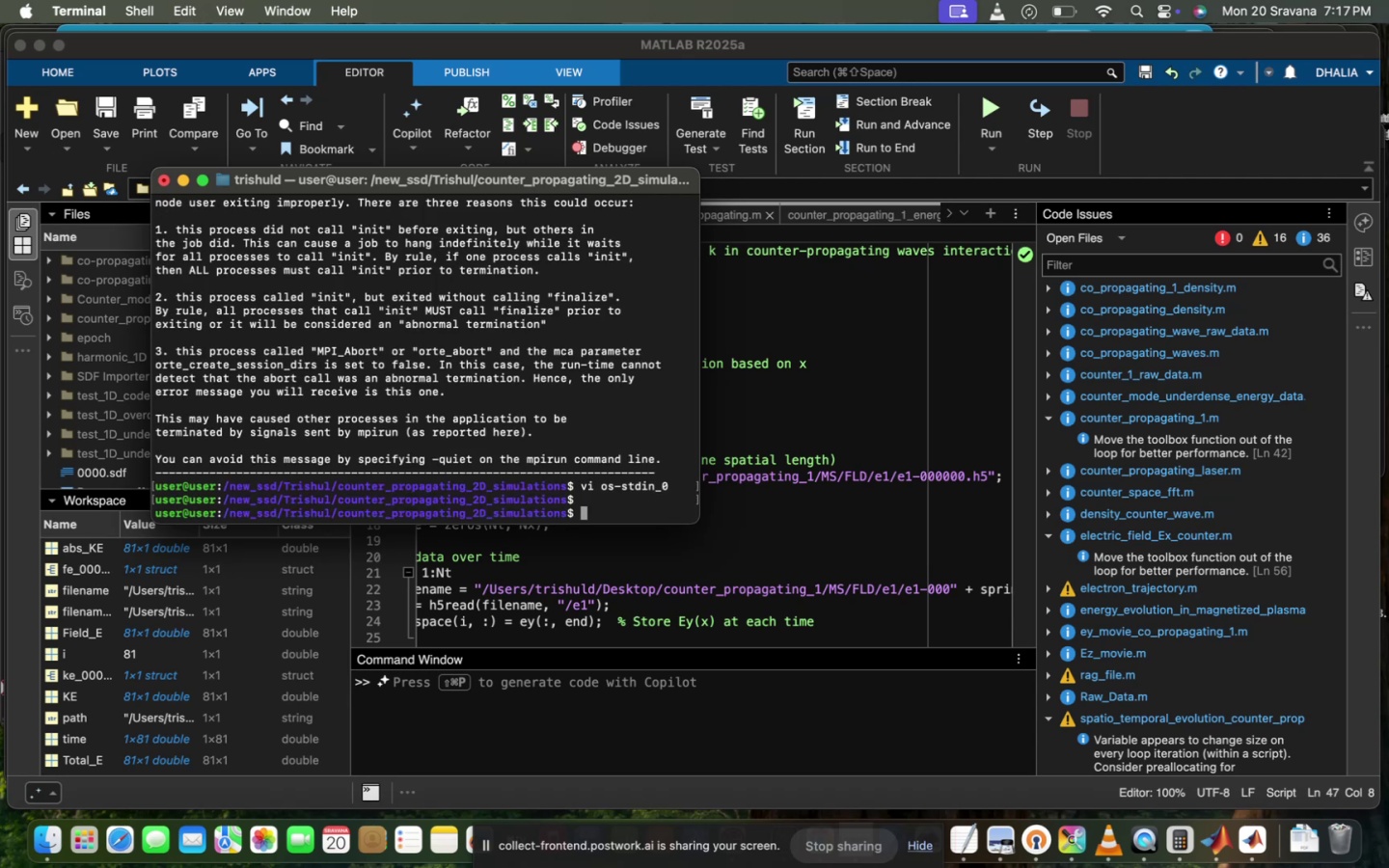 
key(ArrowUp)
 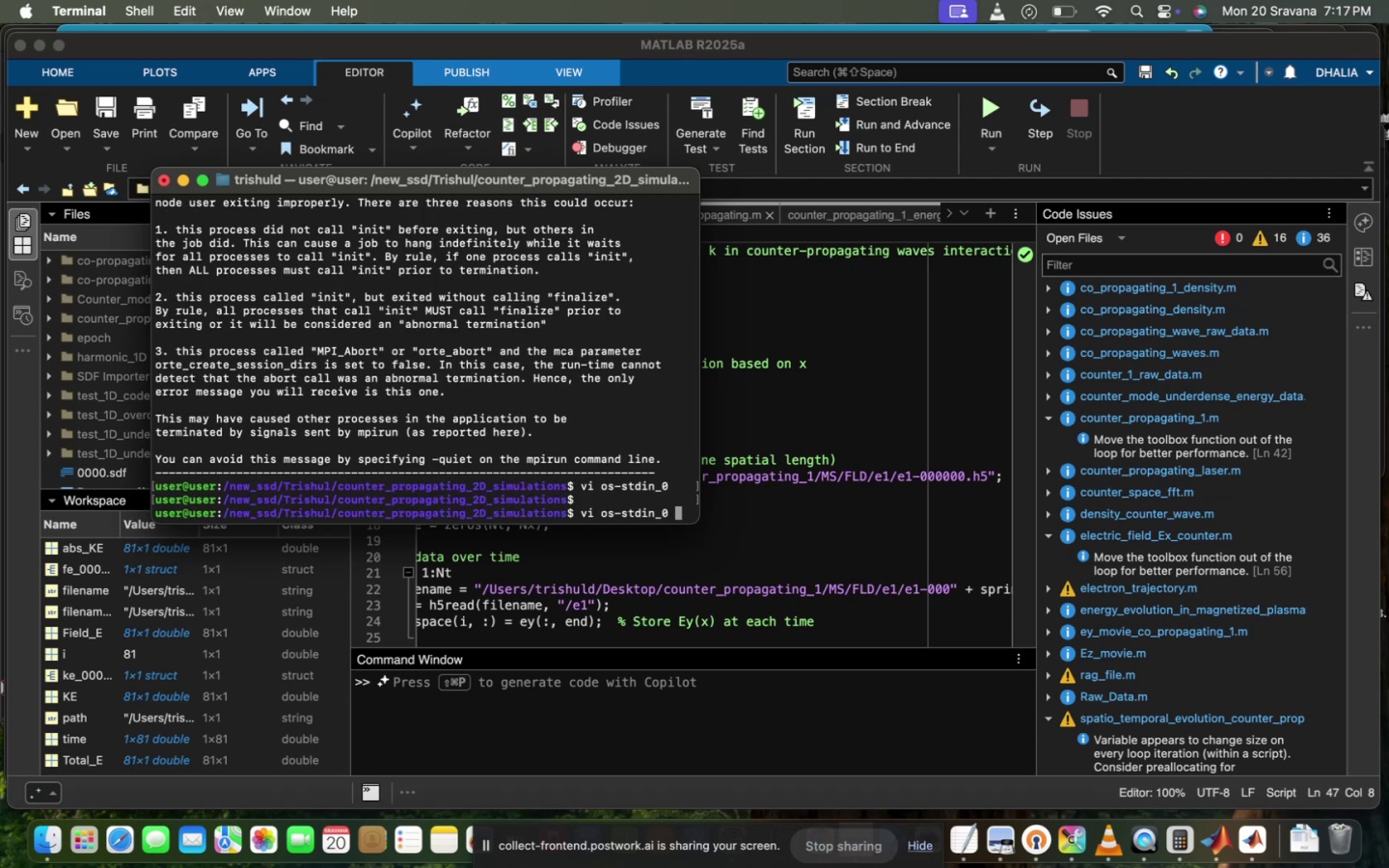 
key(ArrowUp)
 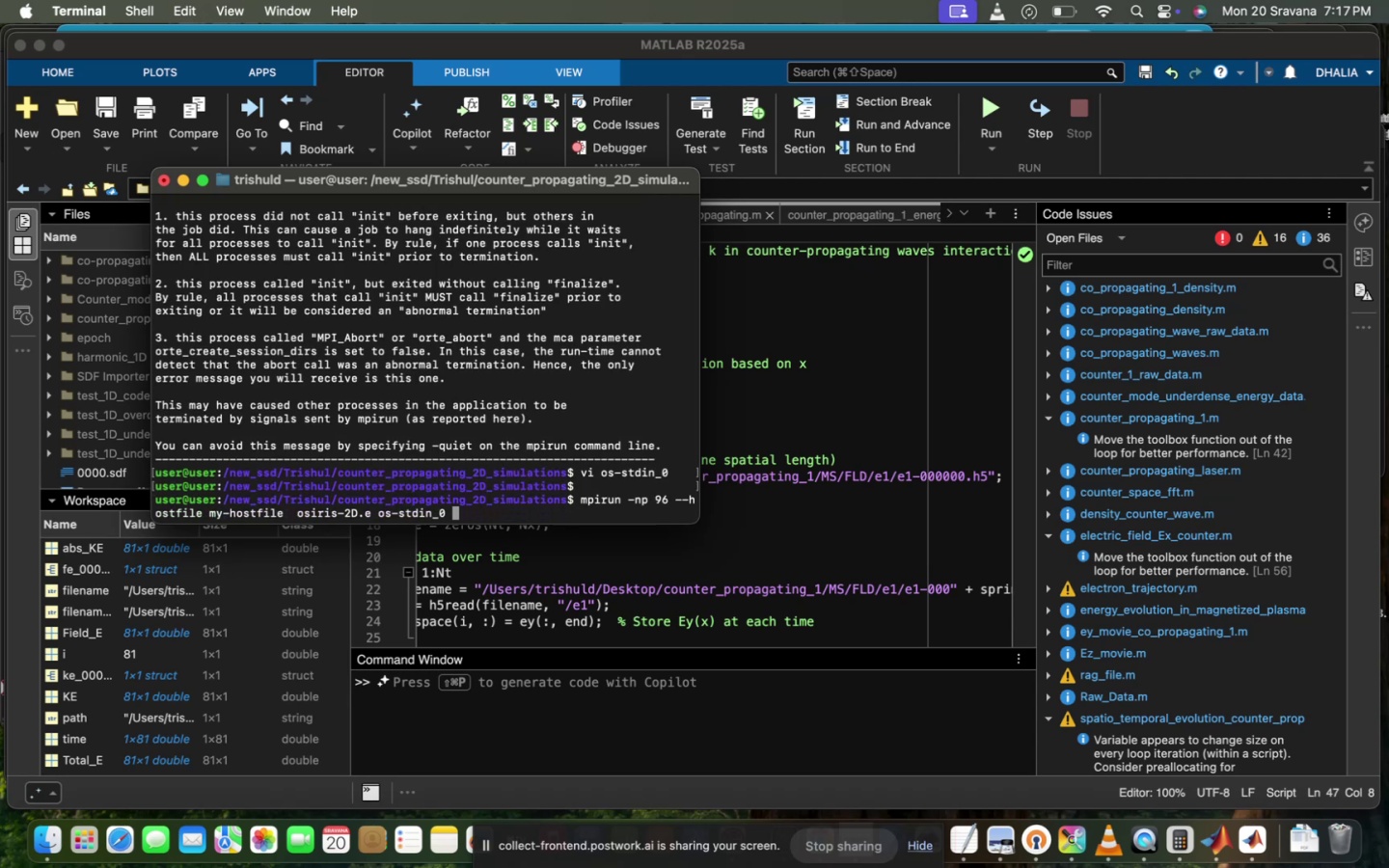 
key(Enter)
 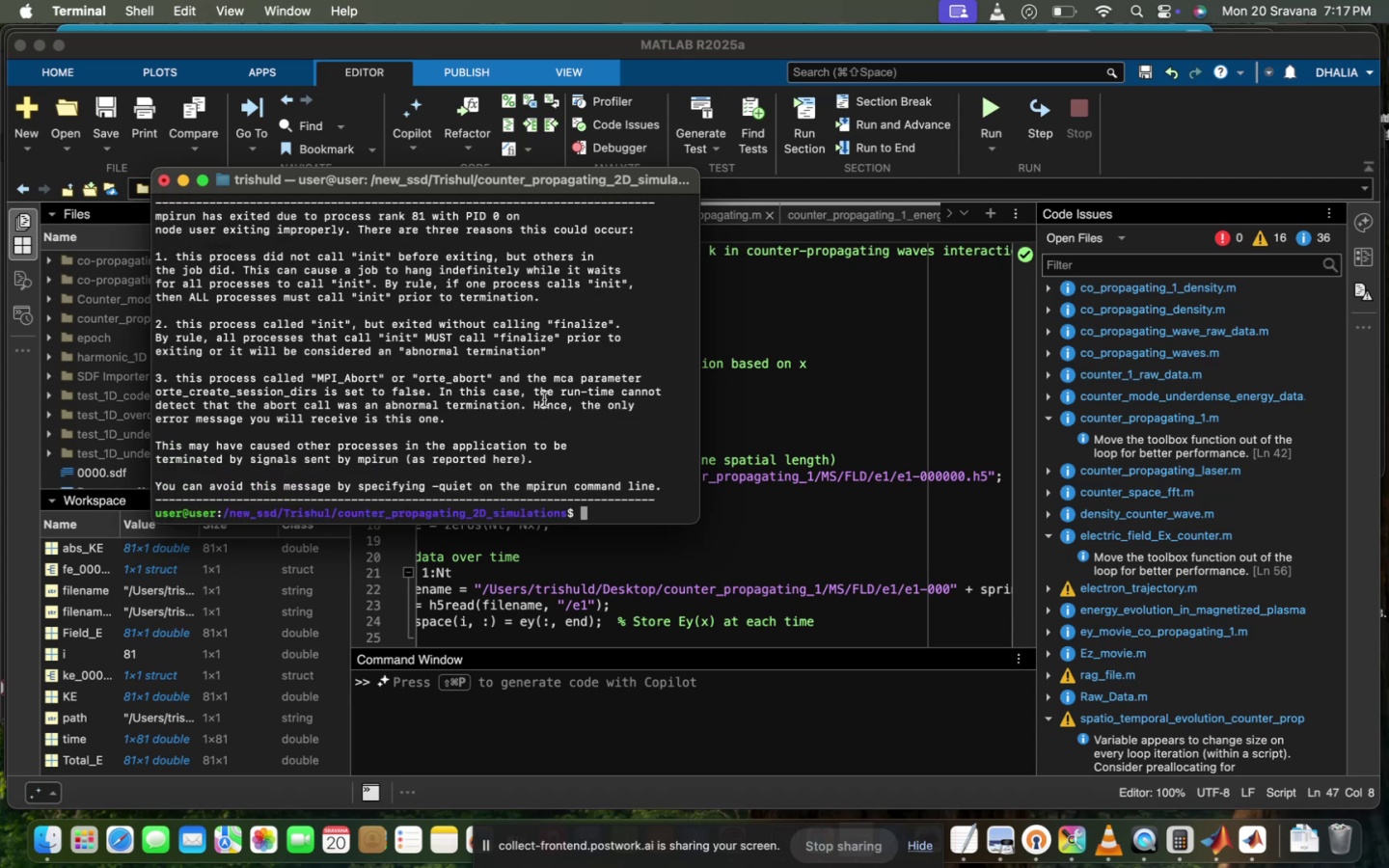 
wait(5.33)
 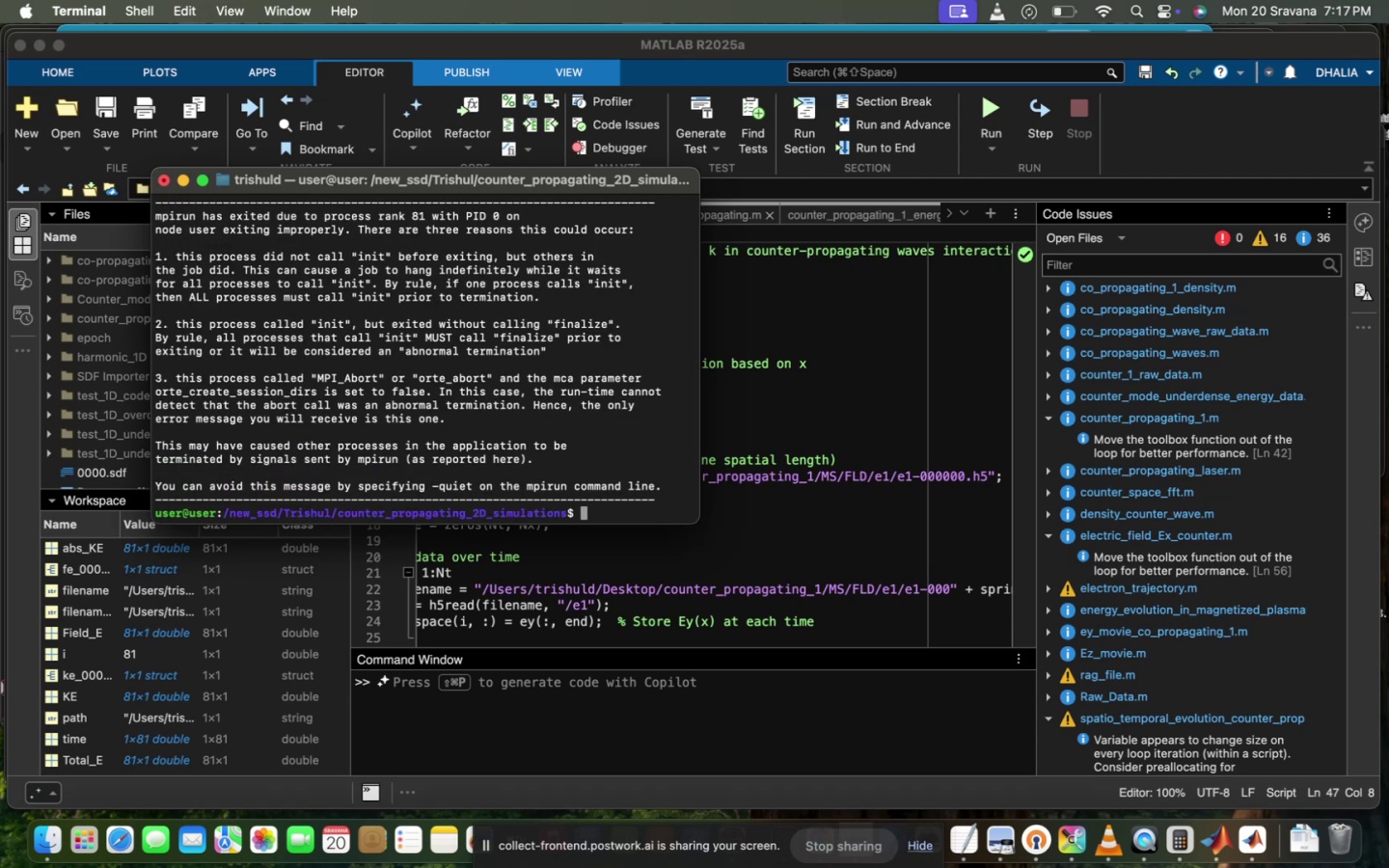 
type(cd ../..)
key(Backspace)
key(Backspace)
type(3D)
key(Tab)
type(_t)
key(Tab)
type(e)
key(Tab)
key(Backspace)
key(Backspace)
key(Tab)
key(Tab)
key(Tab)
type(2)
key(Tab)
 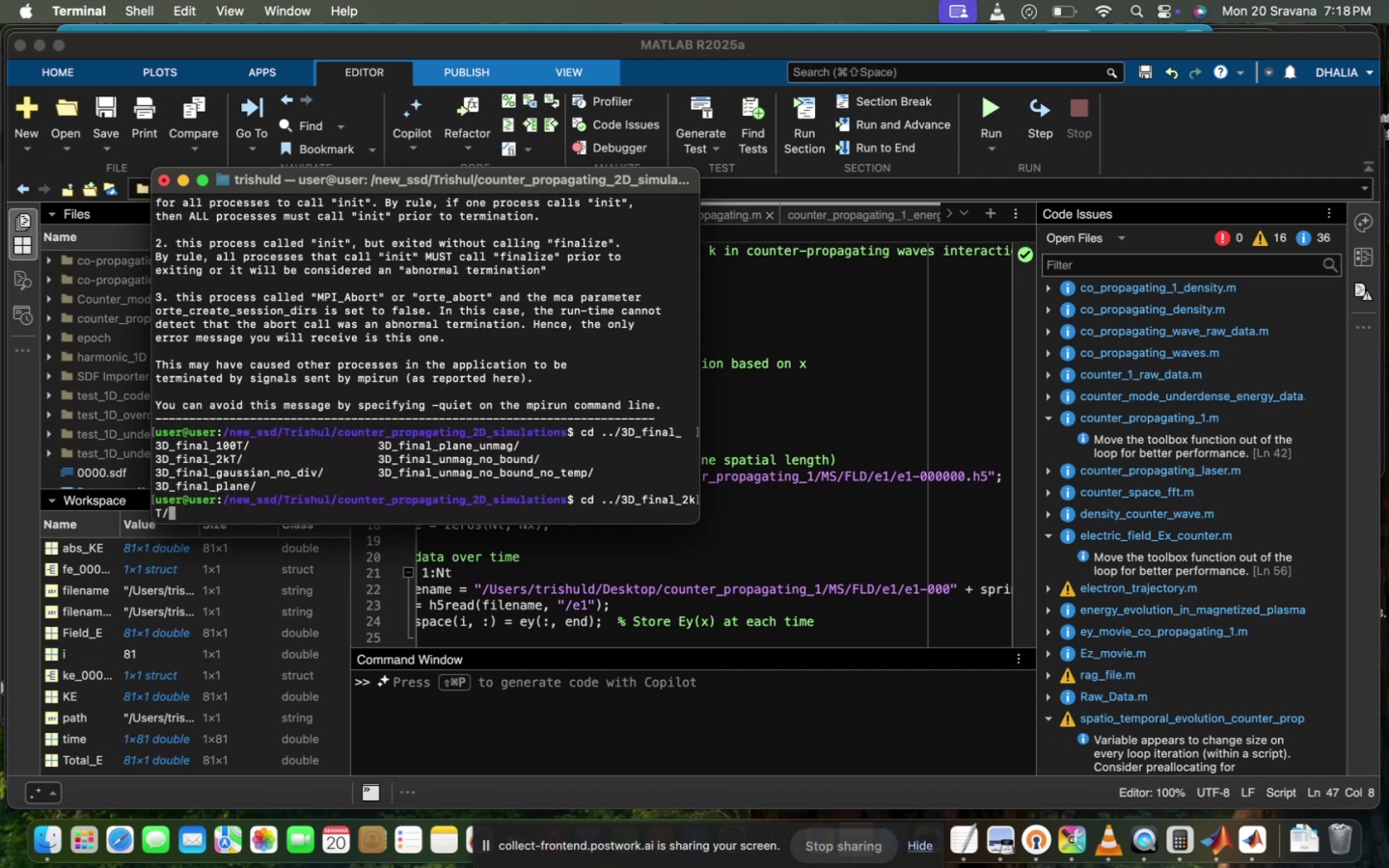 
key(Enter)
 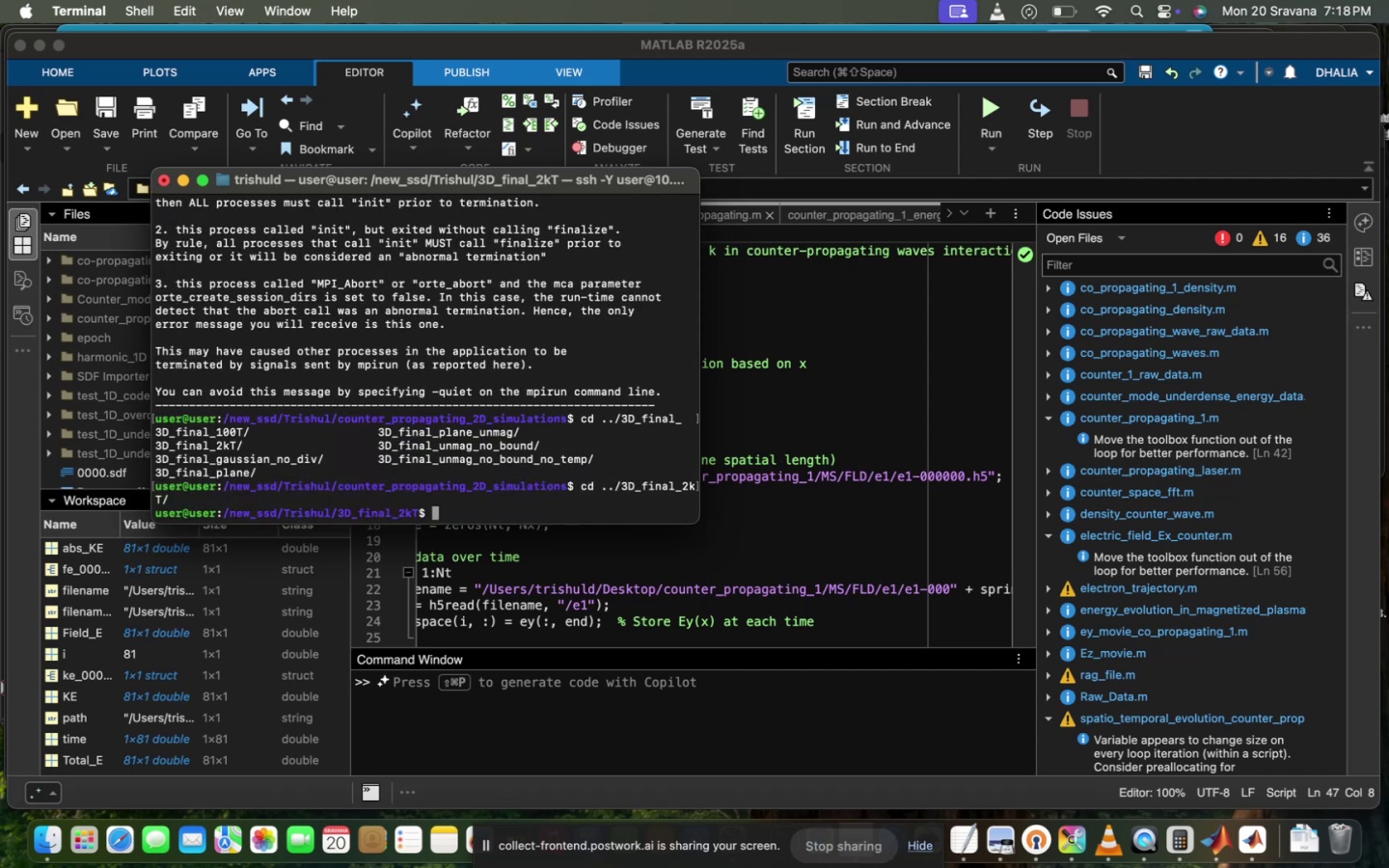 
type(ls)
 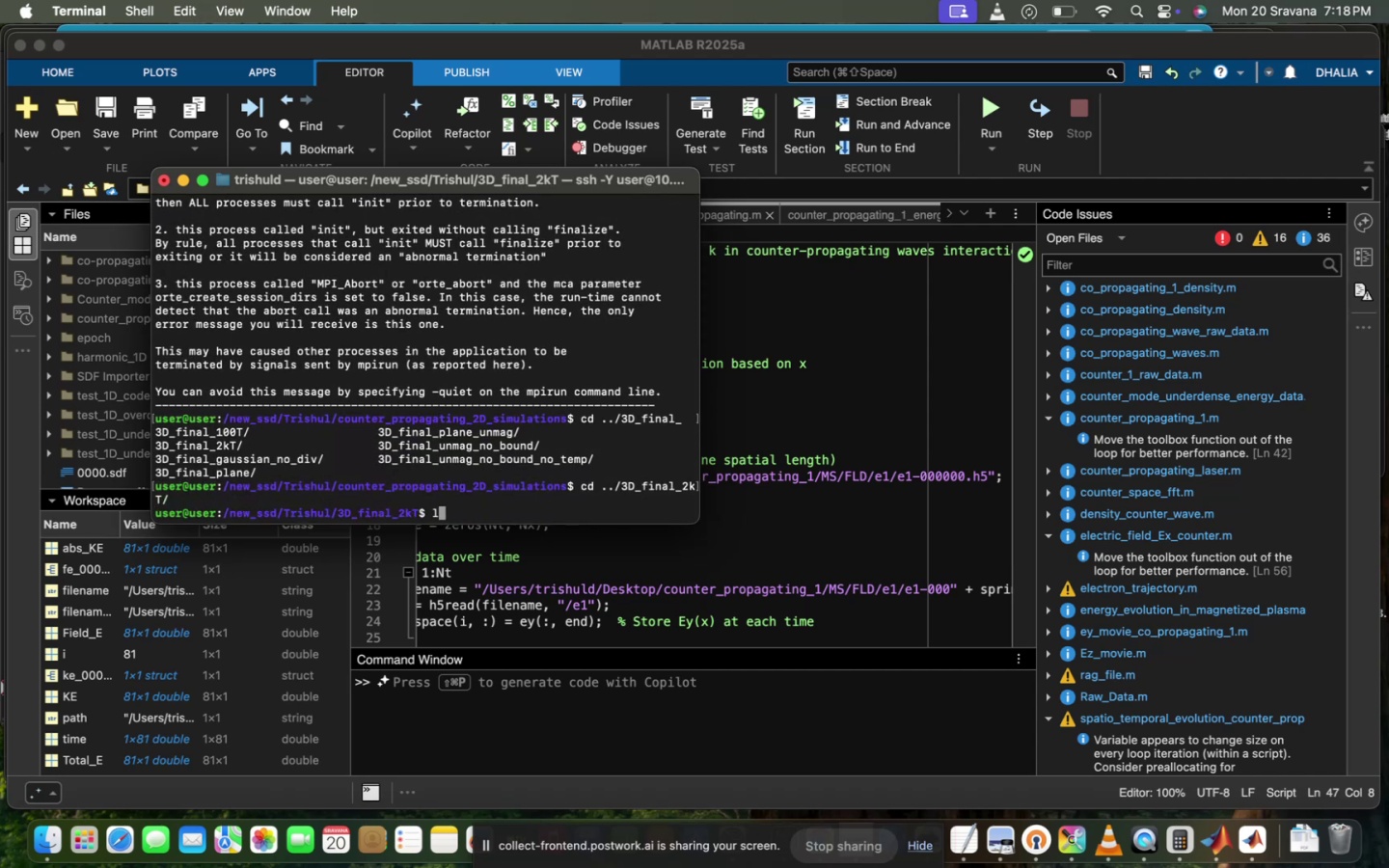 
key(Enter)
 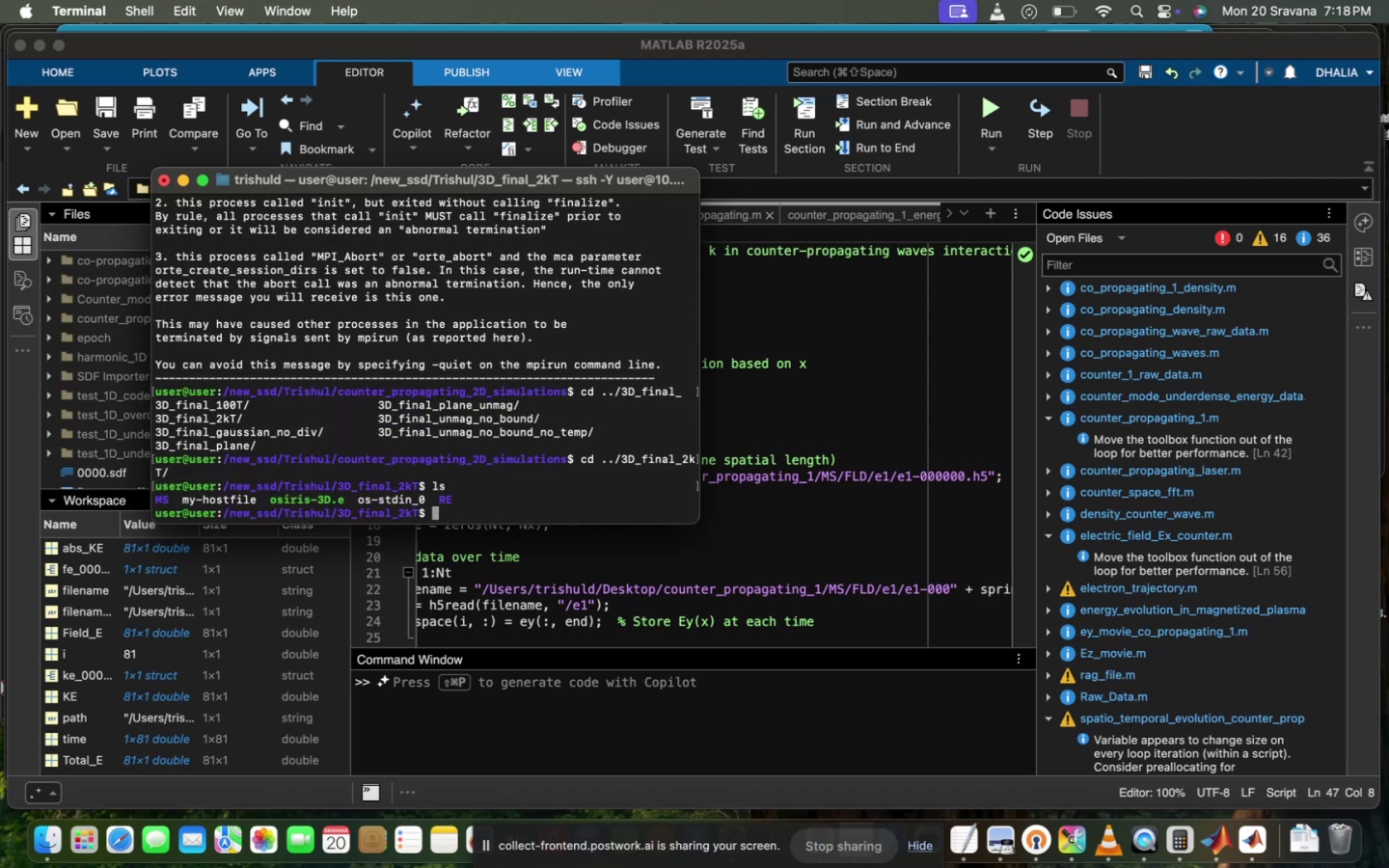 
type(vi s)
key(Backspace)
type(os-)
key(Tab)
 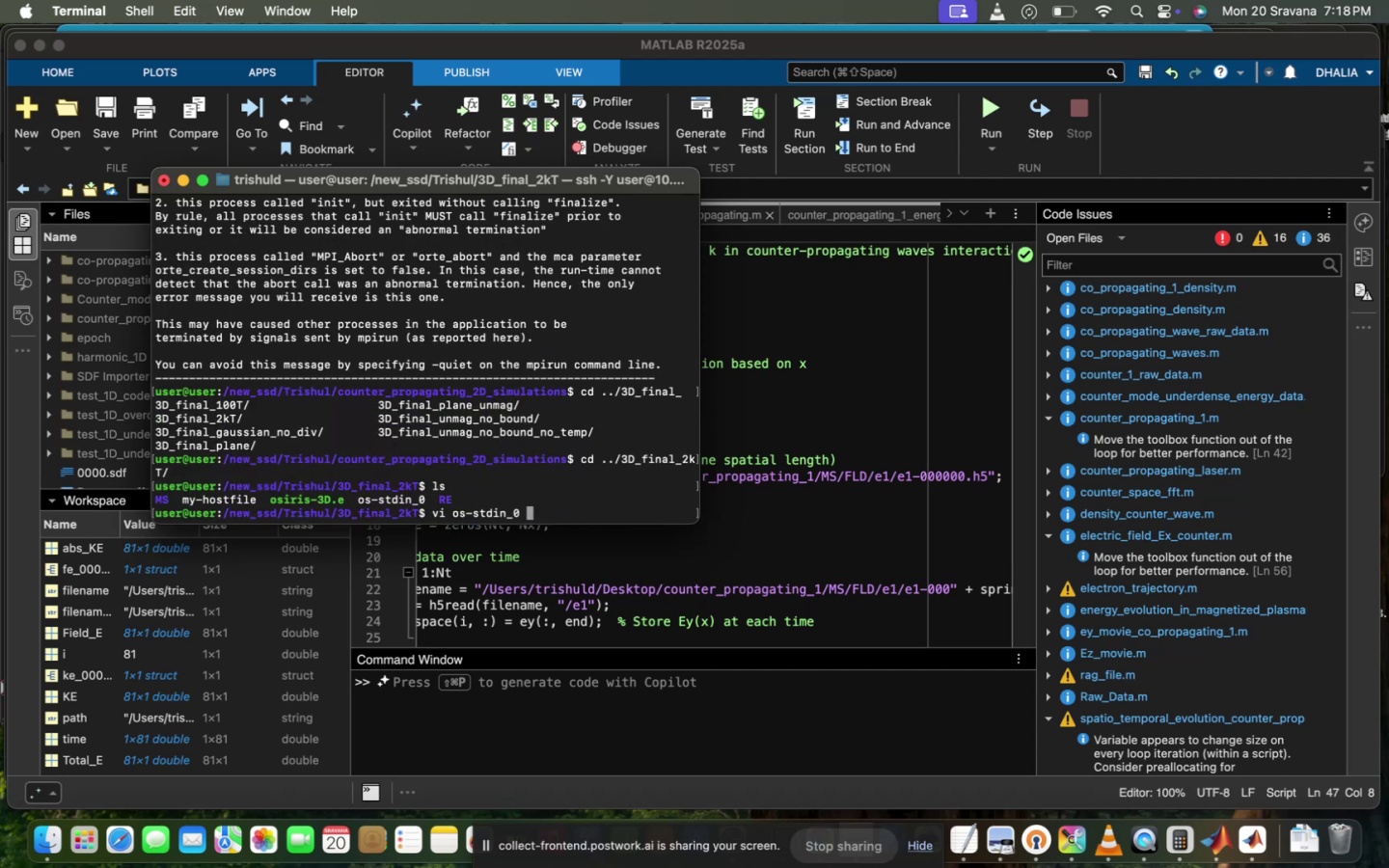 
hold_key(key=Enter, duration=0.85)
 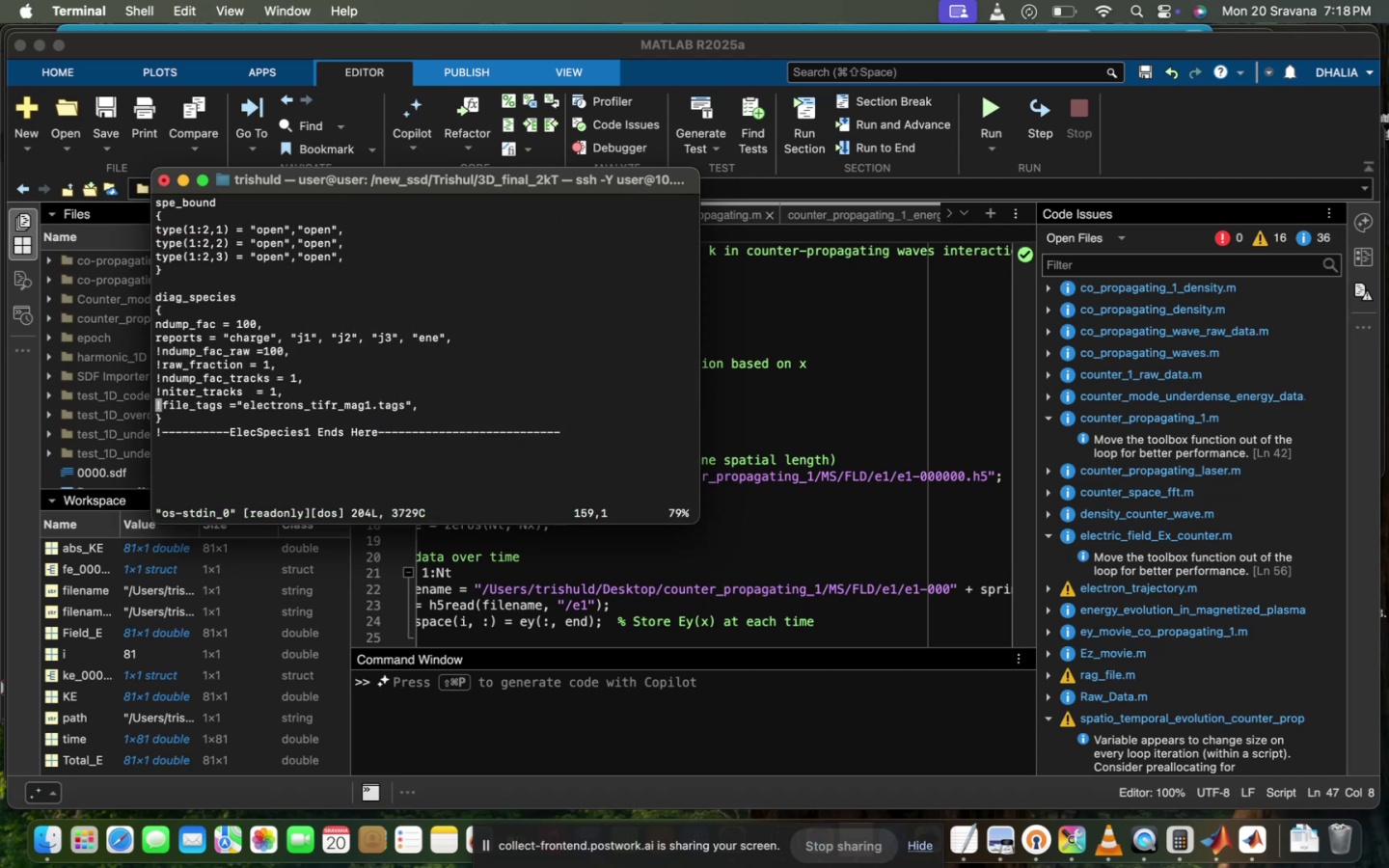 
scroll: coordinate [544, 399], scroll_direction: up, amount: 66.0
 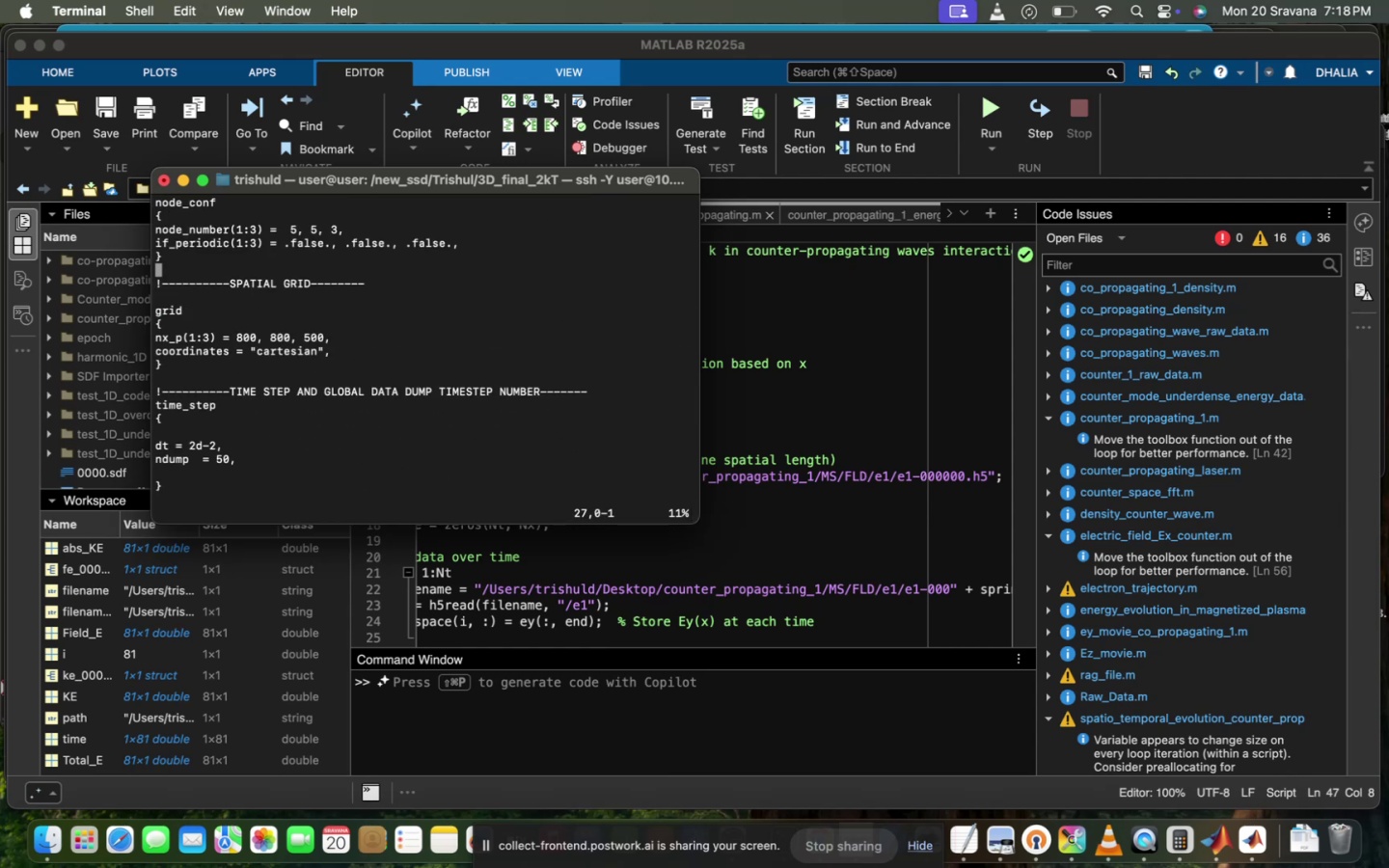 
scroll: coordinate [544, 399], scroll_direction: down, amount: 5.0
 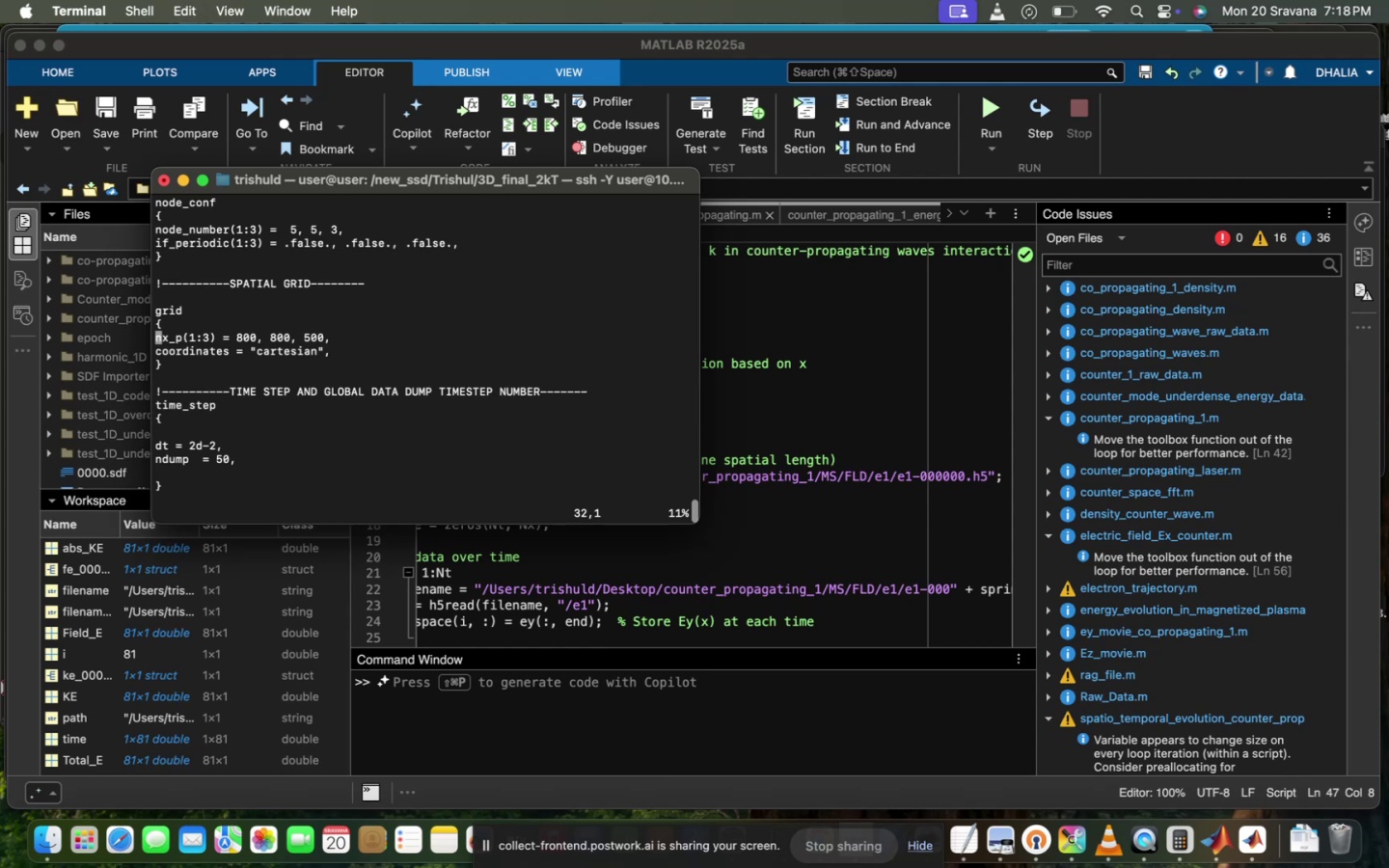 
wait(6.5)
 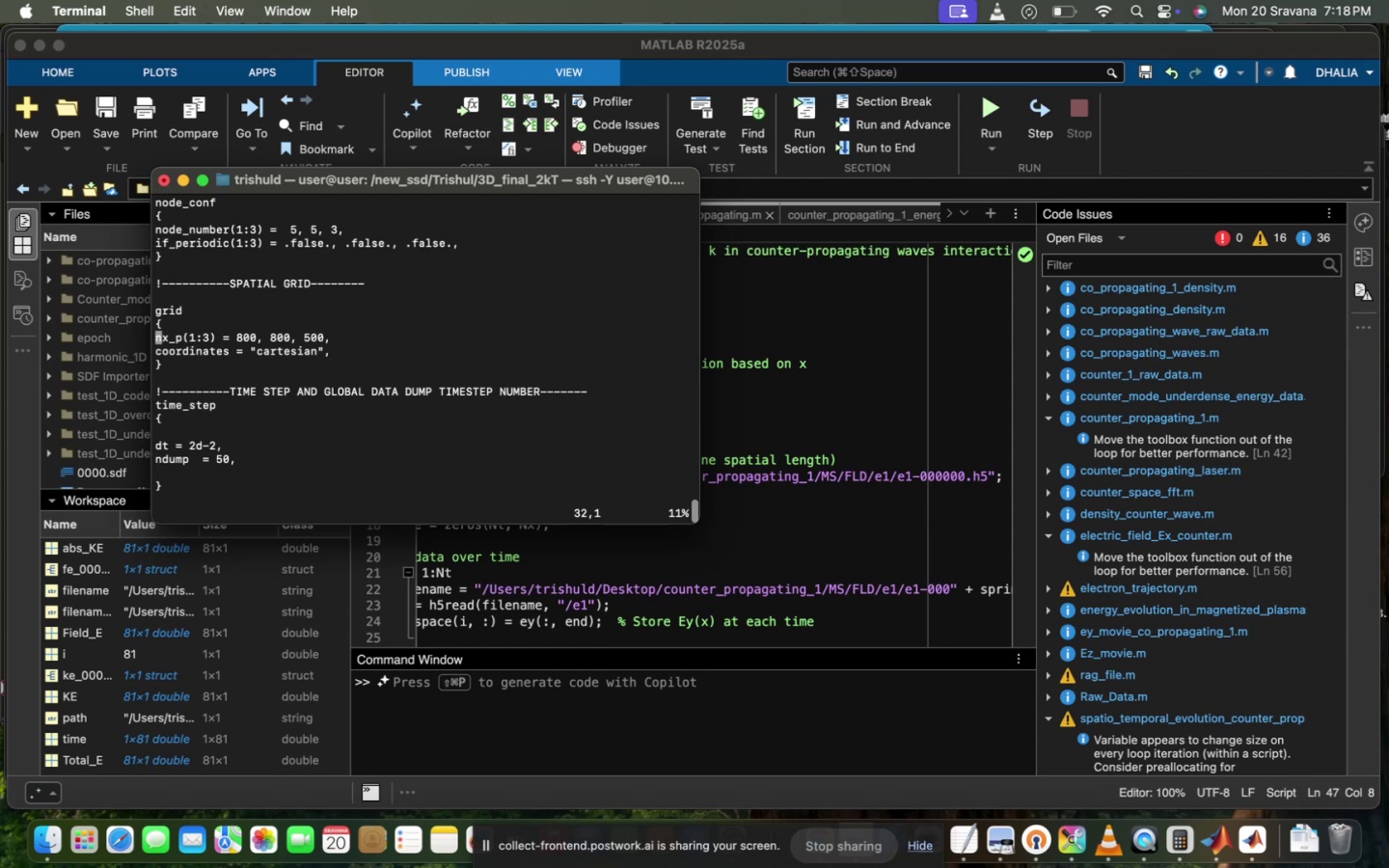 
scroll: coordinate [544, 399], scroll_direction: down, amount: 1.0
 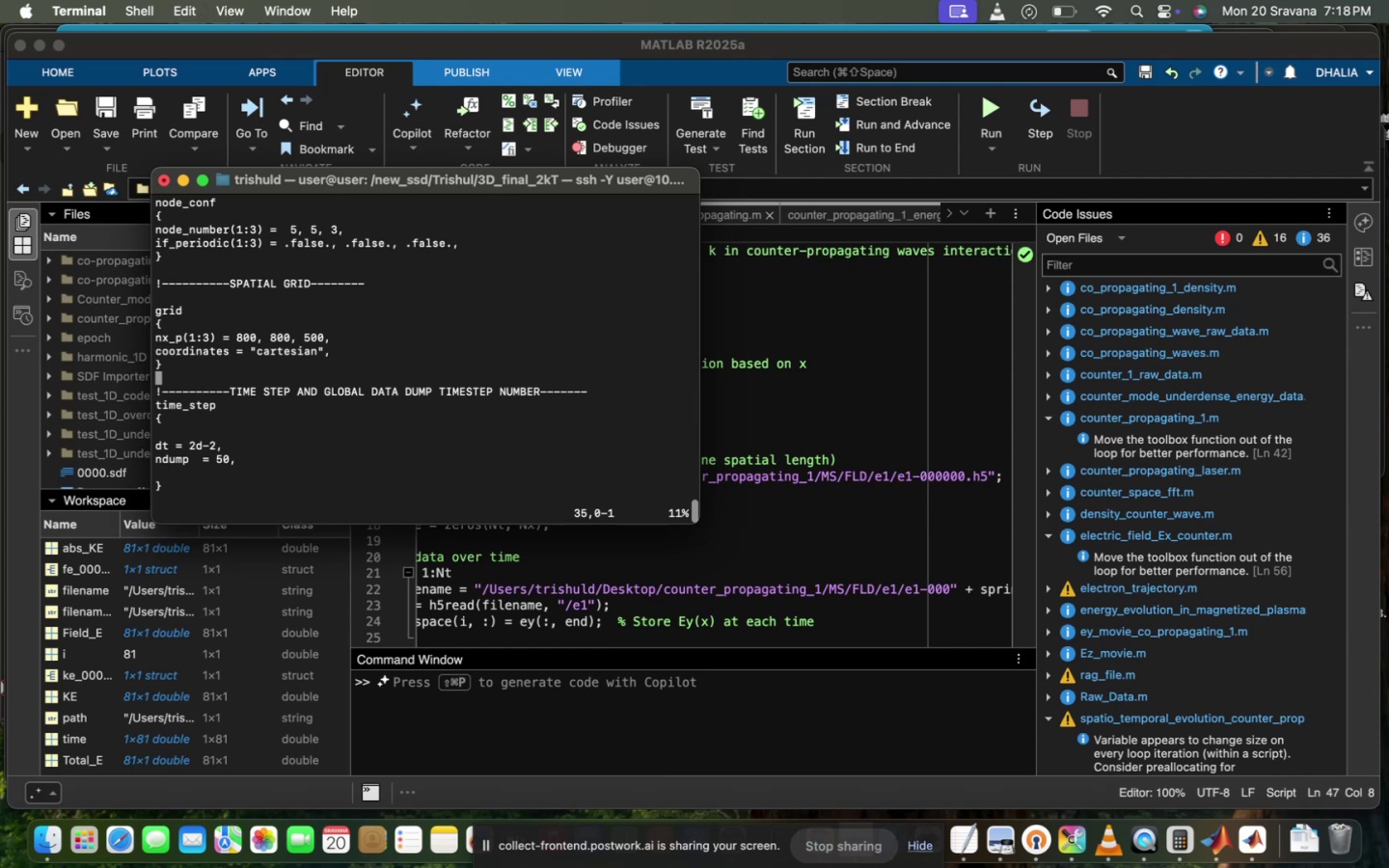 
scroll: coordinate [544, 399], scroll_direction: up, amount: 1.0
 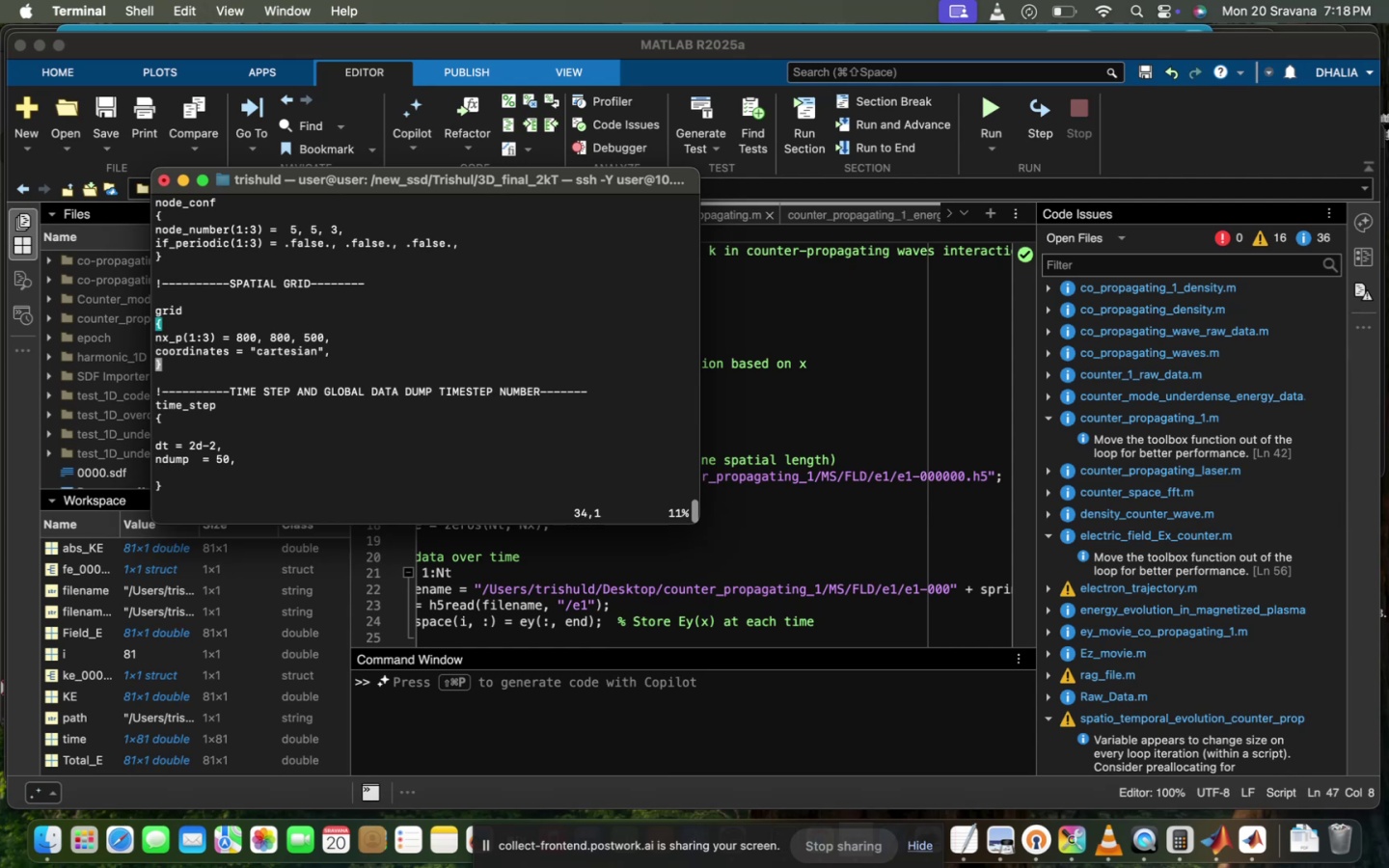 
scroll: coordinate [544, 399], scroll_direction: none, amount: 0.0
 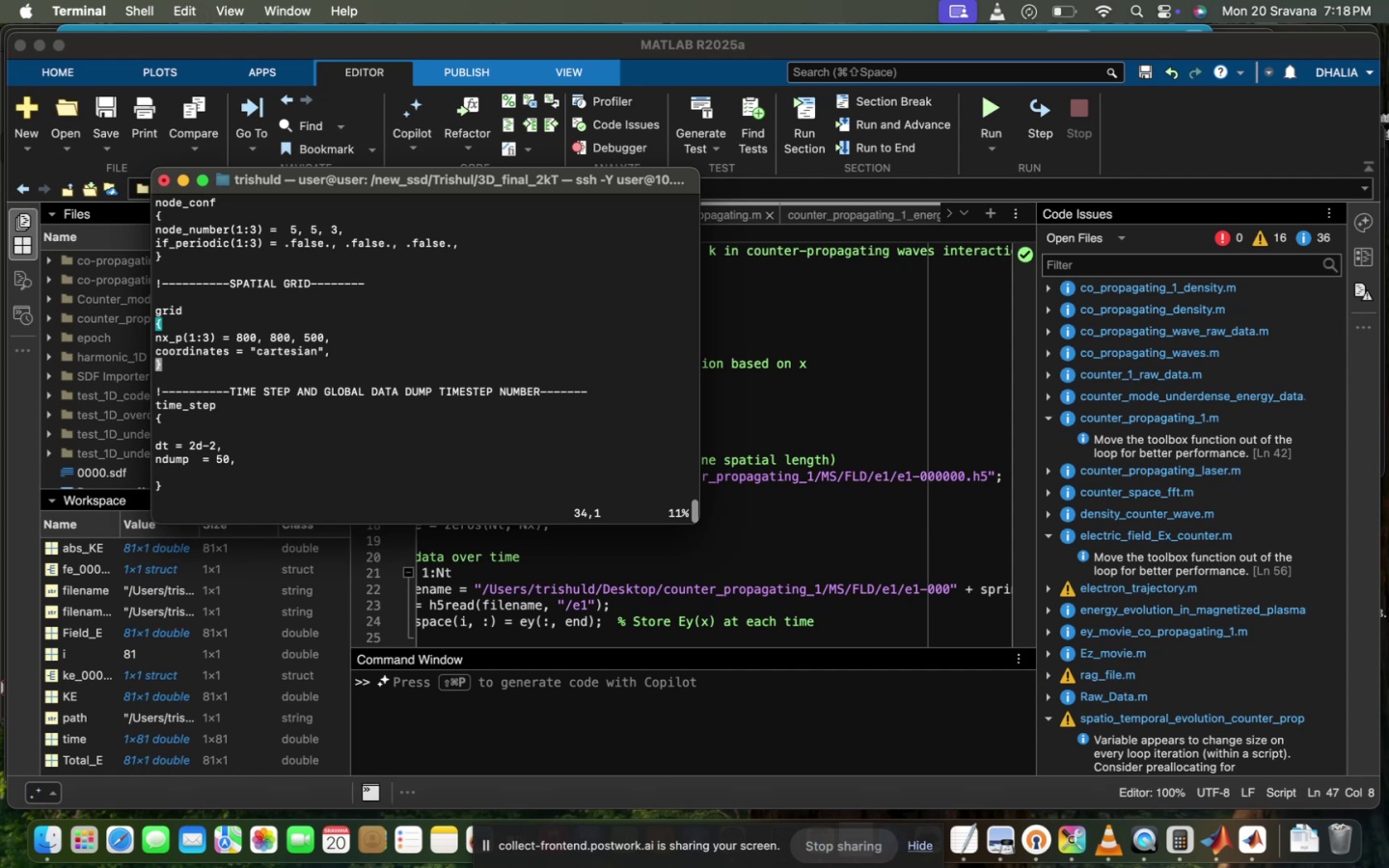 
scroll: coordinate [544, 399], scroll_direction: down, amount: 142.0
 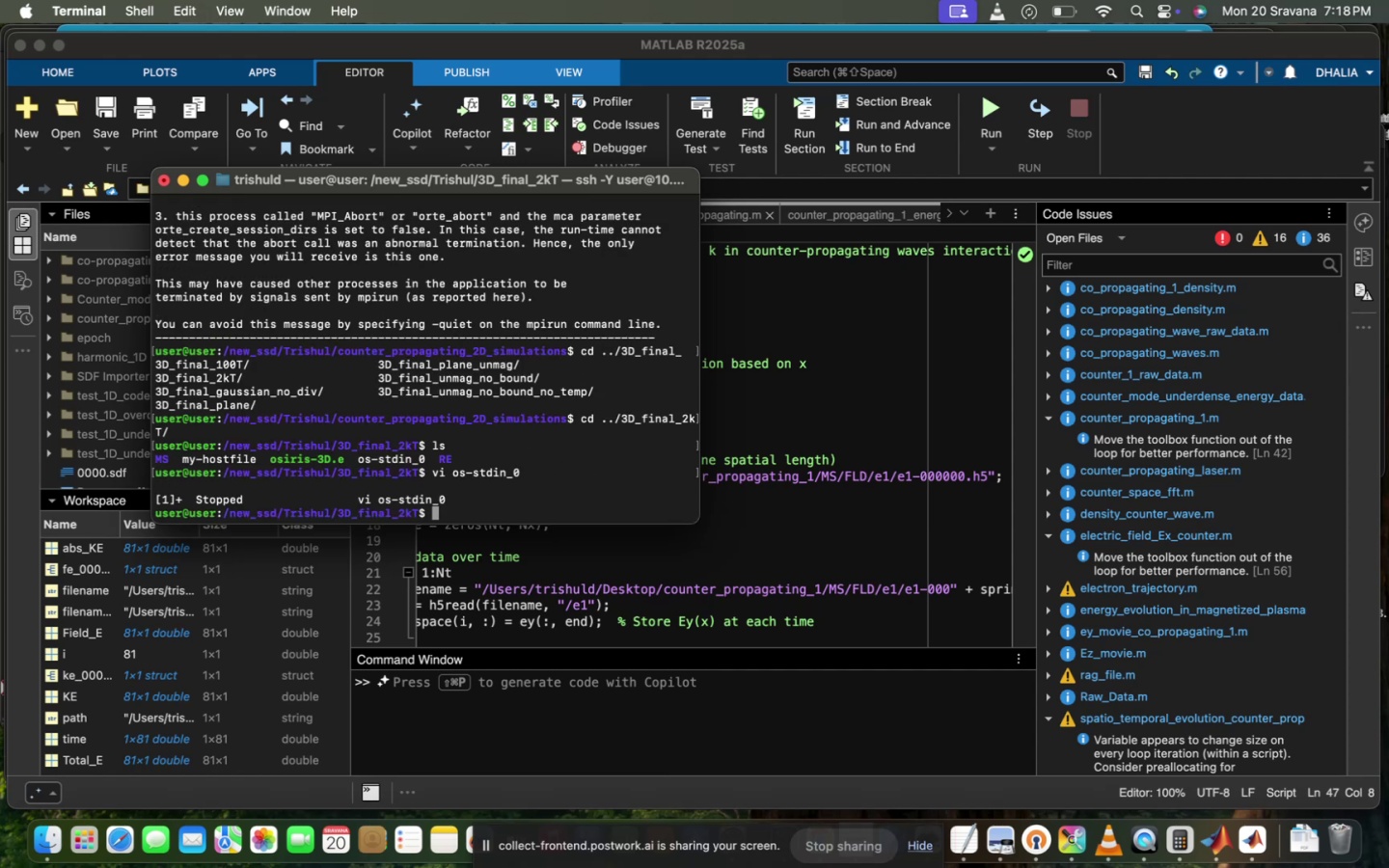 
key(Control+Z)
 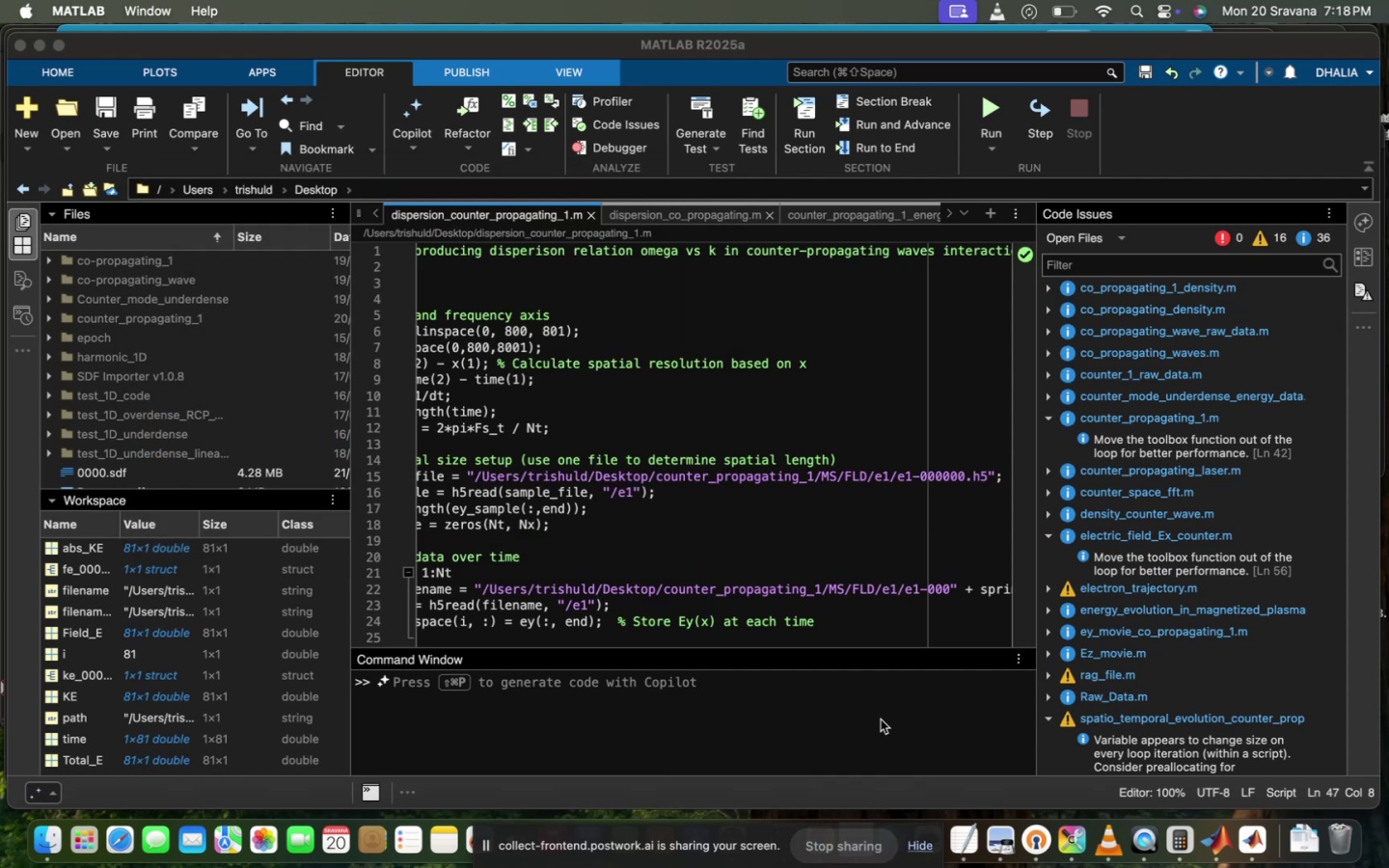 
scroll: coordinate [794, 556], scroll_direction: up, amount: 64.0
 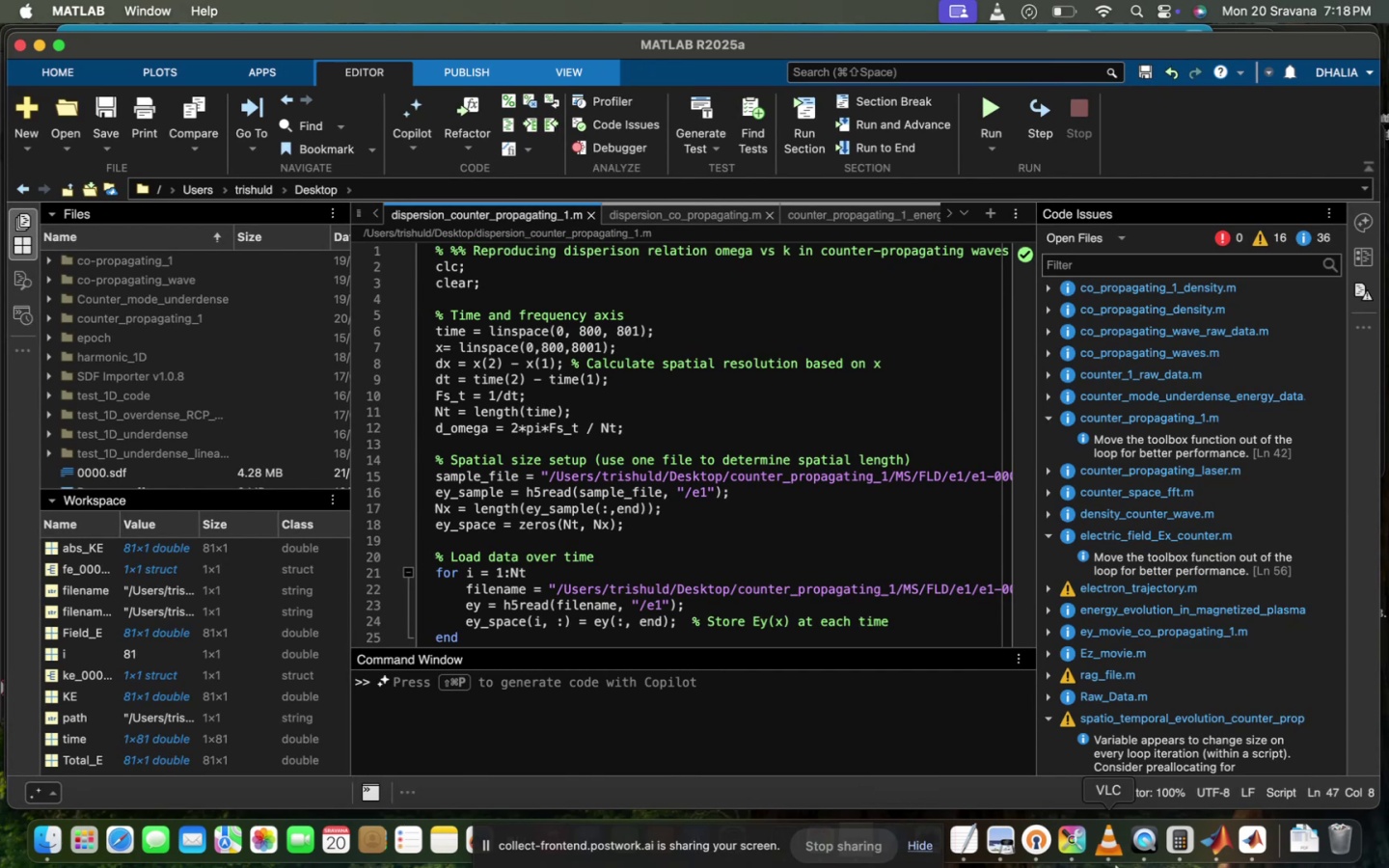 
wait(6.21)
 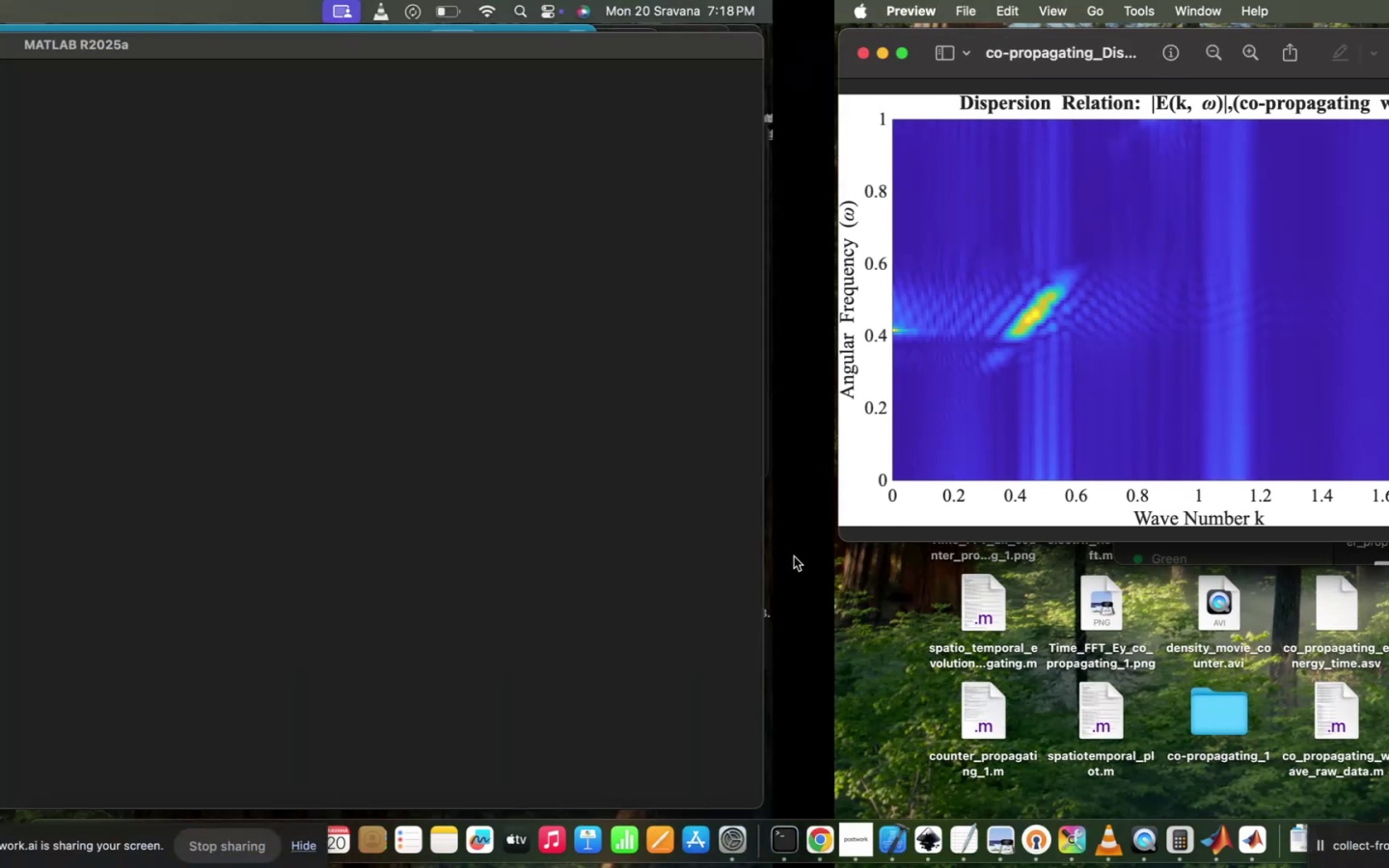 
left_click_drag(start_coordinate=[768, 839], to_coordinate=[525, 763])
 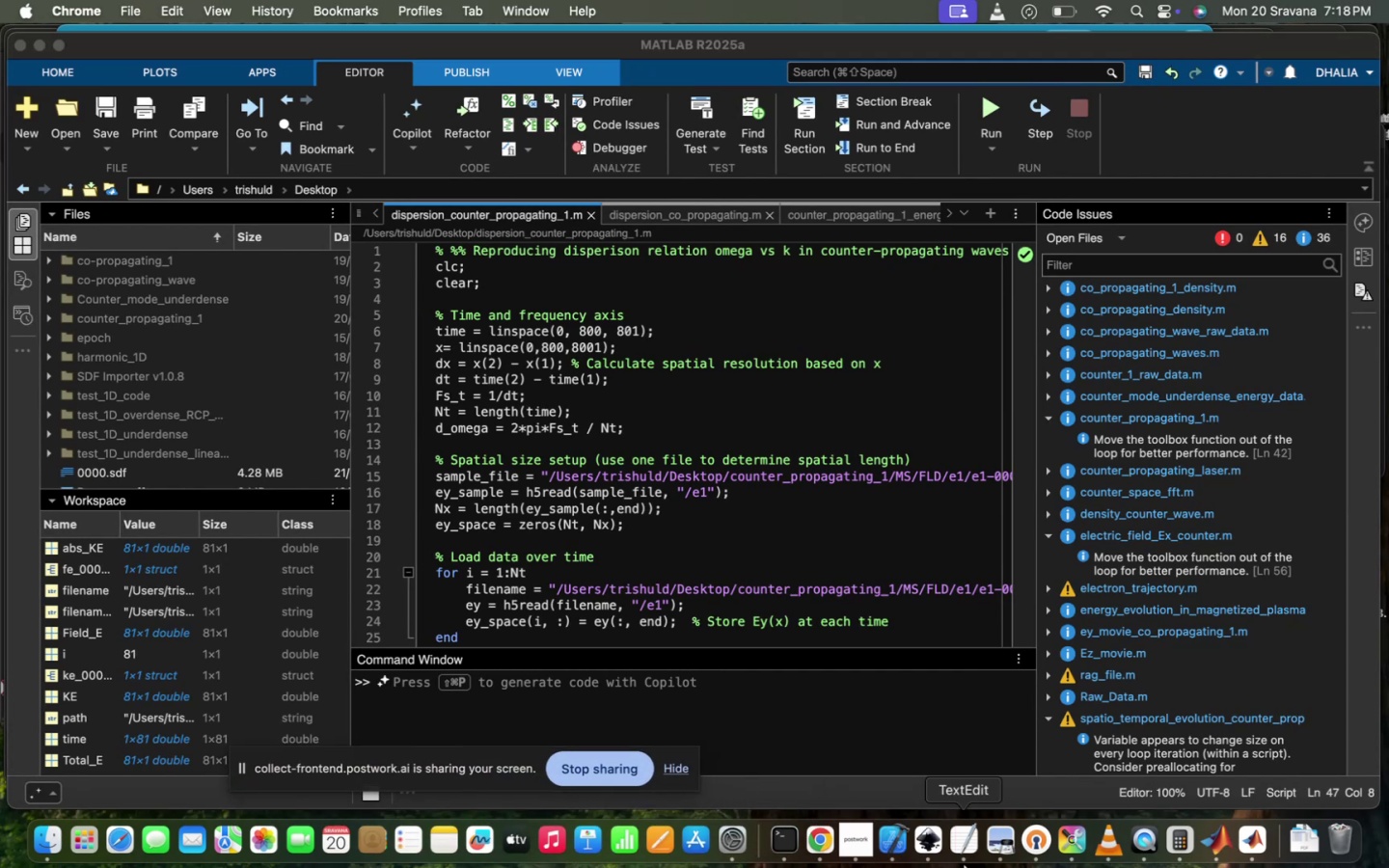 
mouse_move([833, 836])
 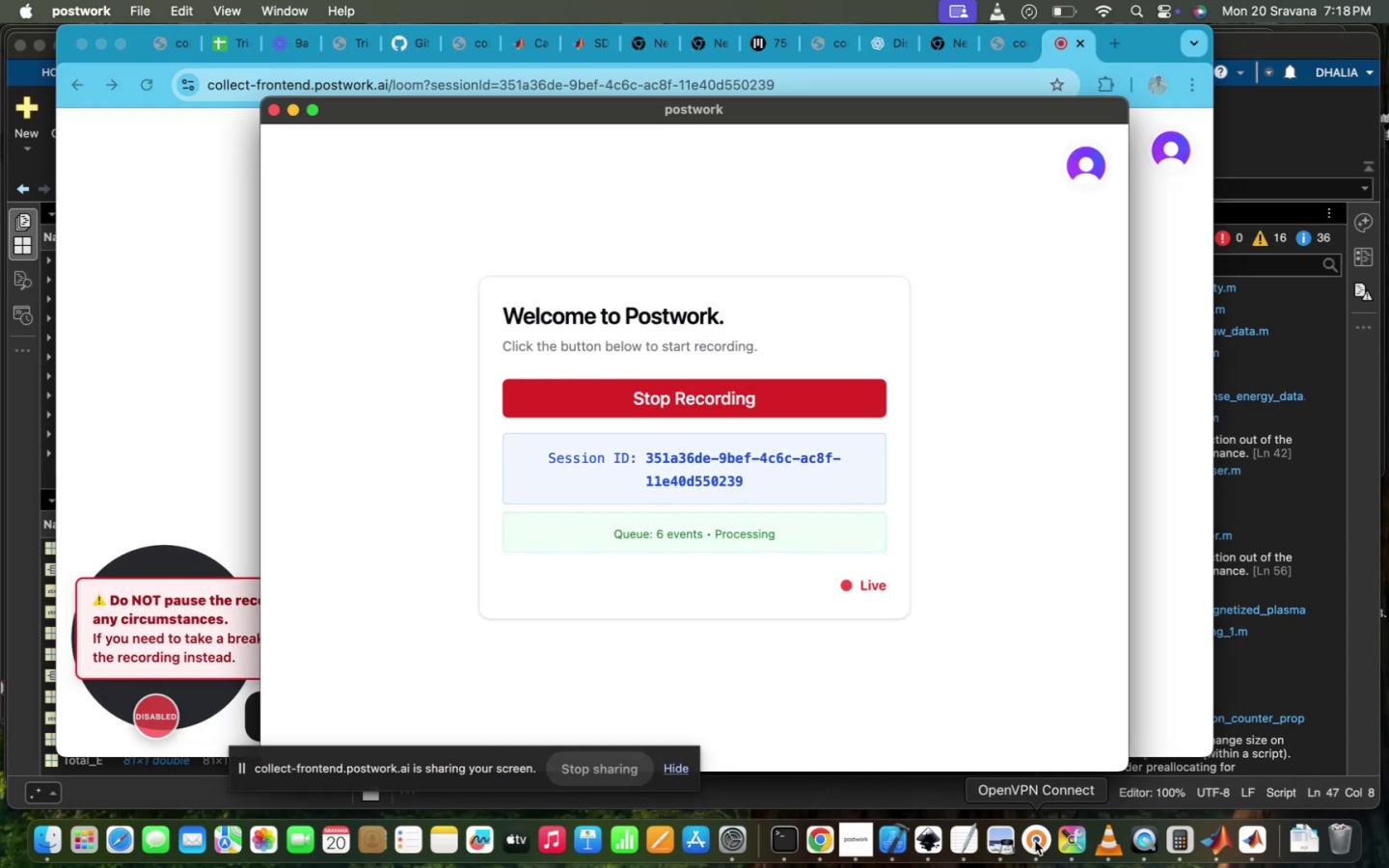 
left_click([818, 840])
 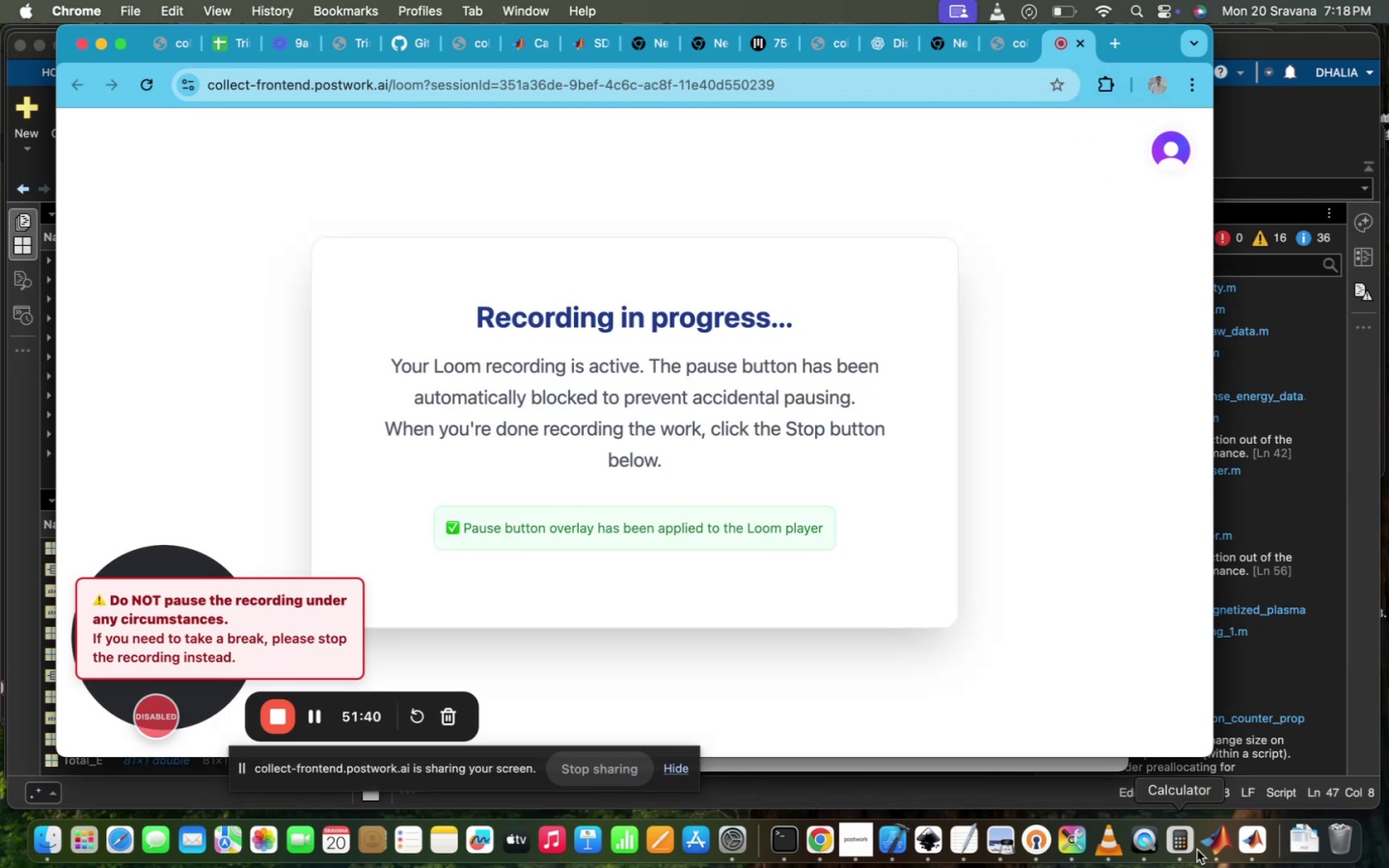 
left_click([1261, 850])
 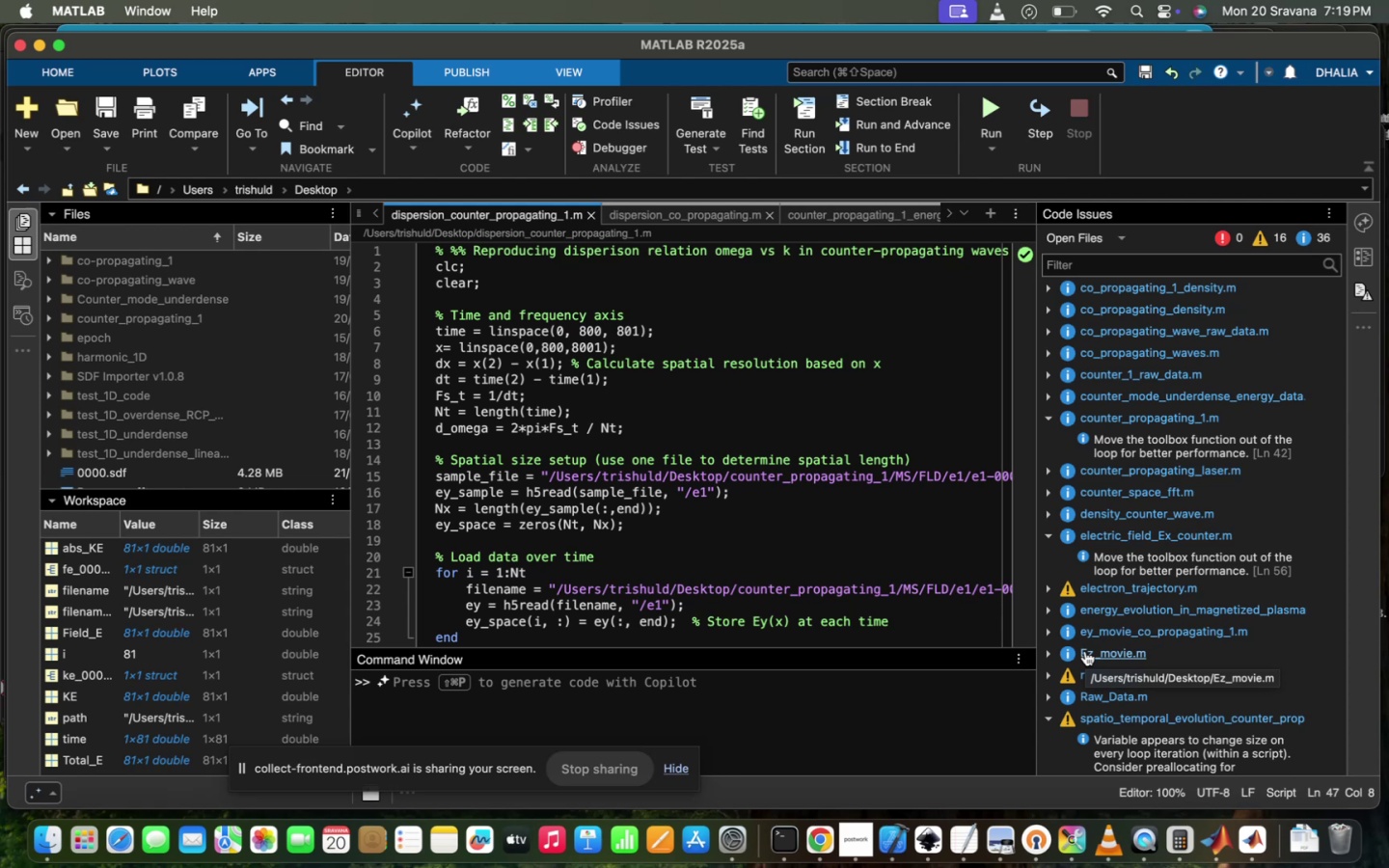 
wait(36.17)
 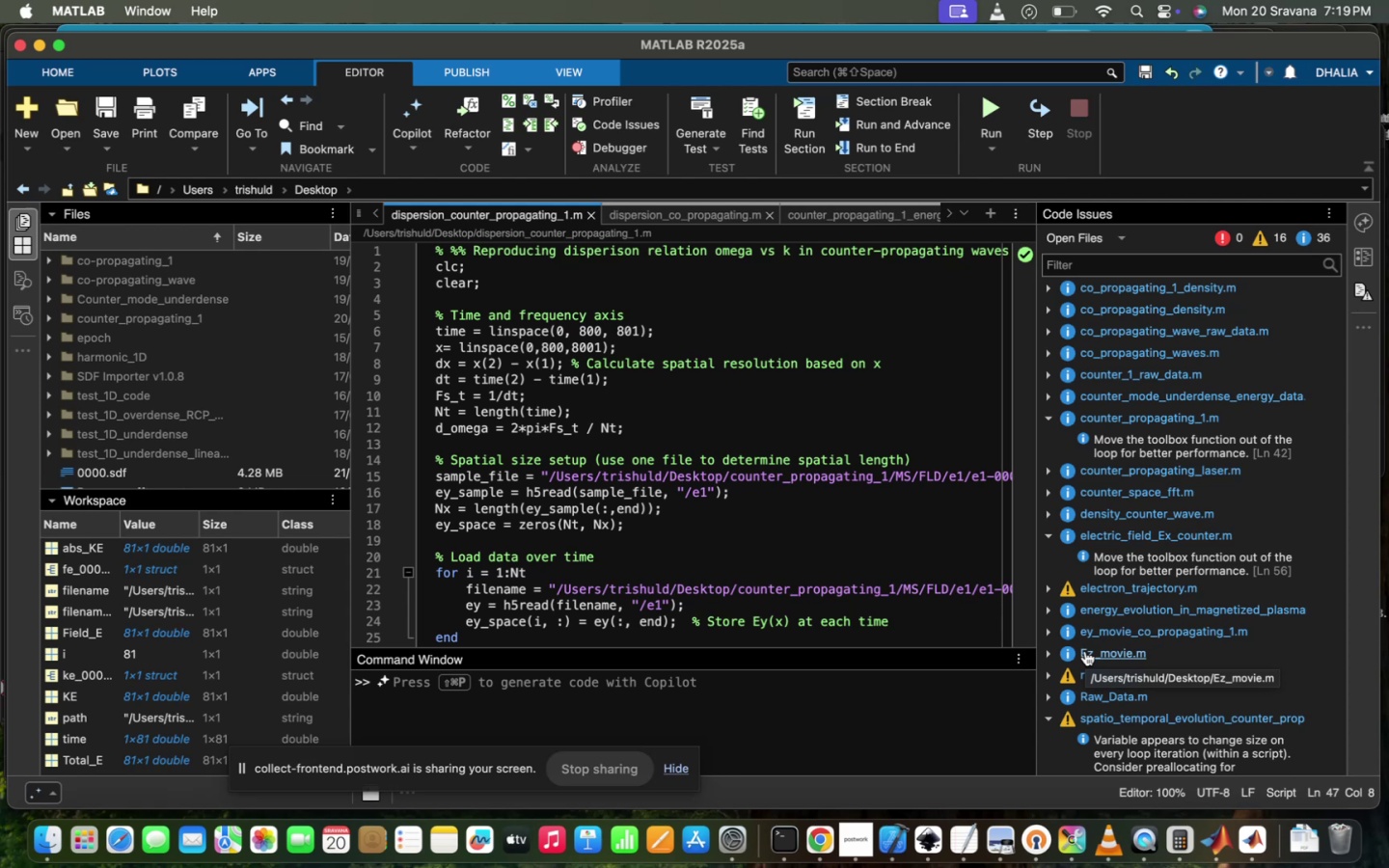 
scroll: coordinate [806, 408], scroll_direction: down, amount: 34.0
 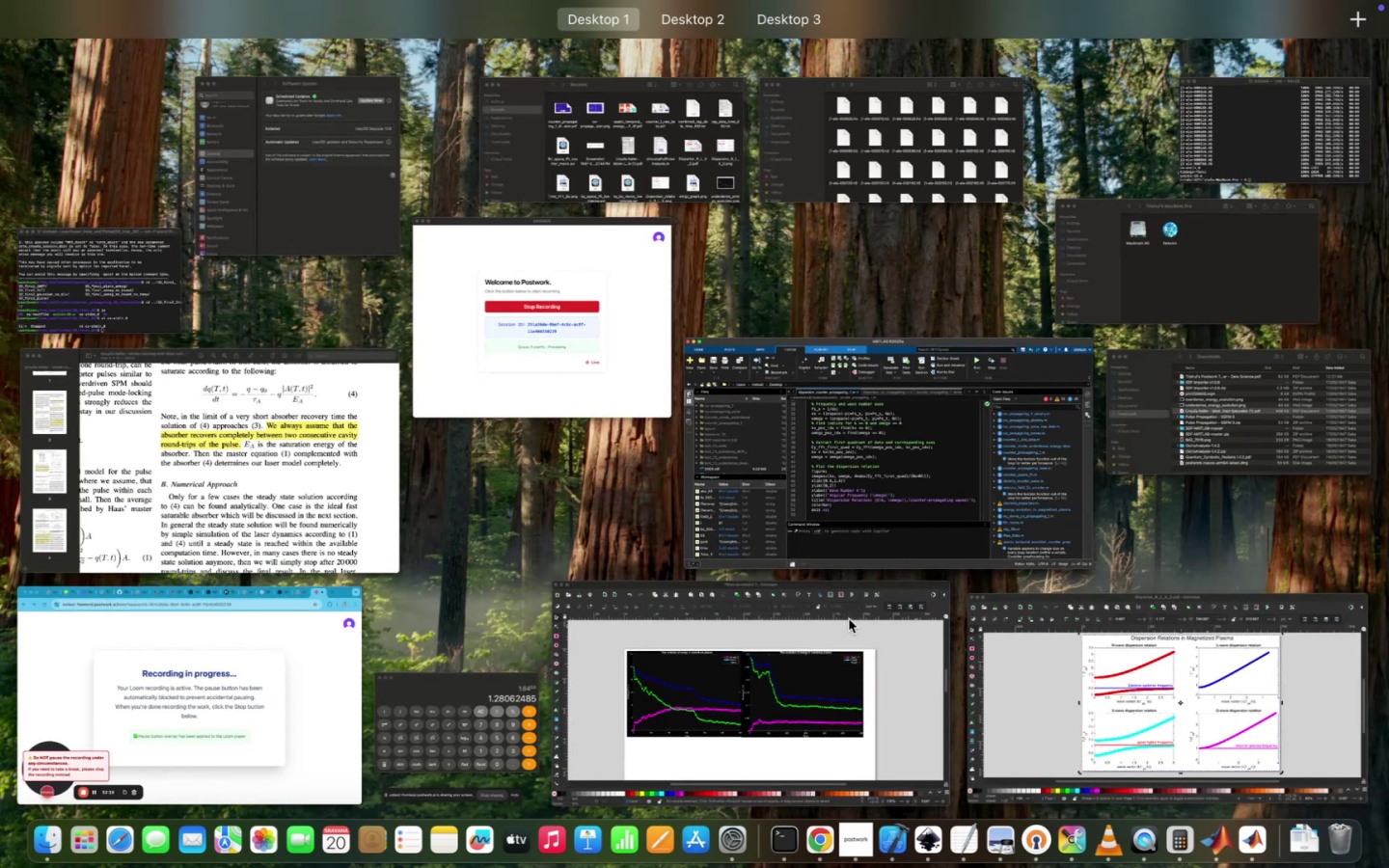 
left_click([74, 267])
 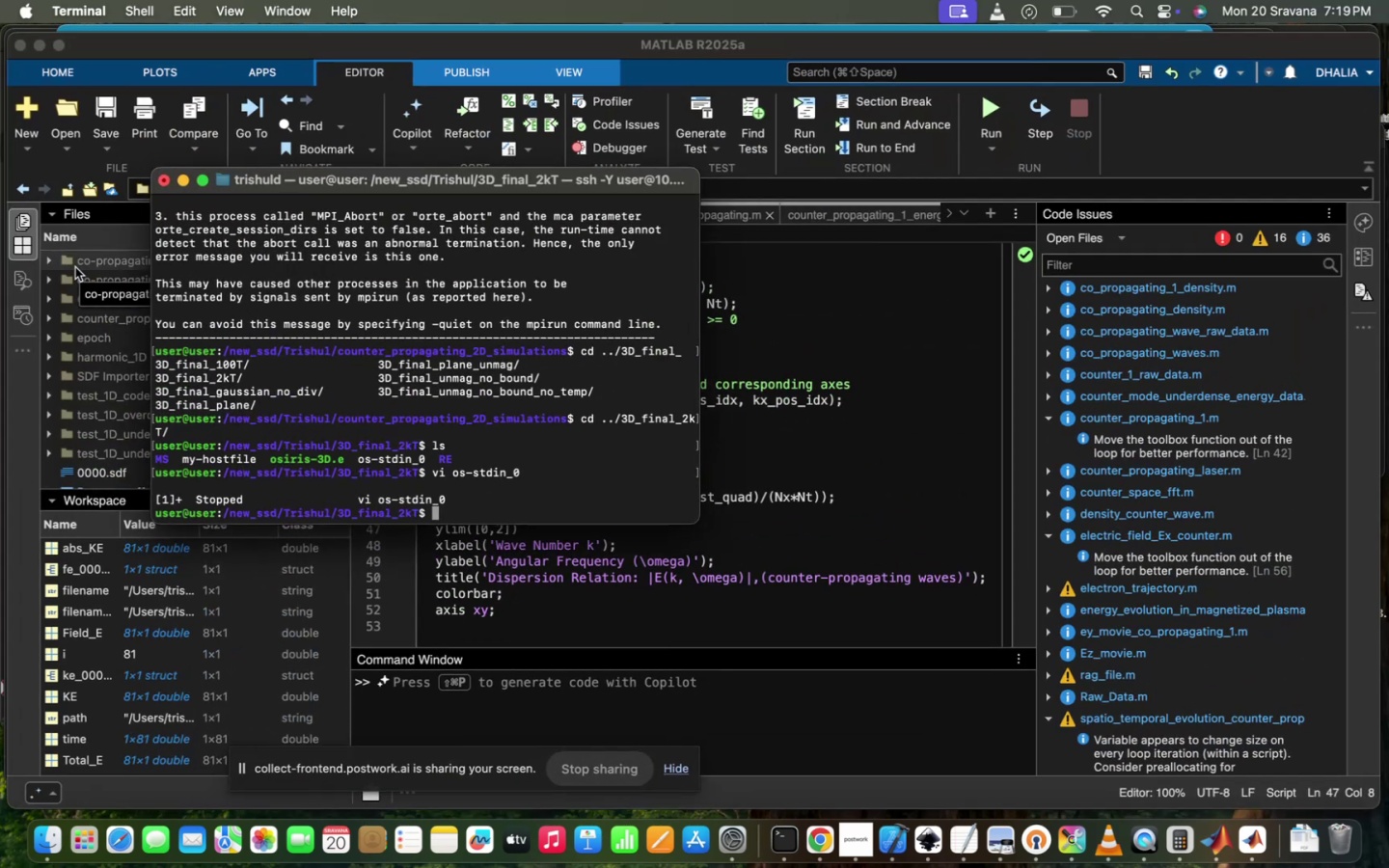 
type(cd ../cou)
key(Tab)
type(2)
key(Tab)
 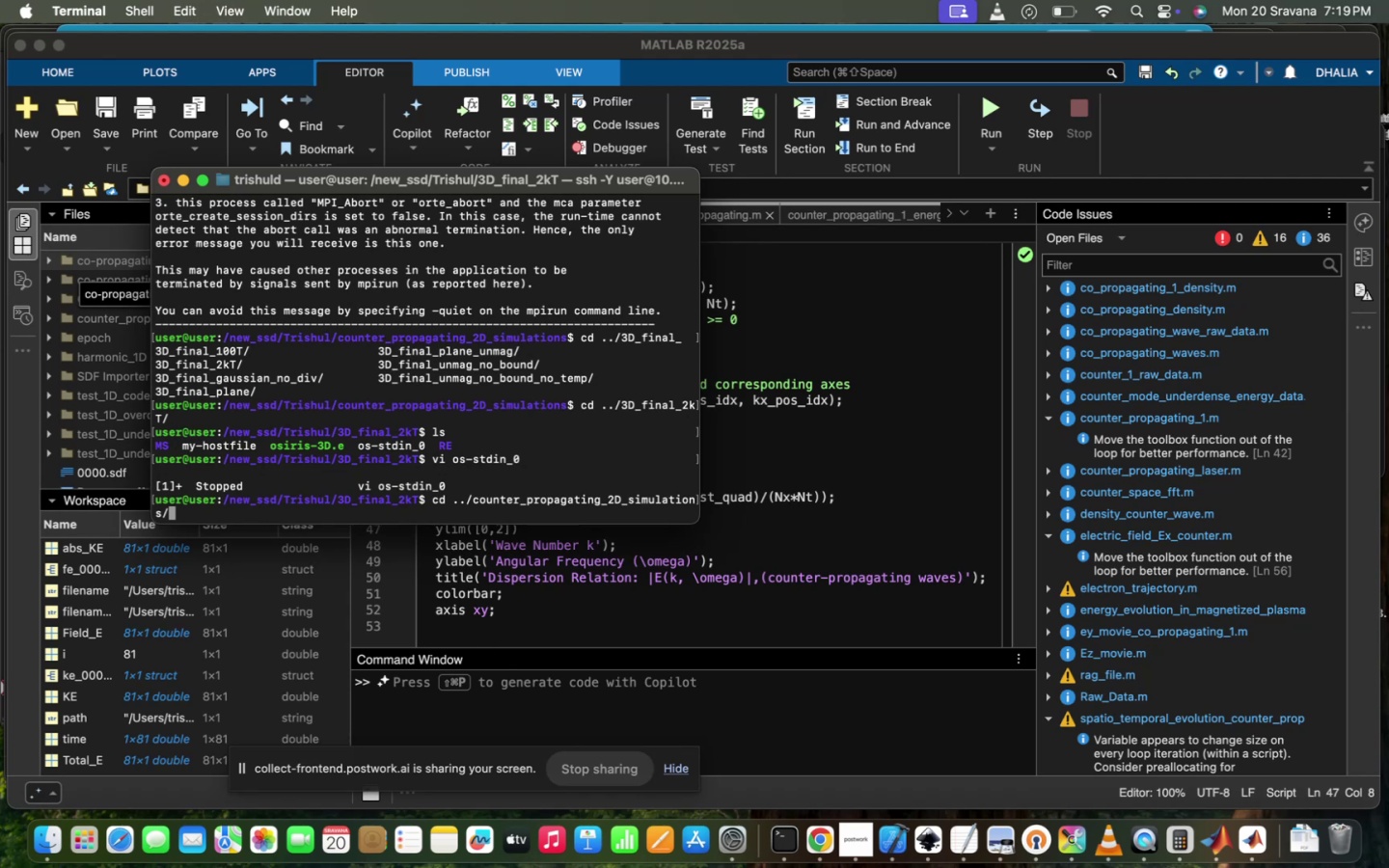 
key(Enter)
 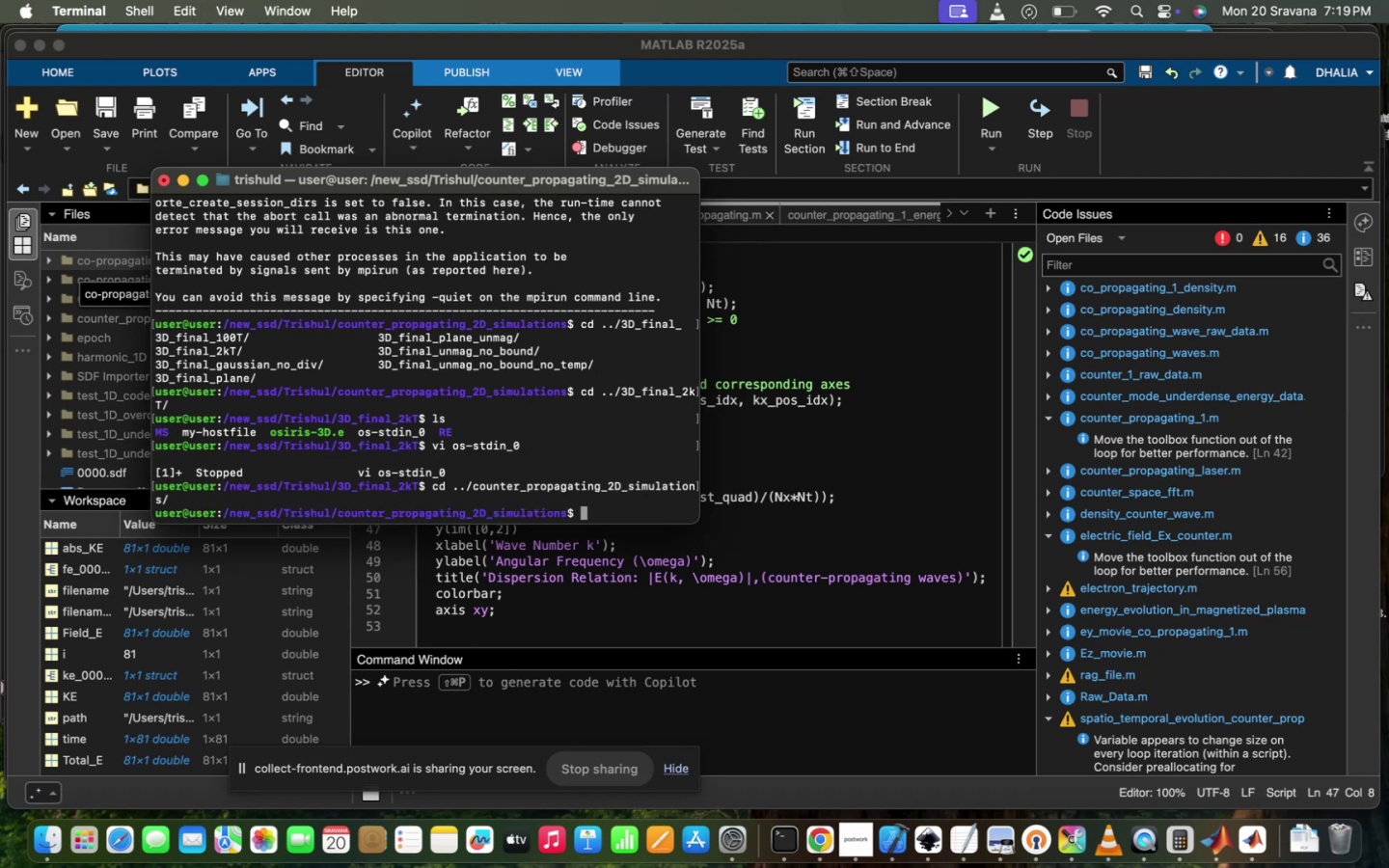 
type(ls)
 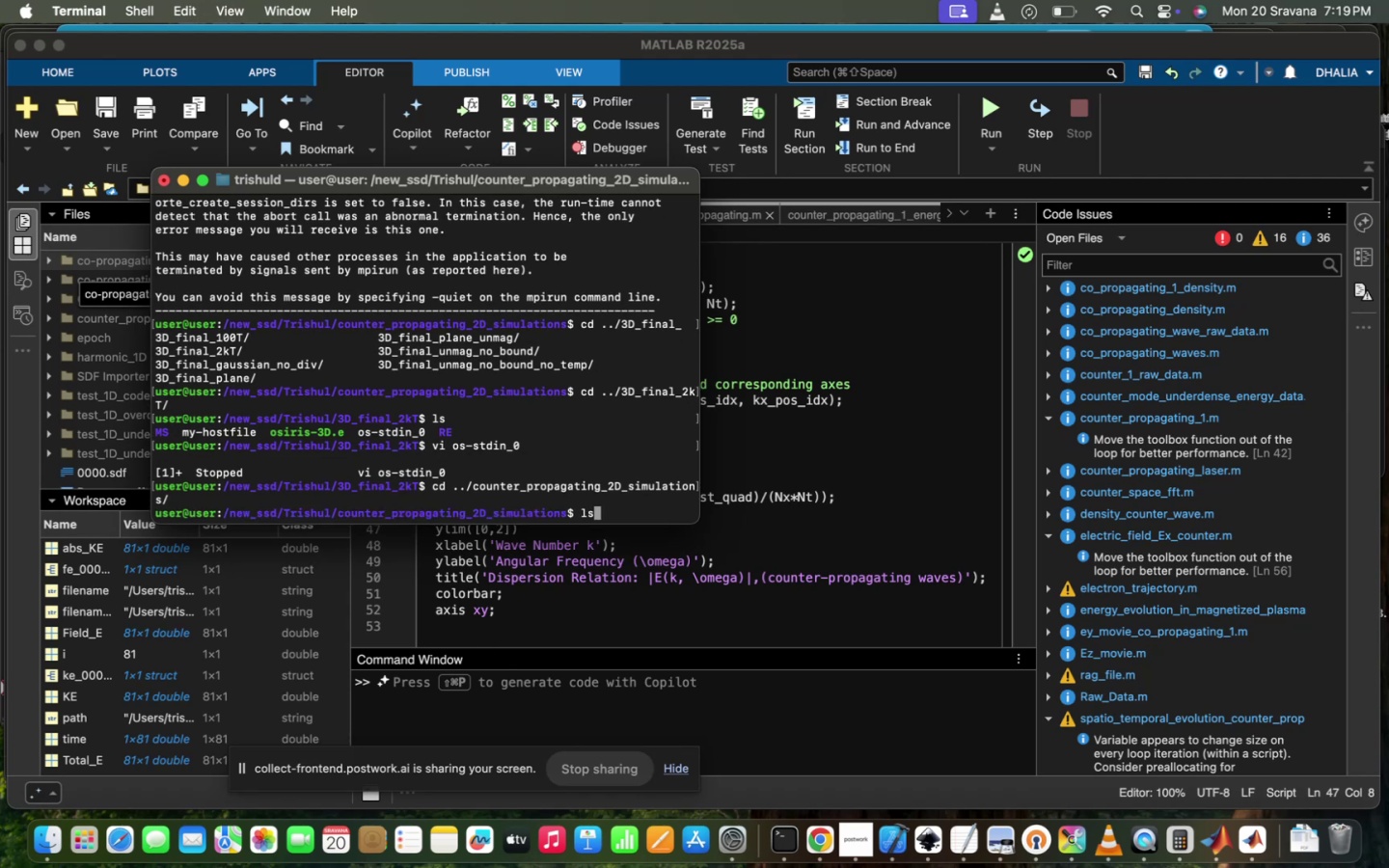 
key(Enter)
 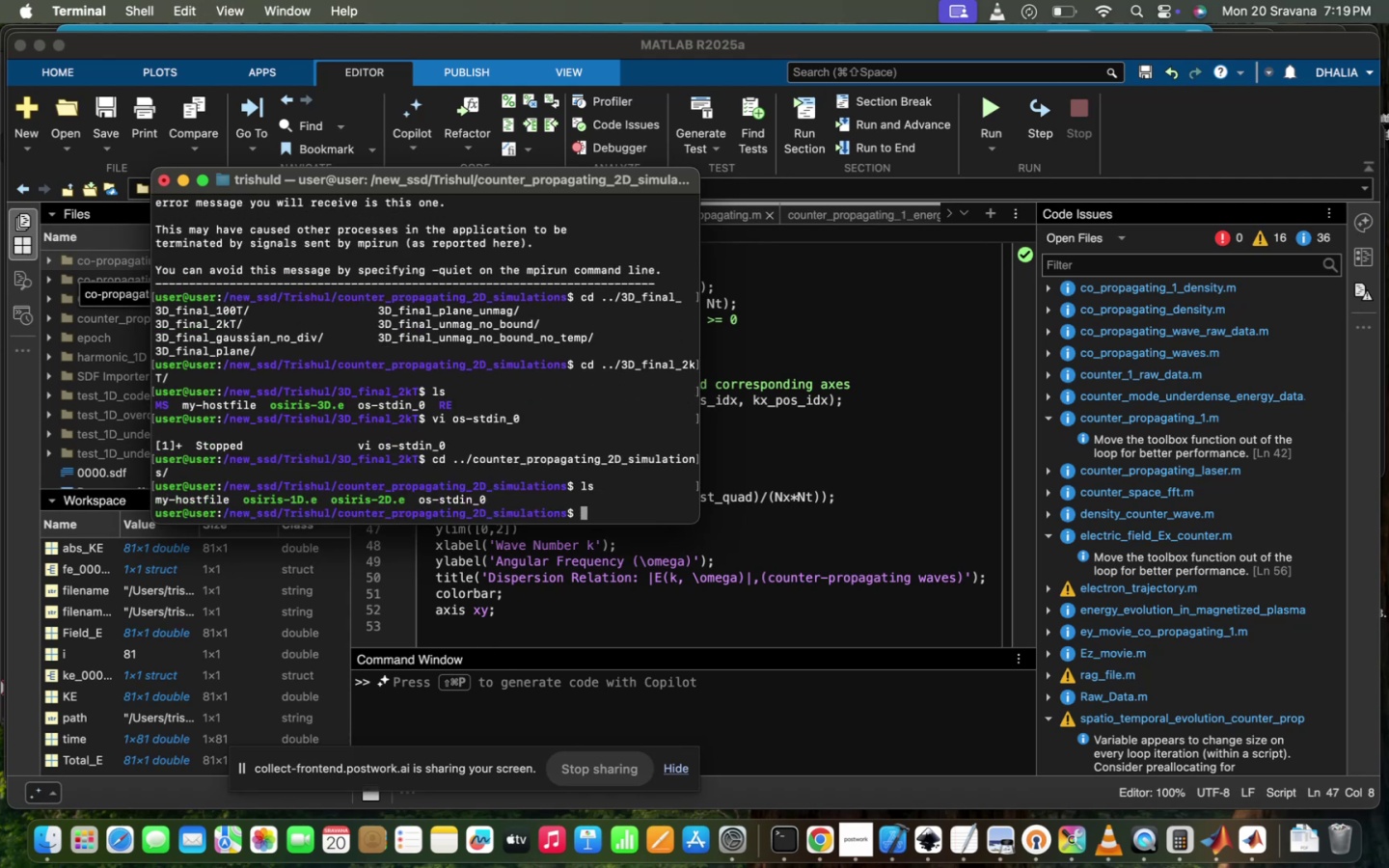 
type(vi os-)
key(Tab)
 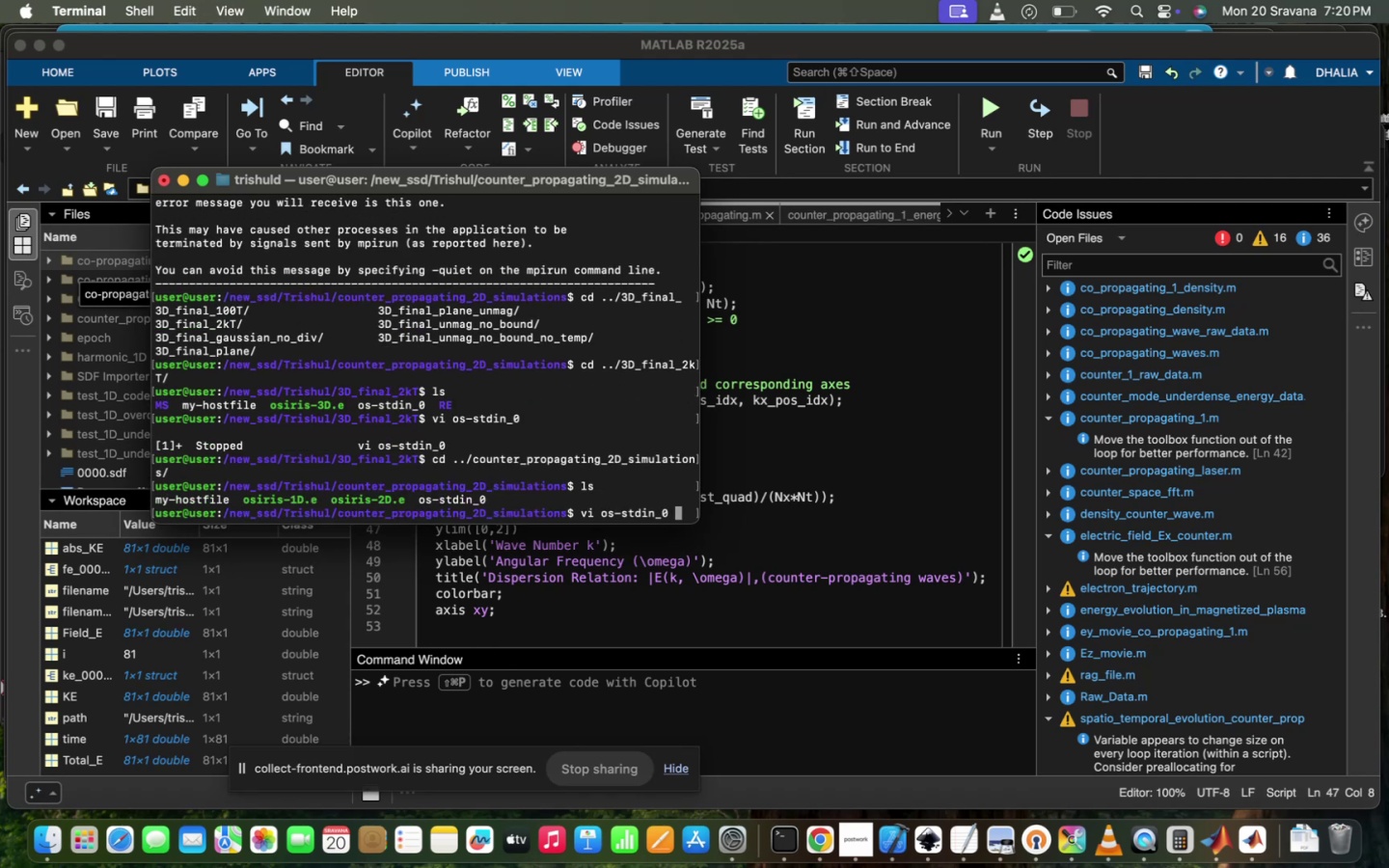 
key(Enter)
 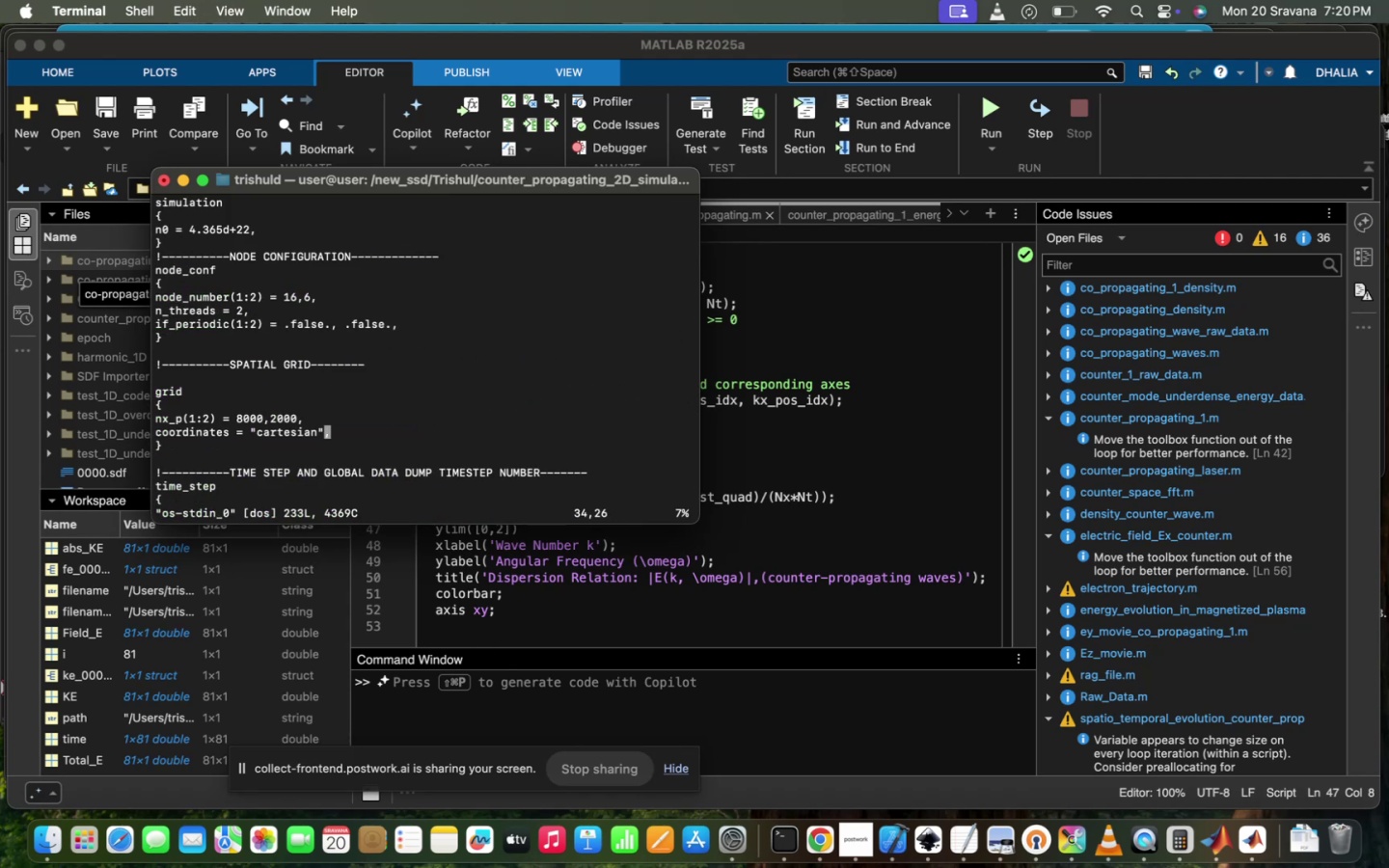 
scroll: coordinate [74, 267], scroll_direction: down, amount: 23.0
 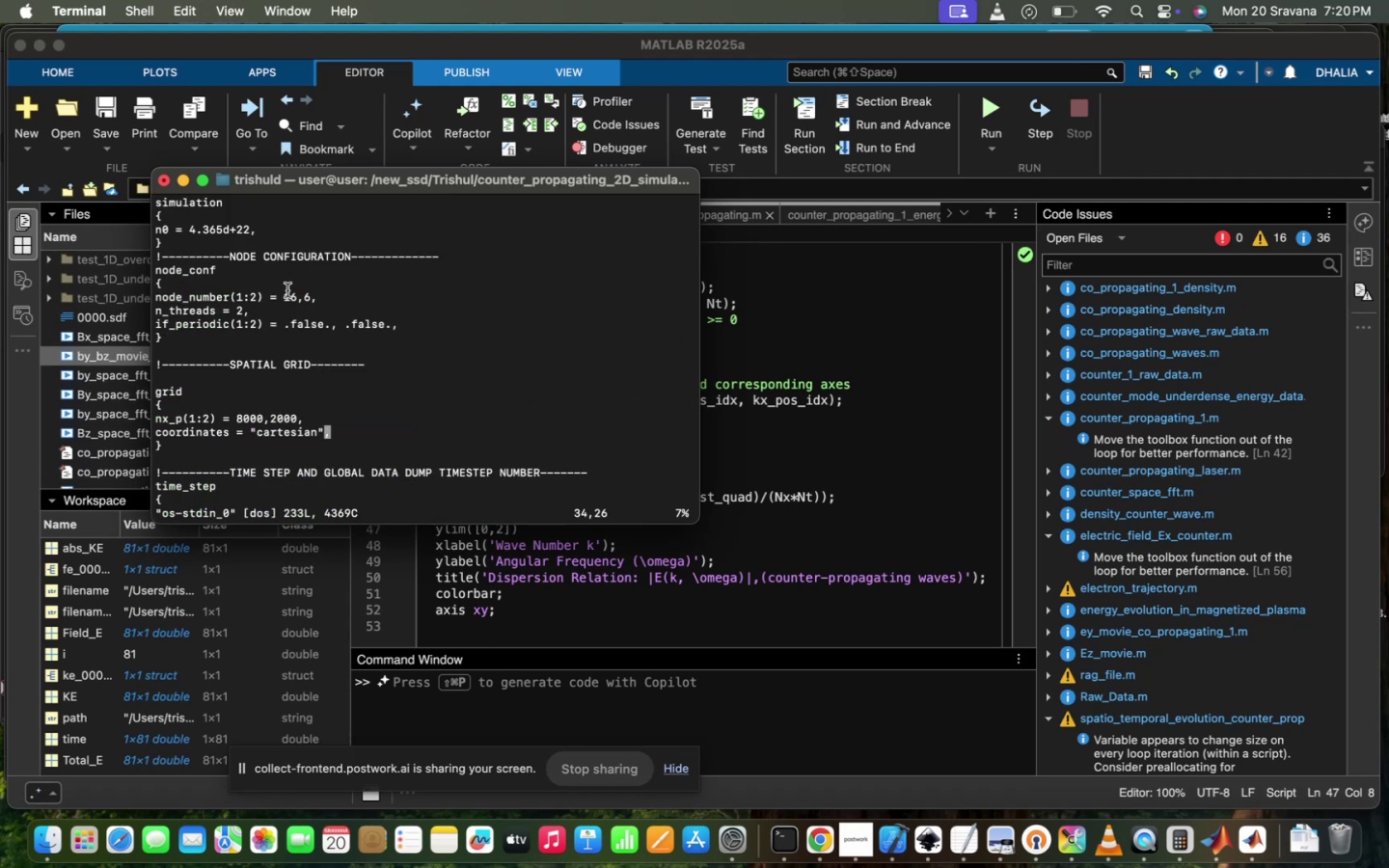 
left_click([287, 290])
 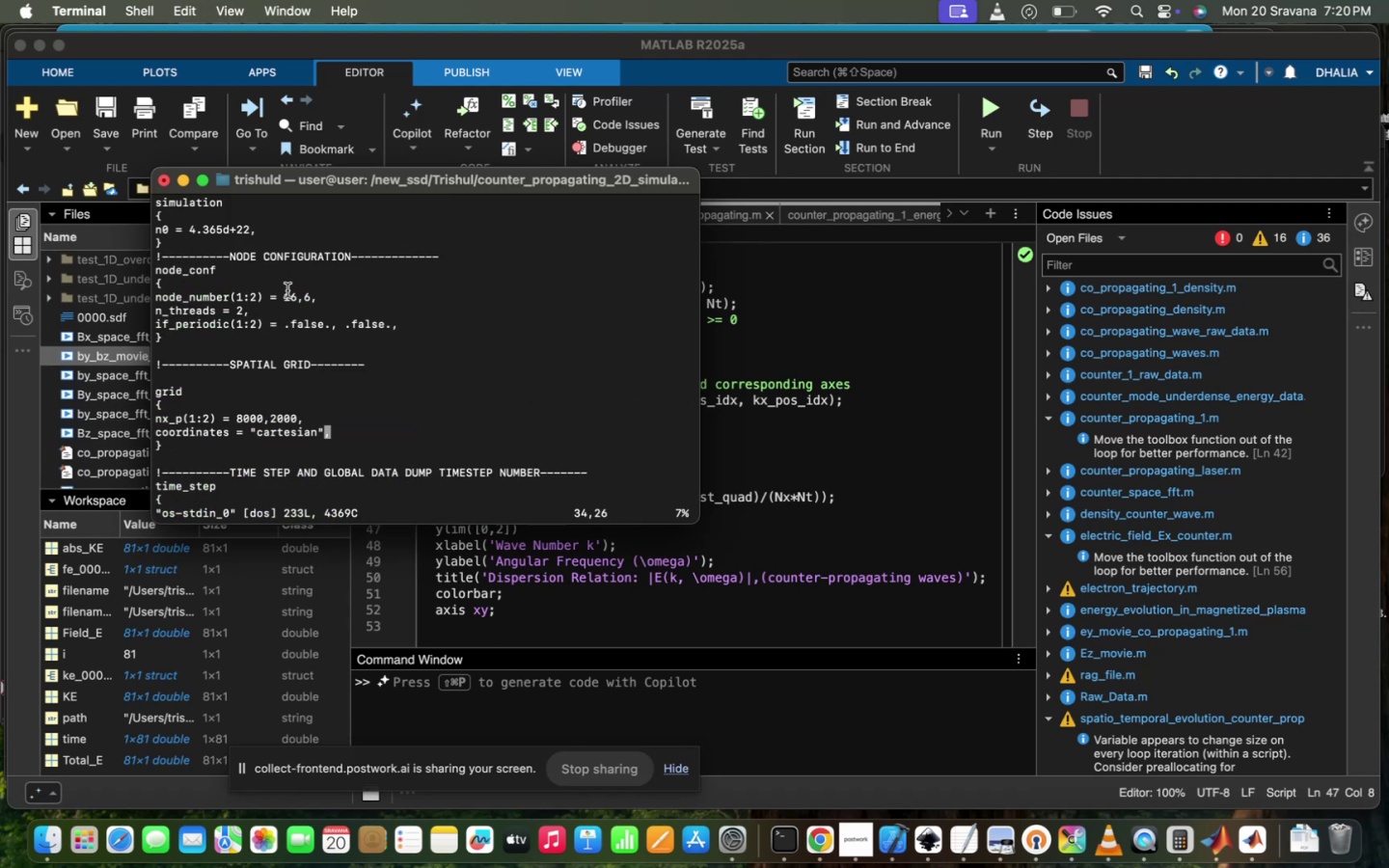 
scroll: coordinate [287, 290], scroll_direction: up, amount: 13.0
 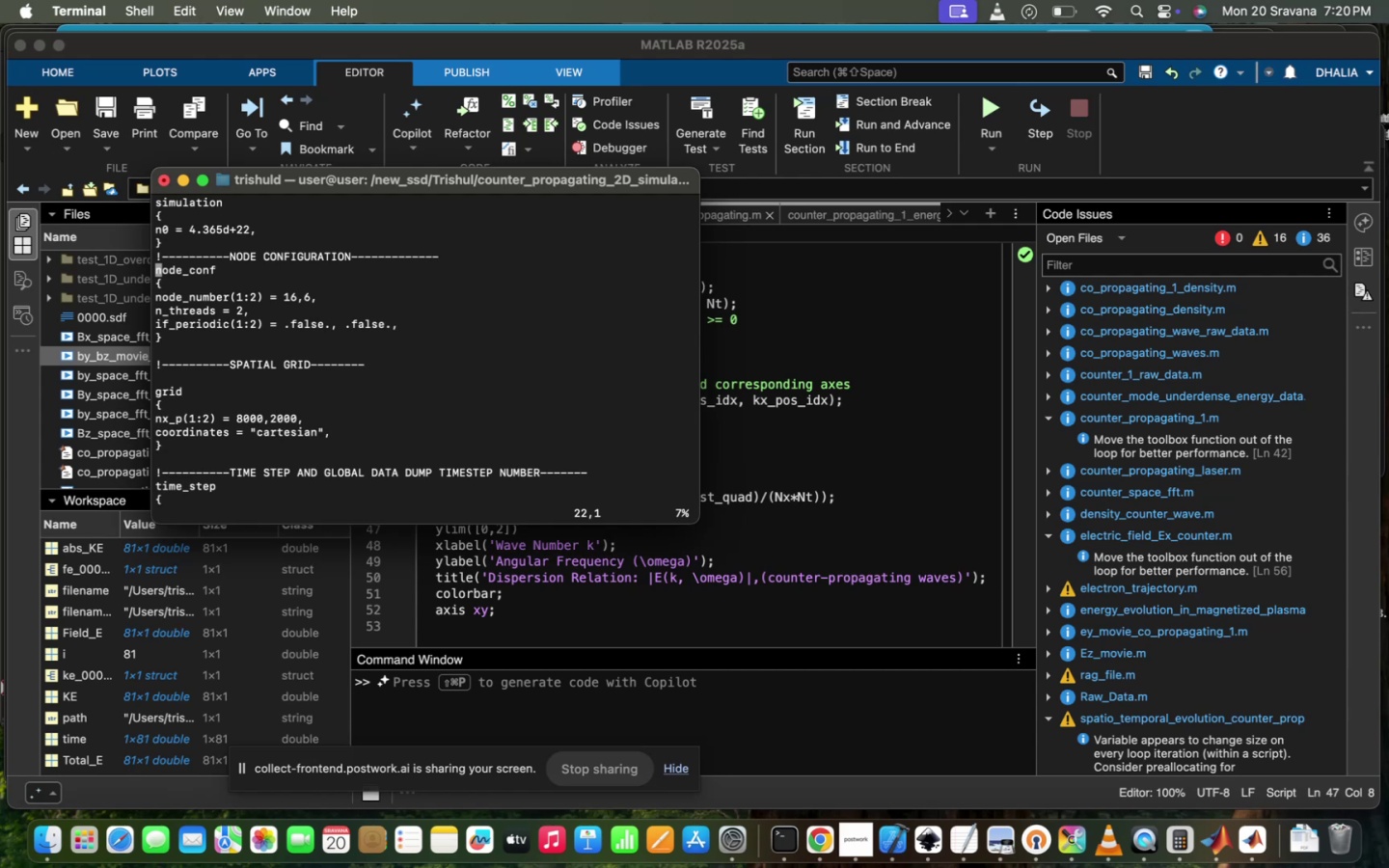 
wait(25.9)
 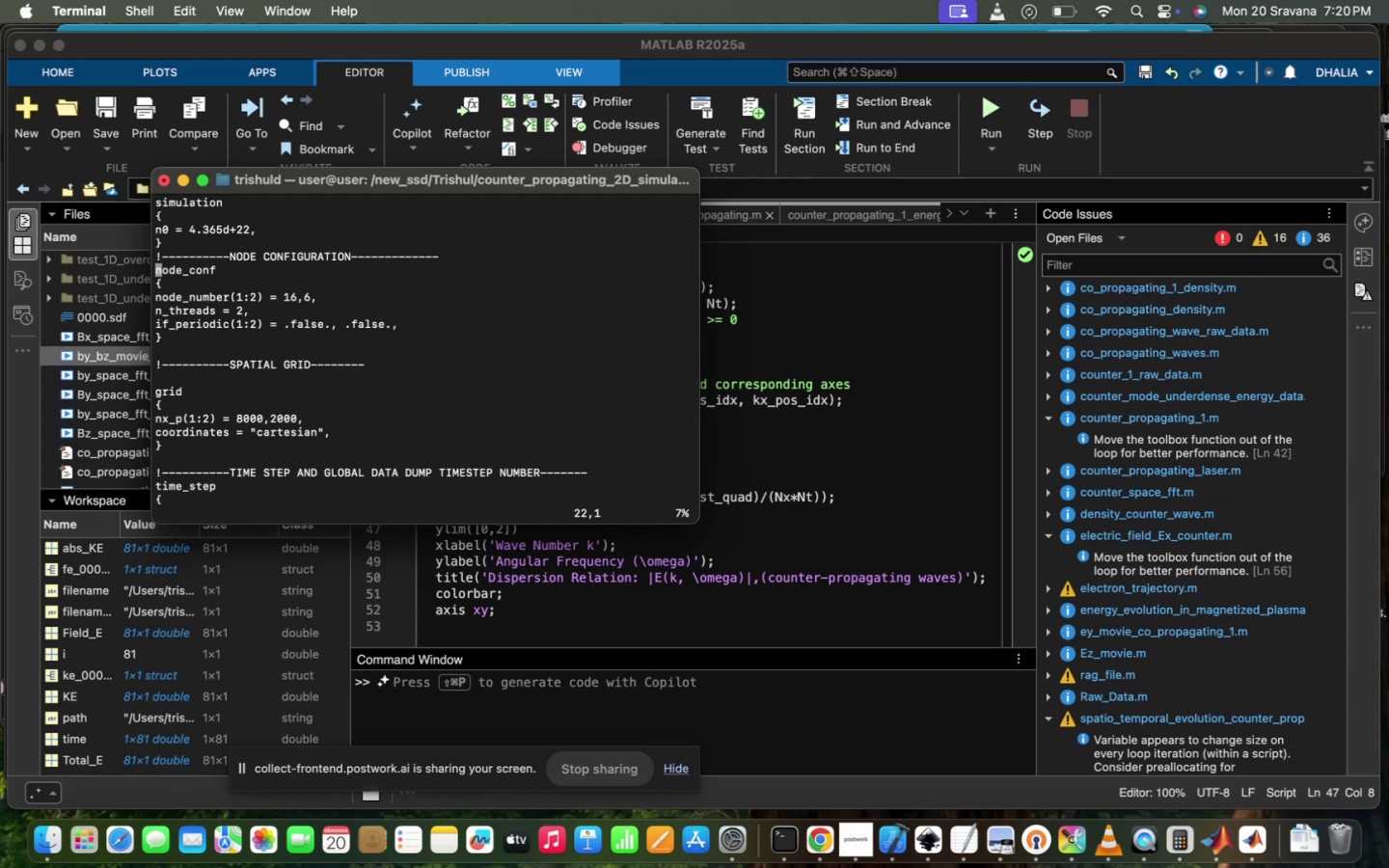 
scroll: coordinate [294, 306], scroll_direction: up, amount: 6.0
 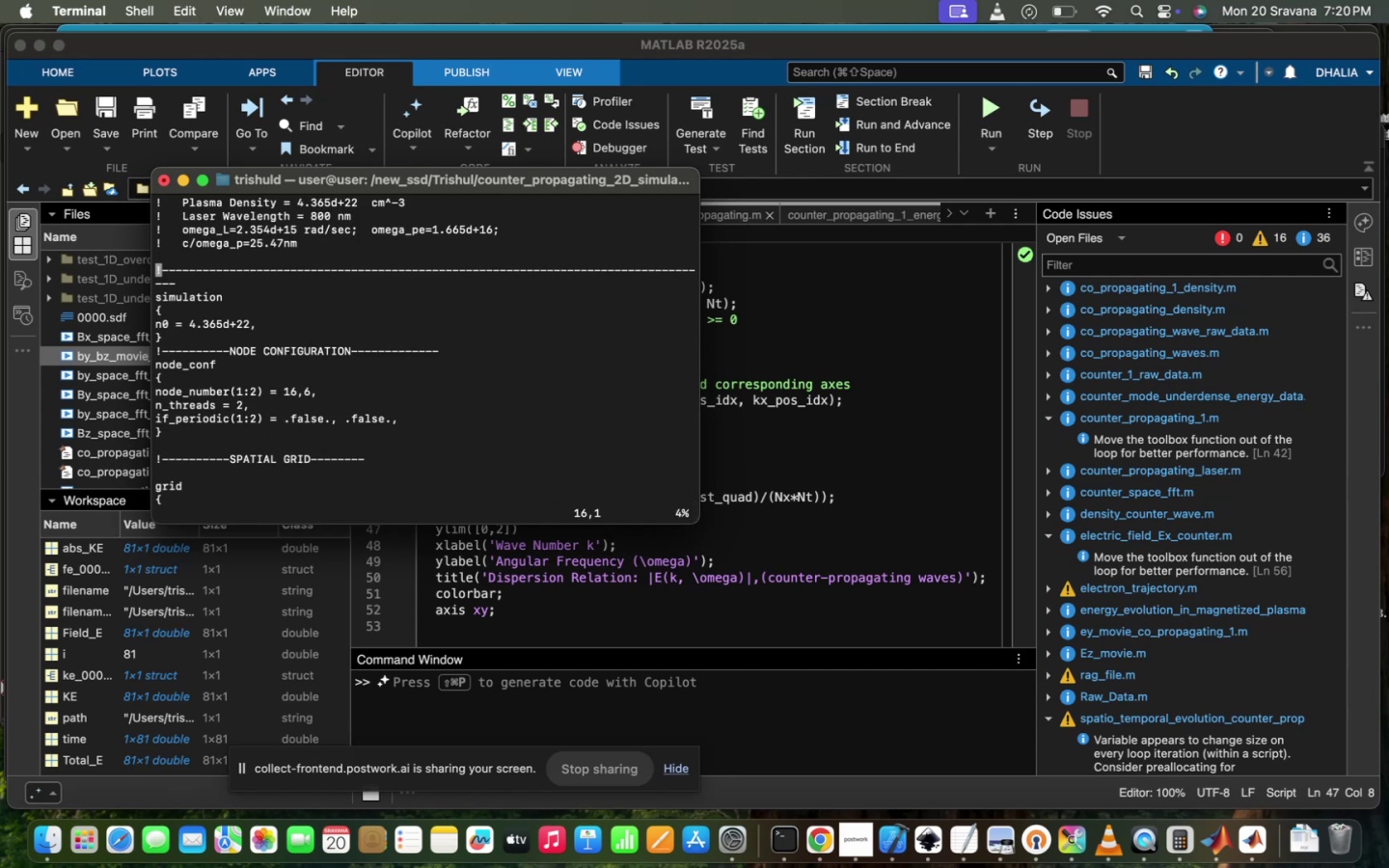 
scroll: coordinate [294, 306], scroll_direction: down, amount: 13.0
 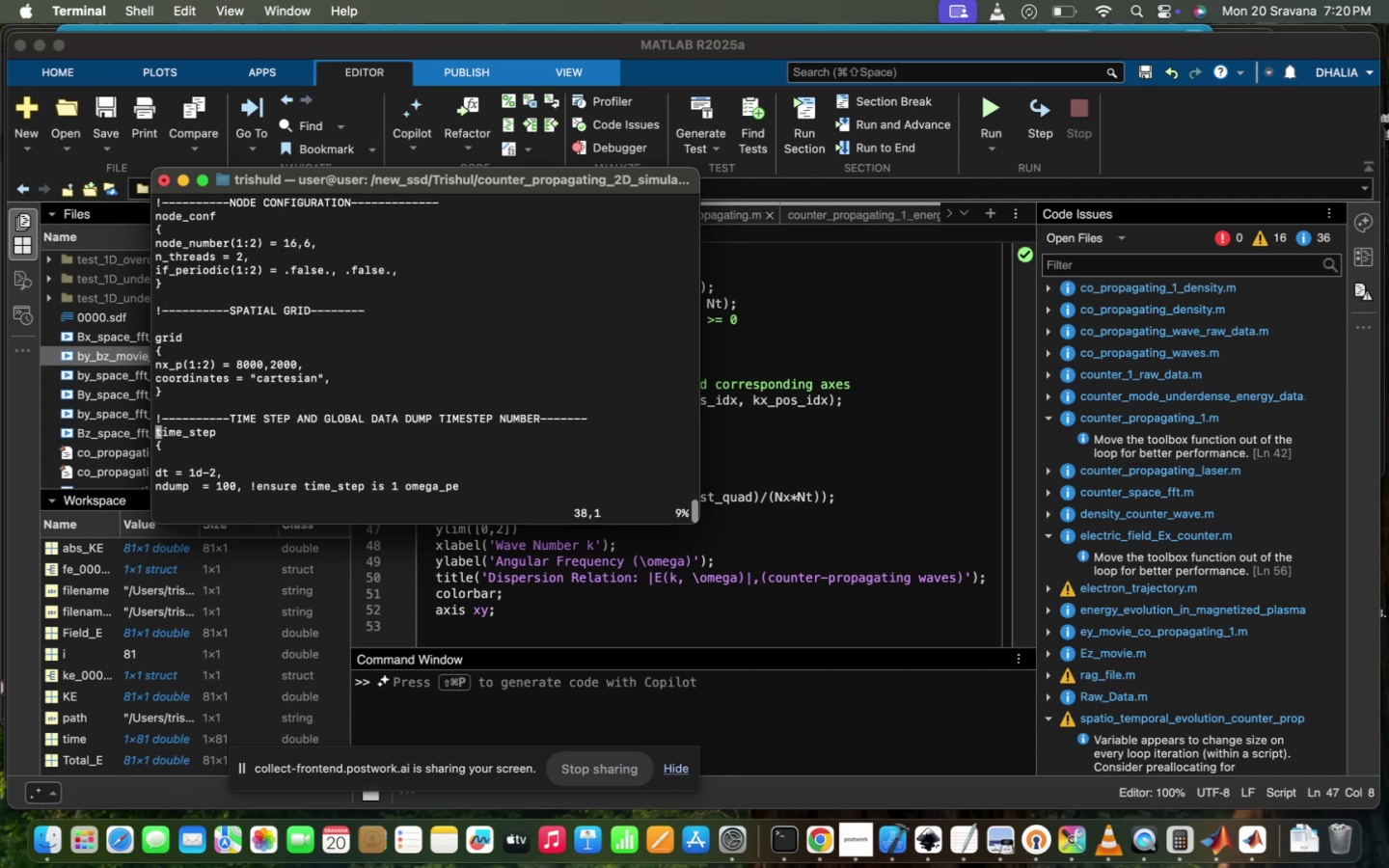 
scroll: coordinate [294, 306], scroll_direction: up, amount: 3.0
 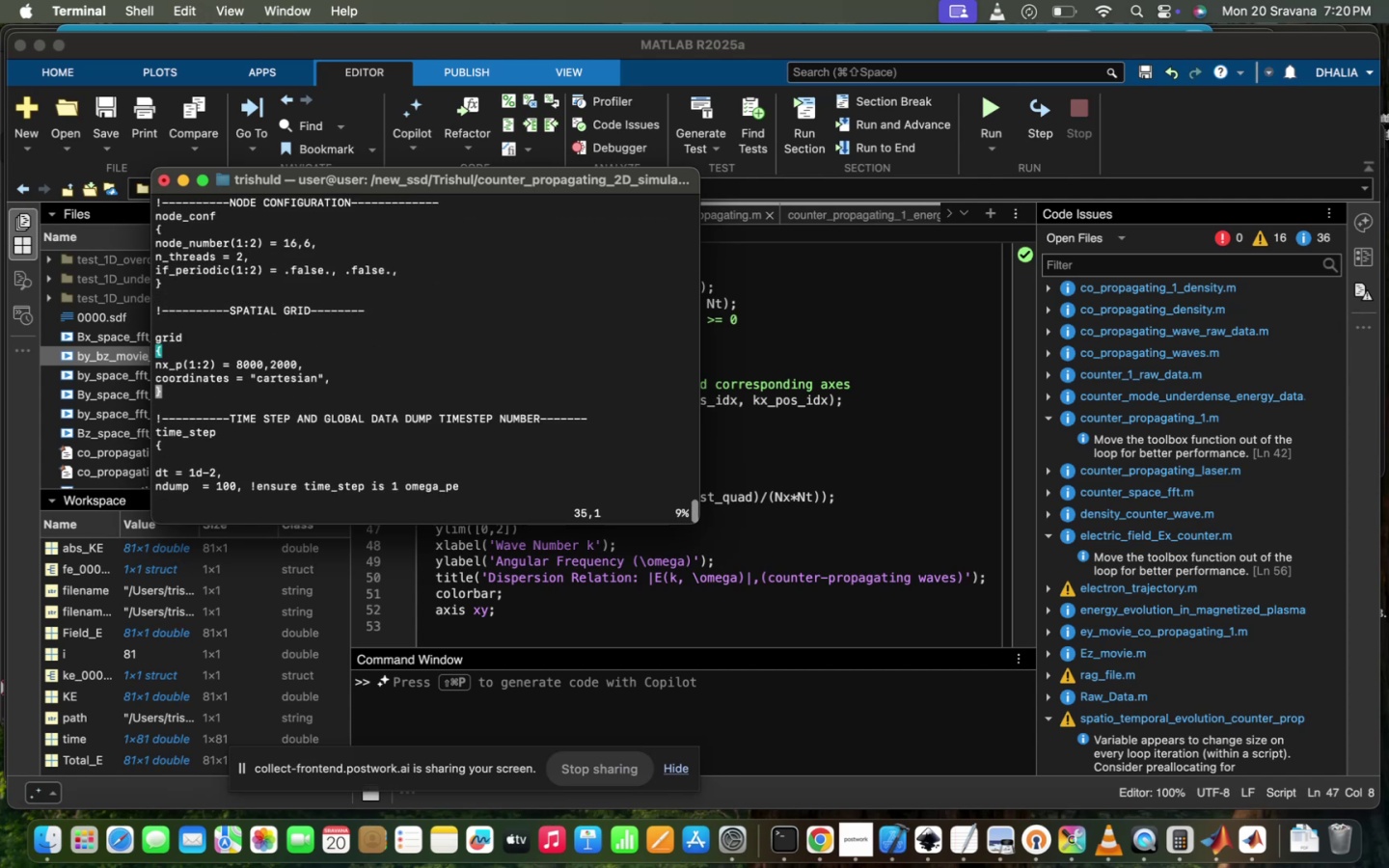 
scroll: coordinate [294, 306], scroll_direction: down, amount: 30.0
 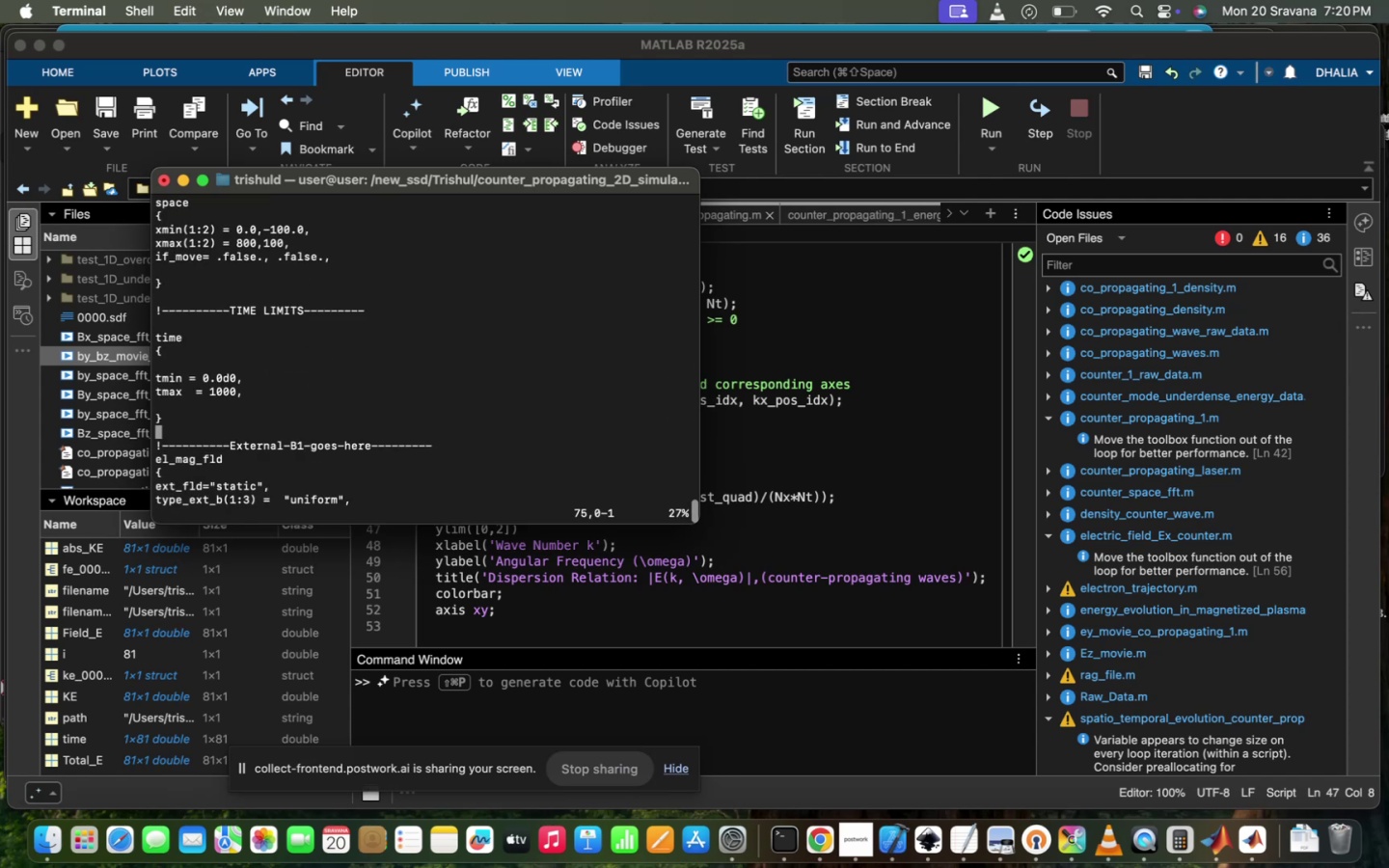 
scroll: coordinate [294, 306], scroll_direction: down, amount: 232.0
 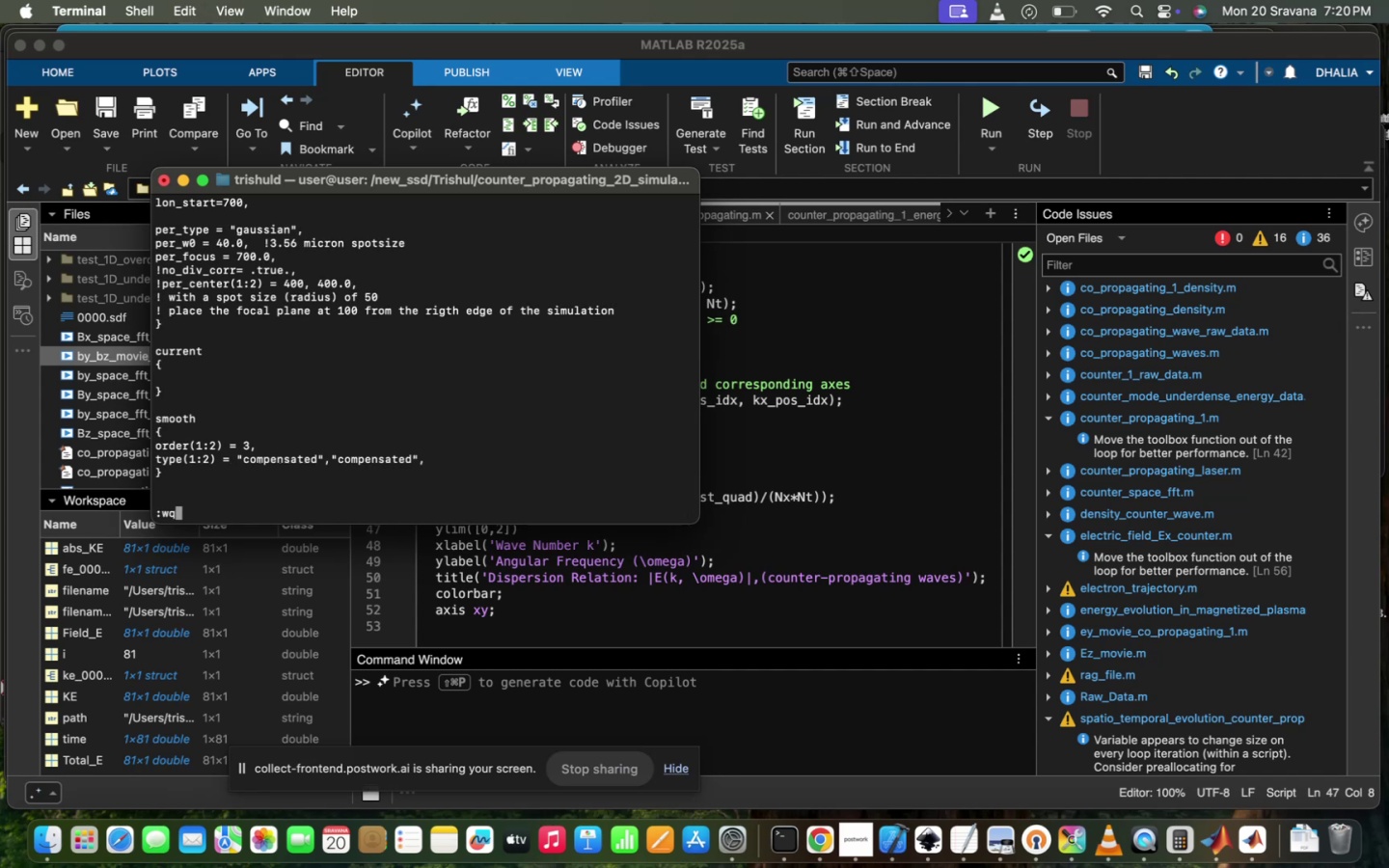 
type(:wq!)
 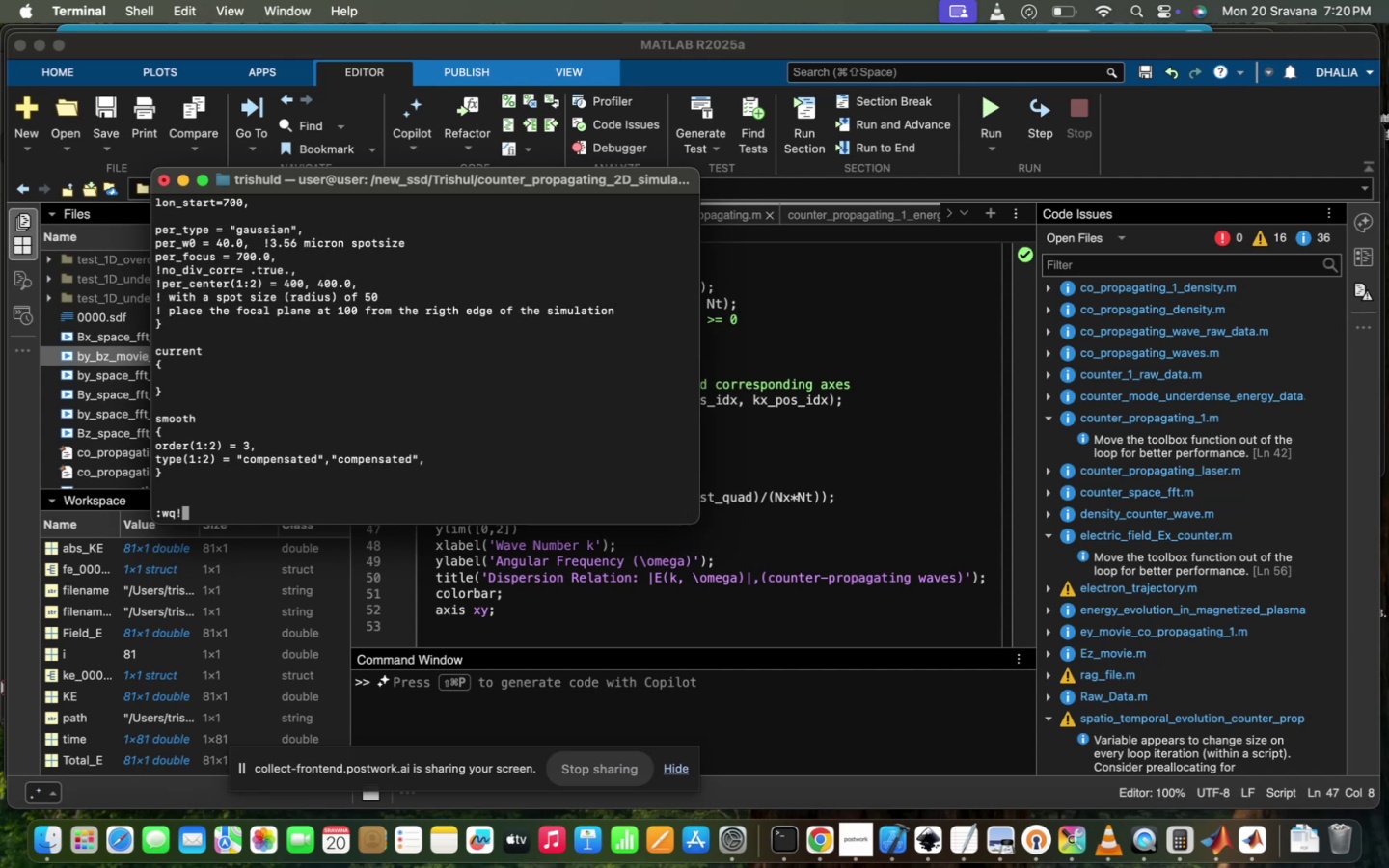 
key(Enter)
 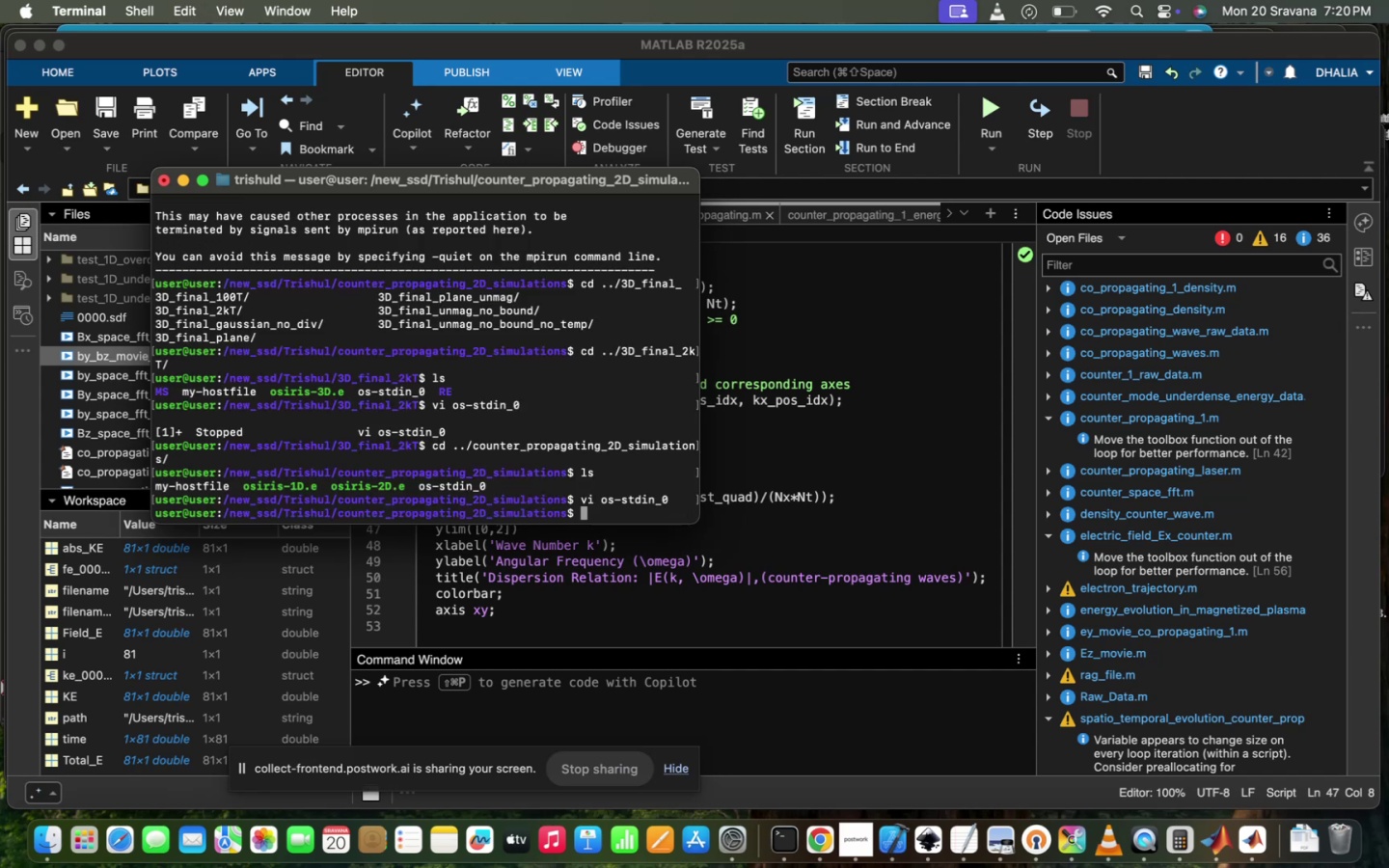 
key(Enter)
 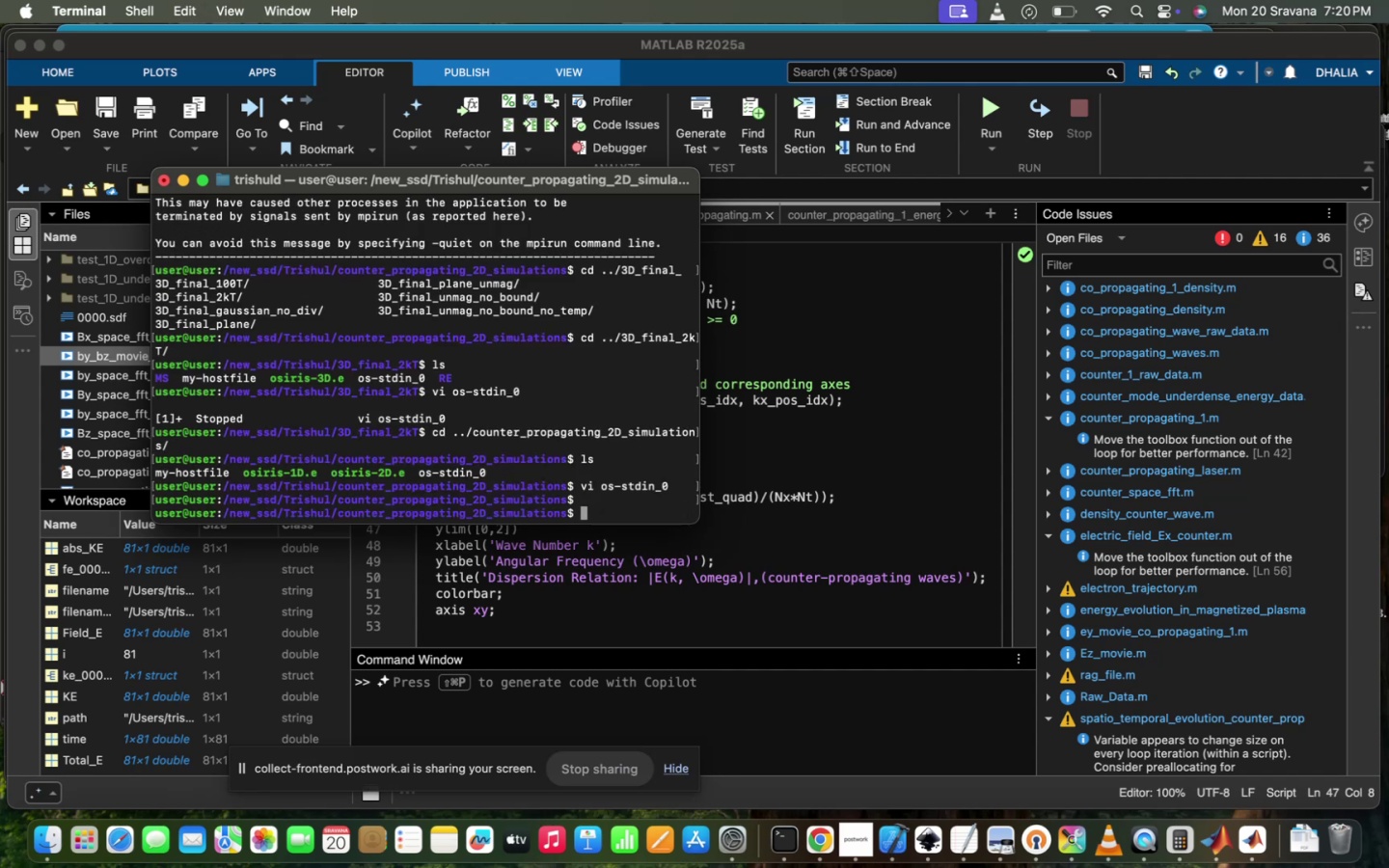 
key(ArrowUp)
 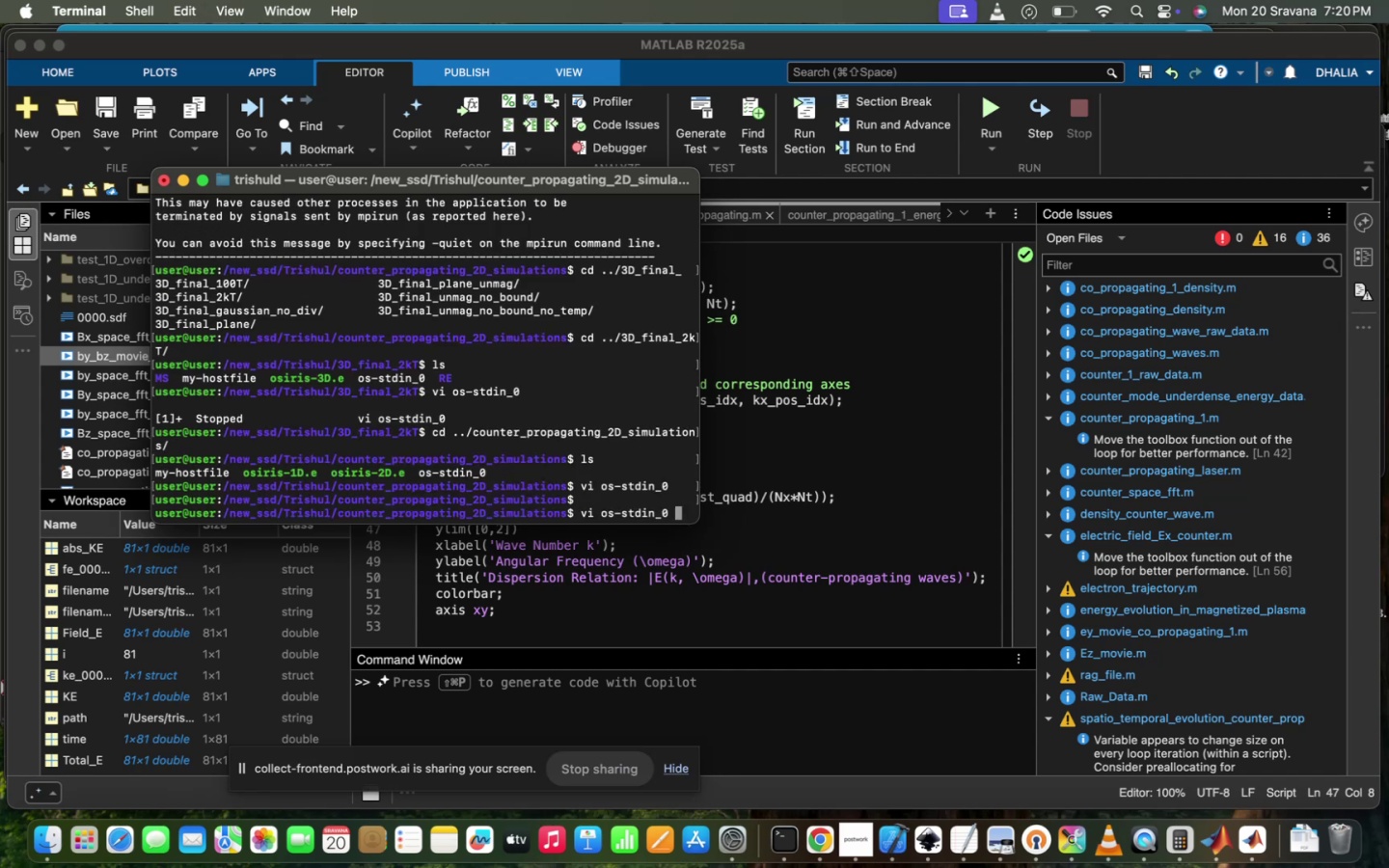 
key(ArrowUp)
 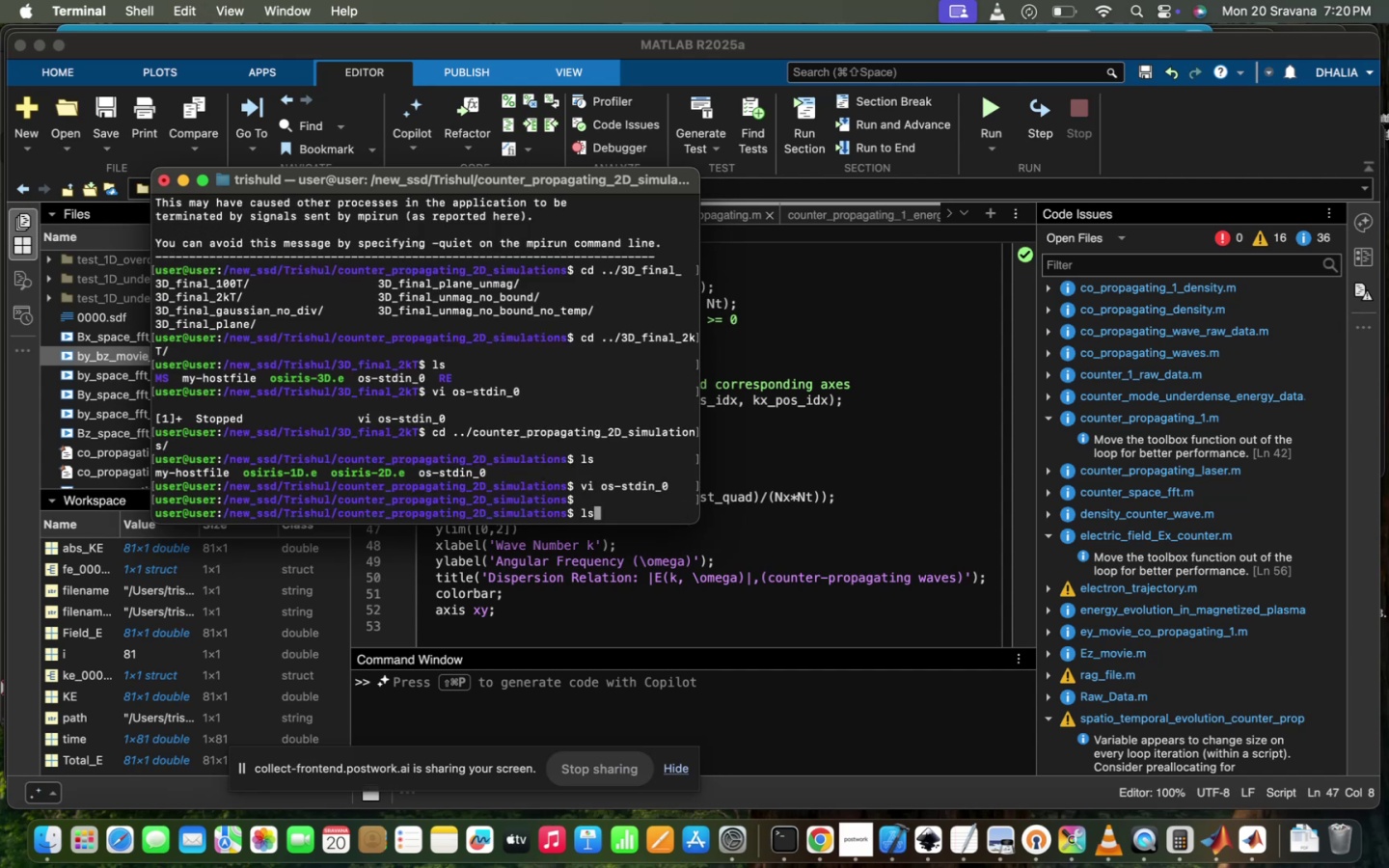 
key(ArrowUp)
 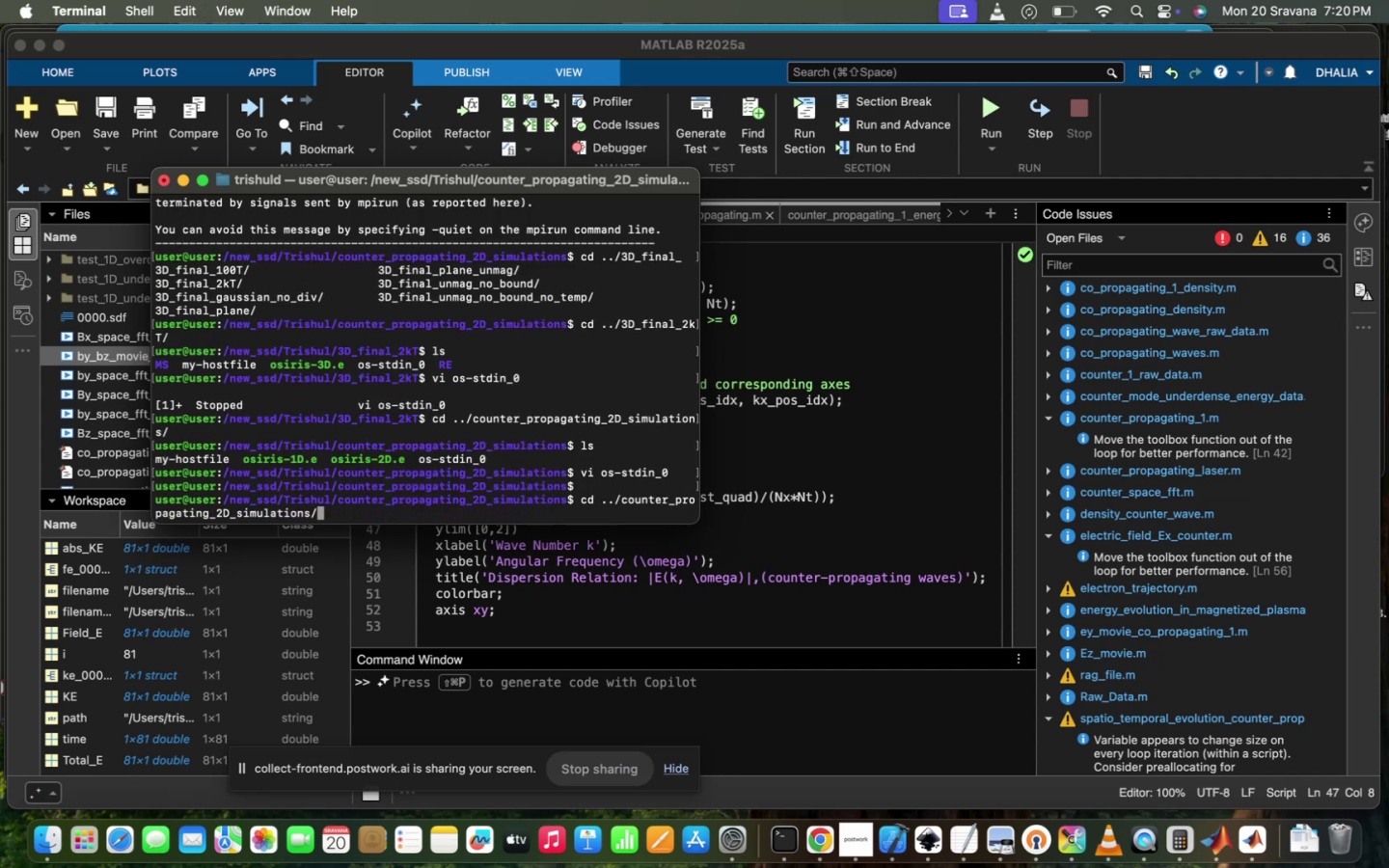 
key(ArrowUp)
 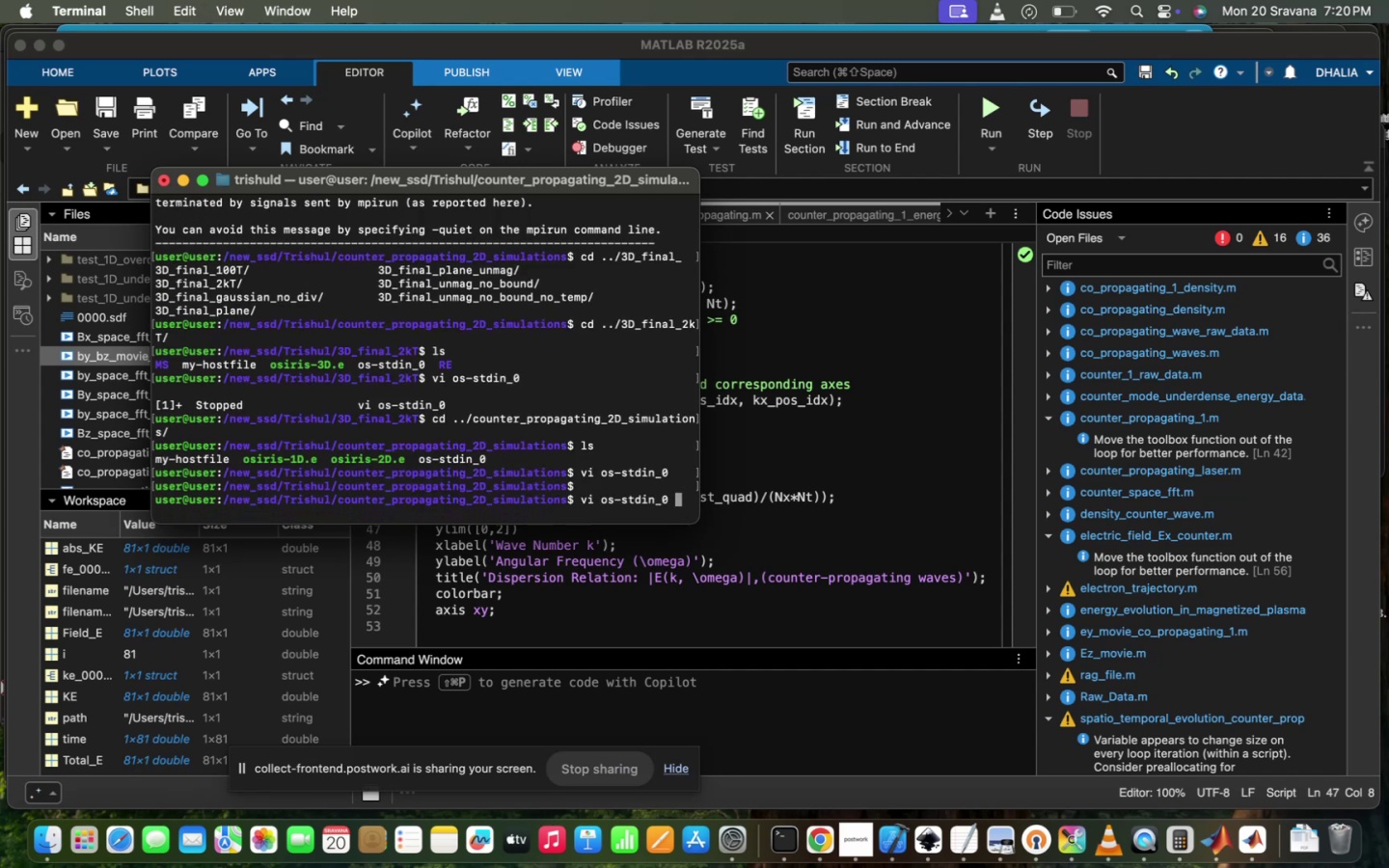 
key(ArrowUp)
 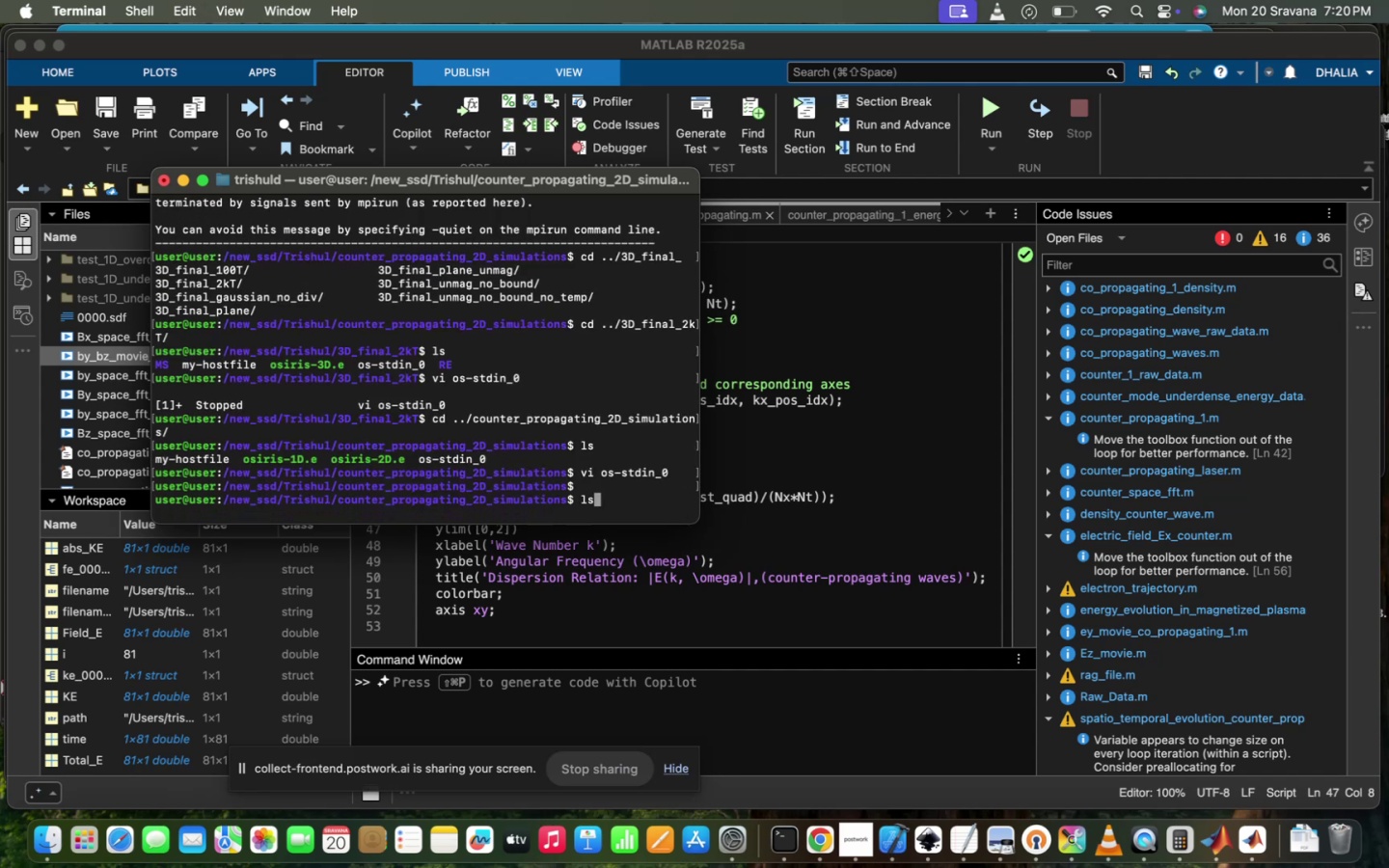 
key(ArrowUp)
 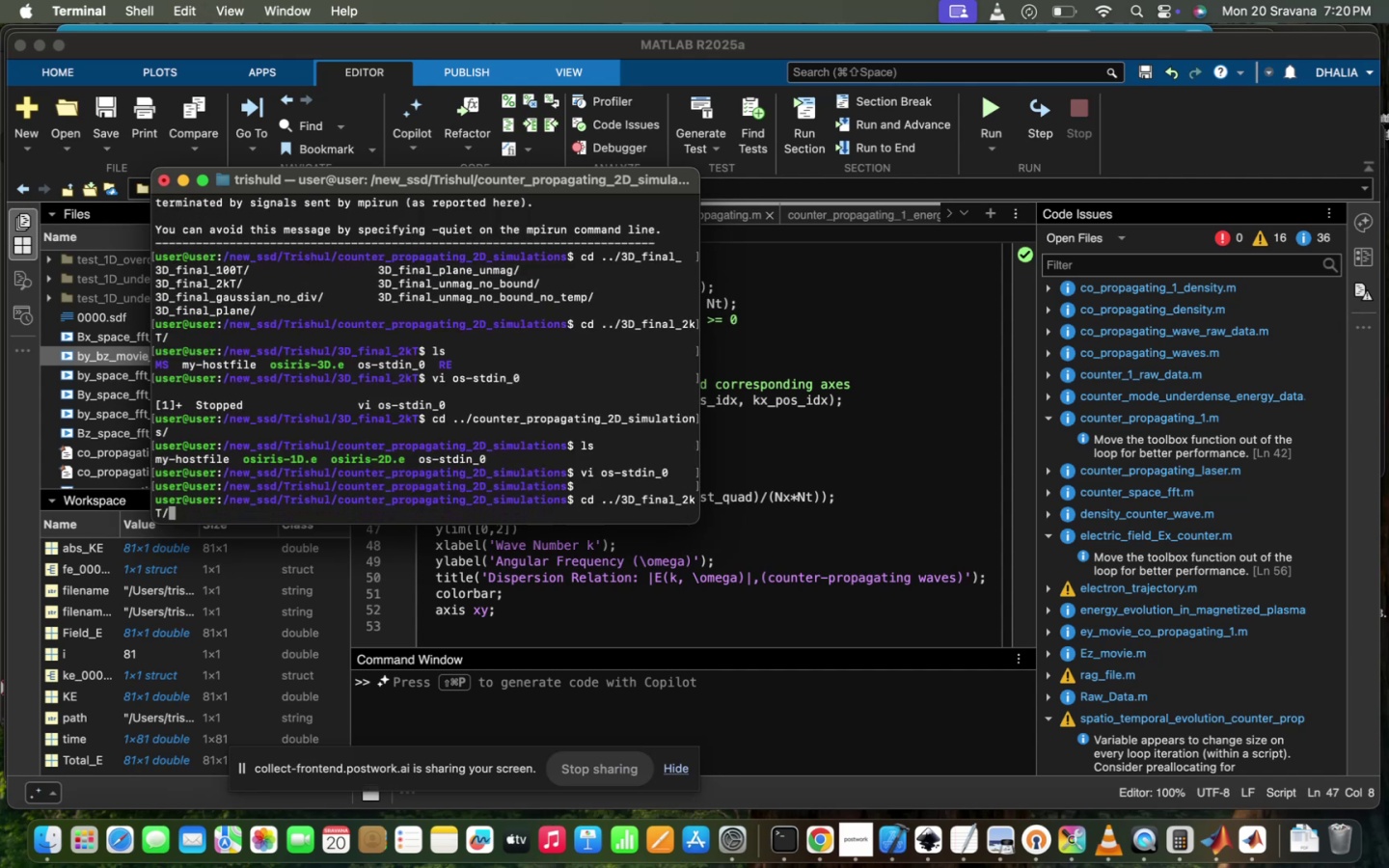 
key(ArrowUp)
 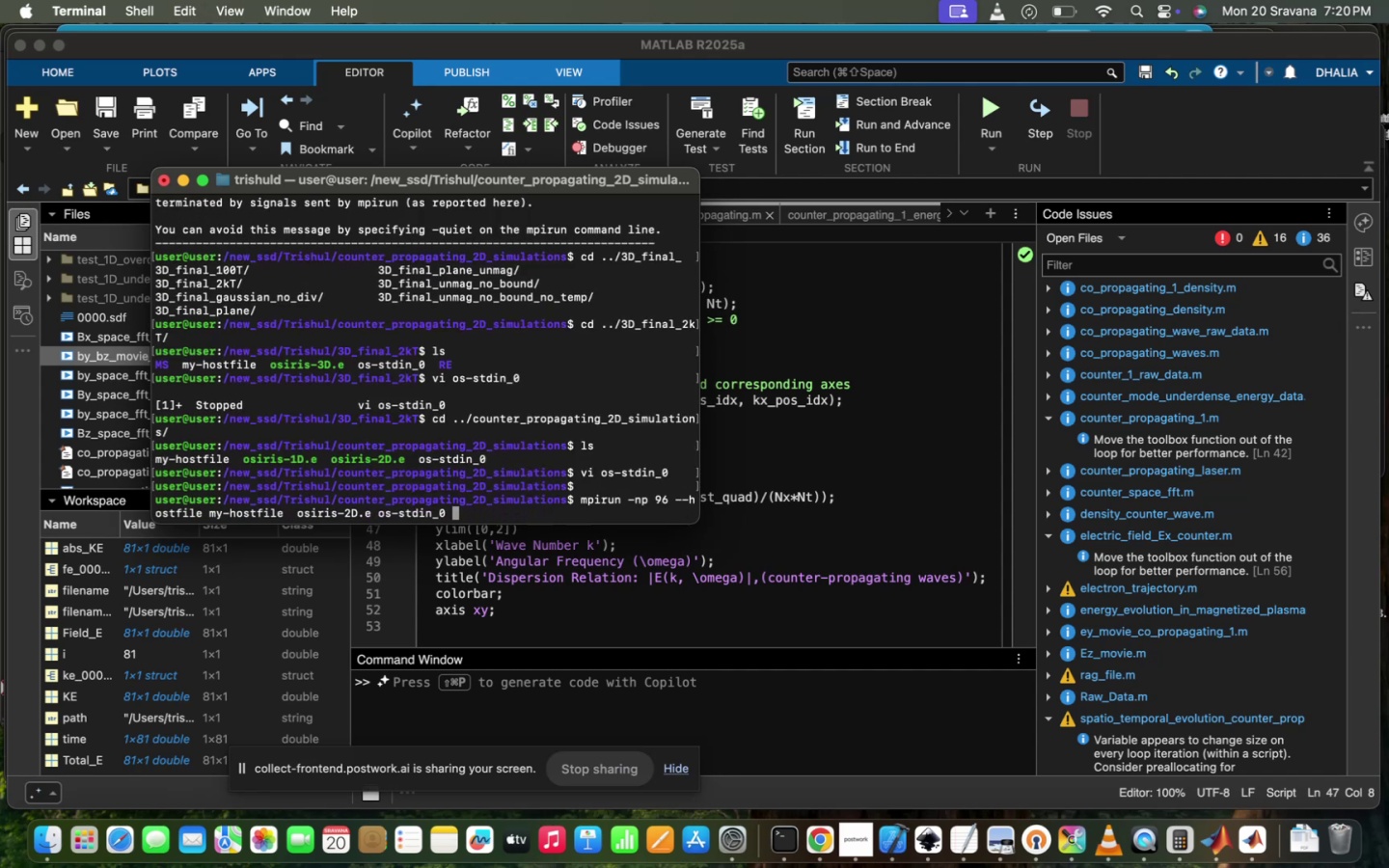 
key(Enter)
 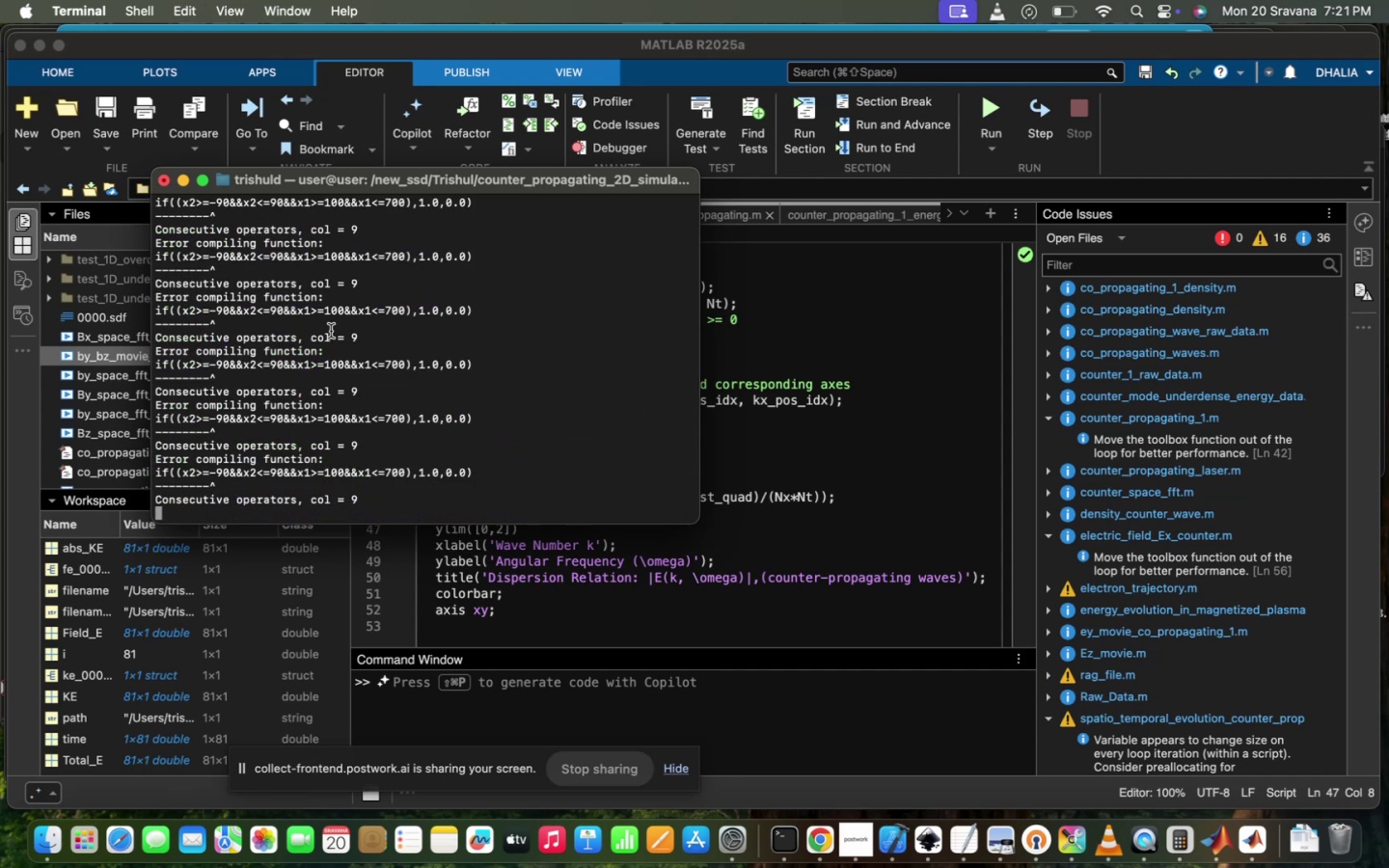 
scroll: coordinate [331, 331], scroll_direction: up, amount: 16.0
 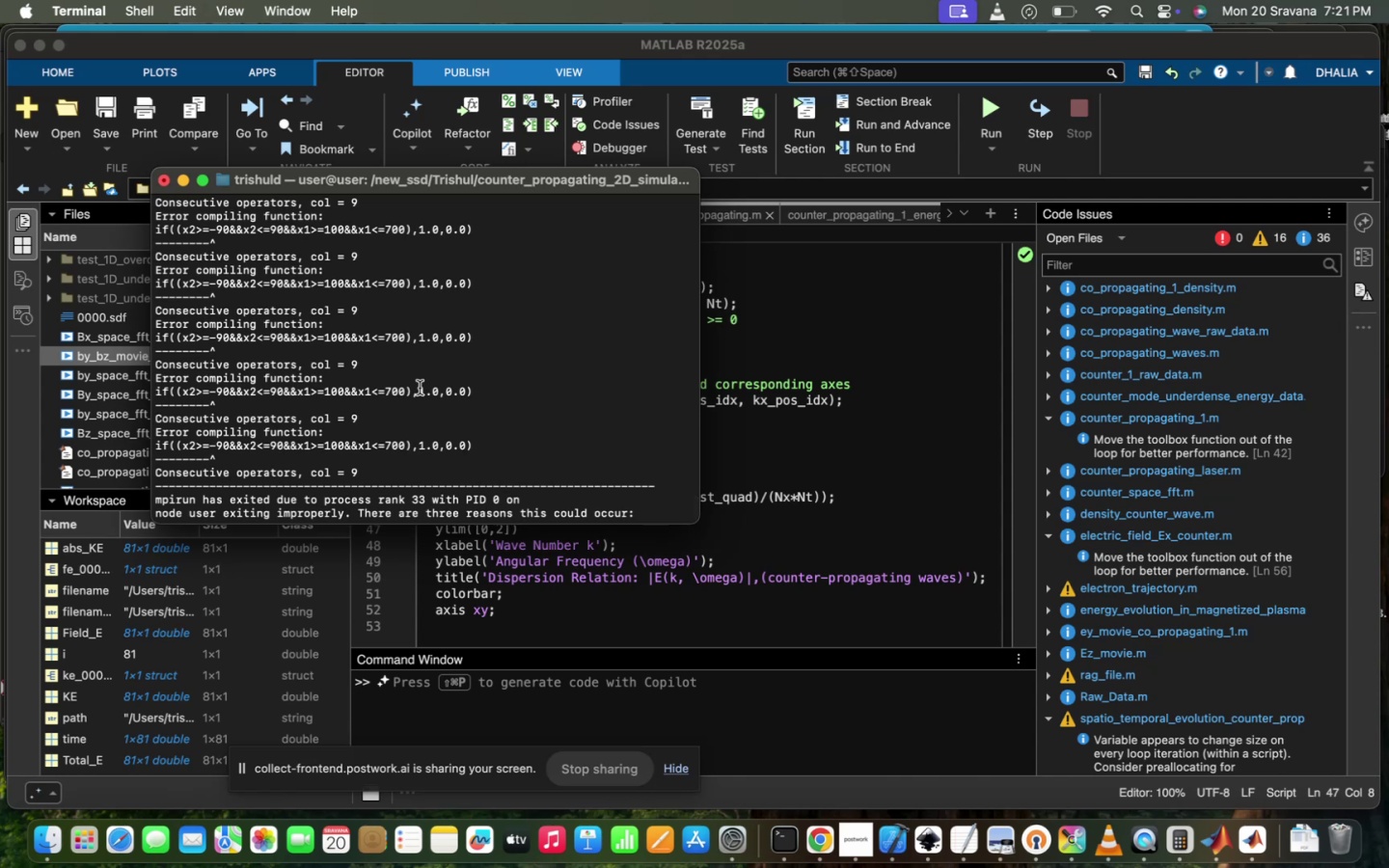 
wait(5.12)
 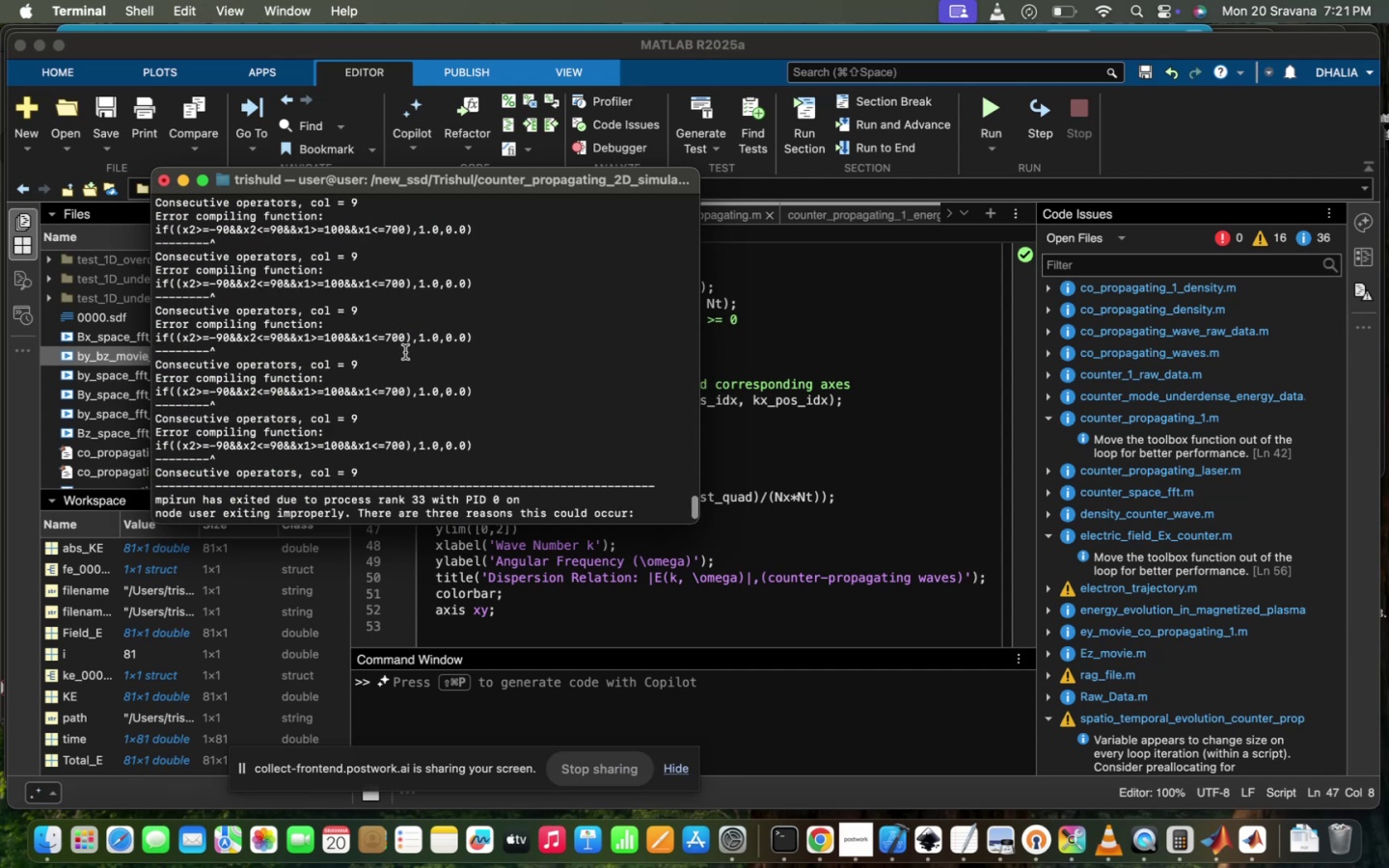 
scroll: coordinate [420, 388], scroll_direction: down, amount: 148.0
 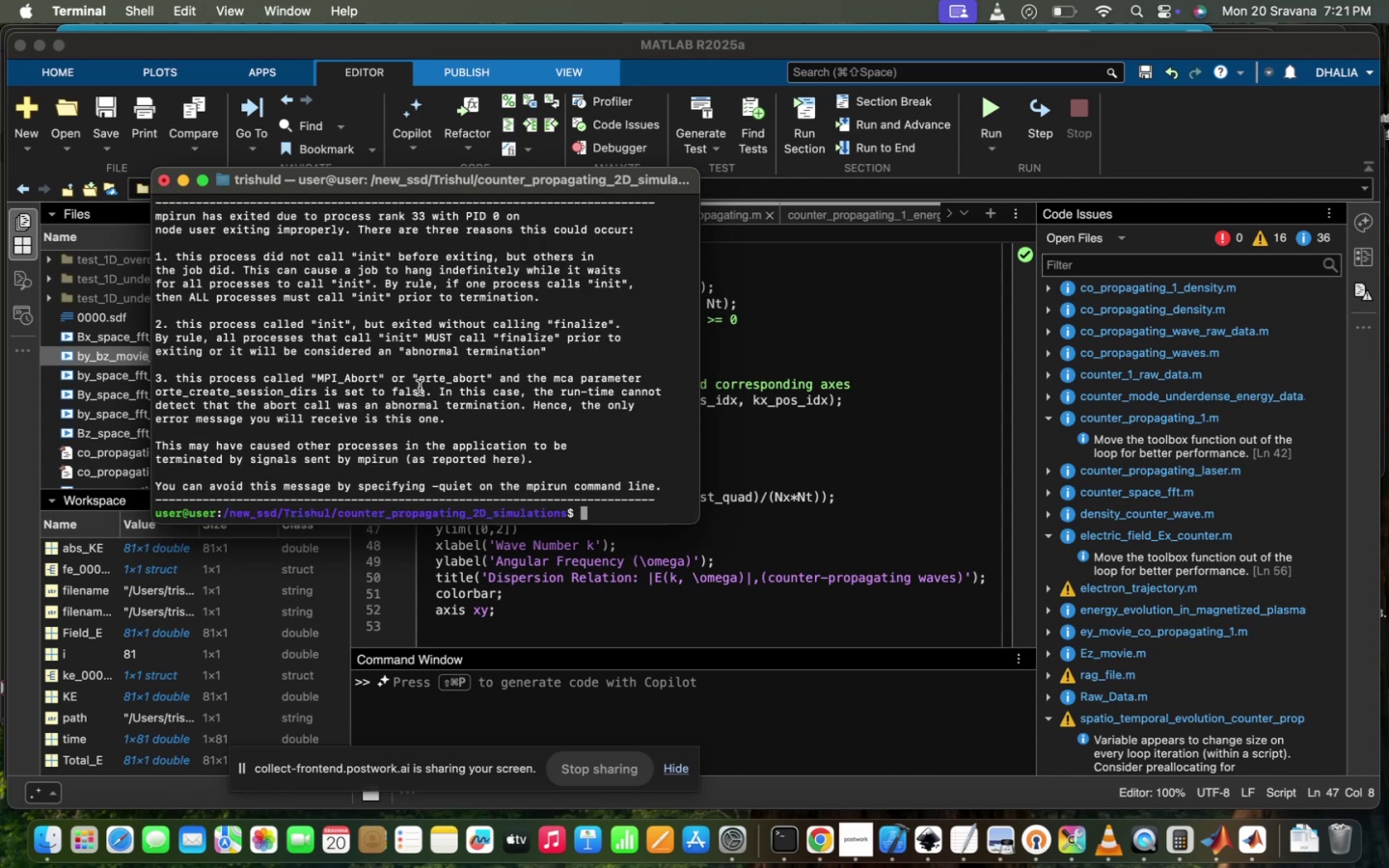 
key(ArrowUp)
 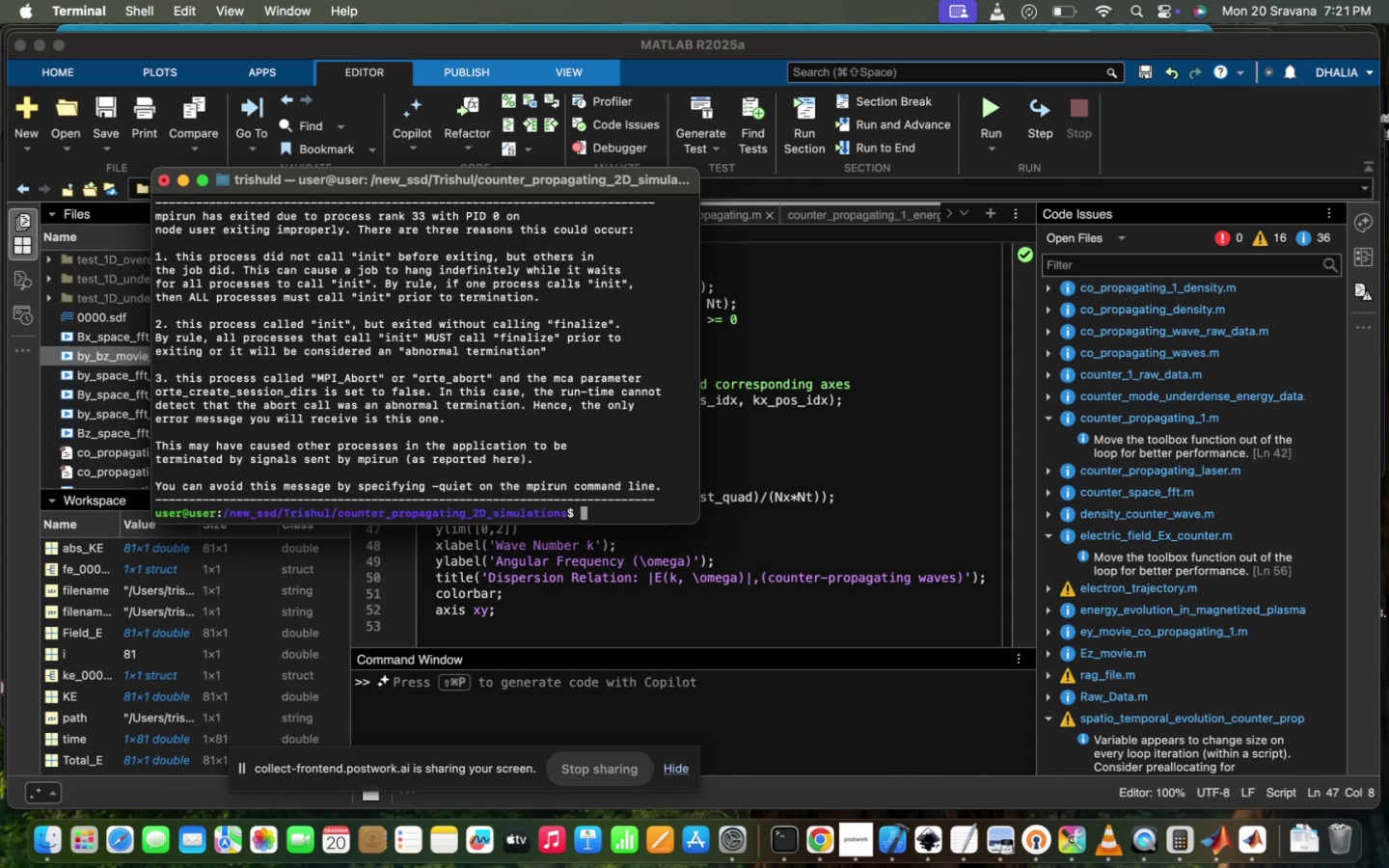 
key(ArrowUp)
 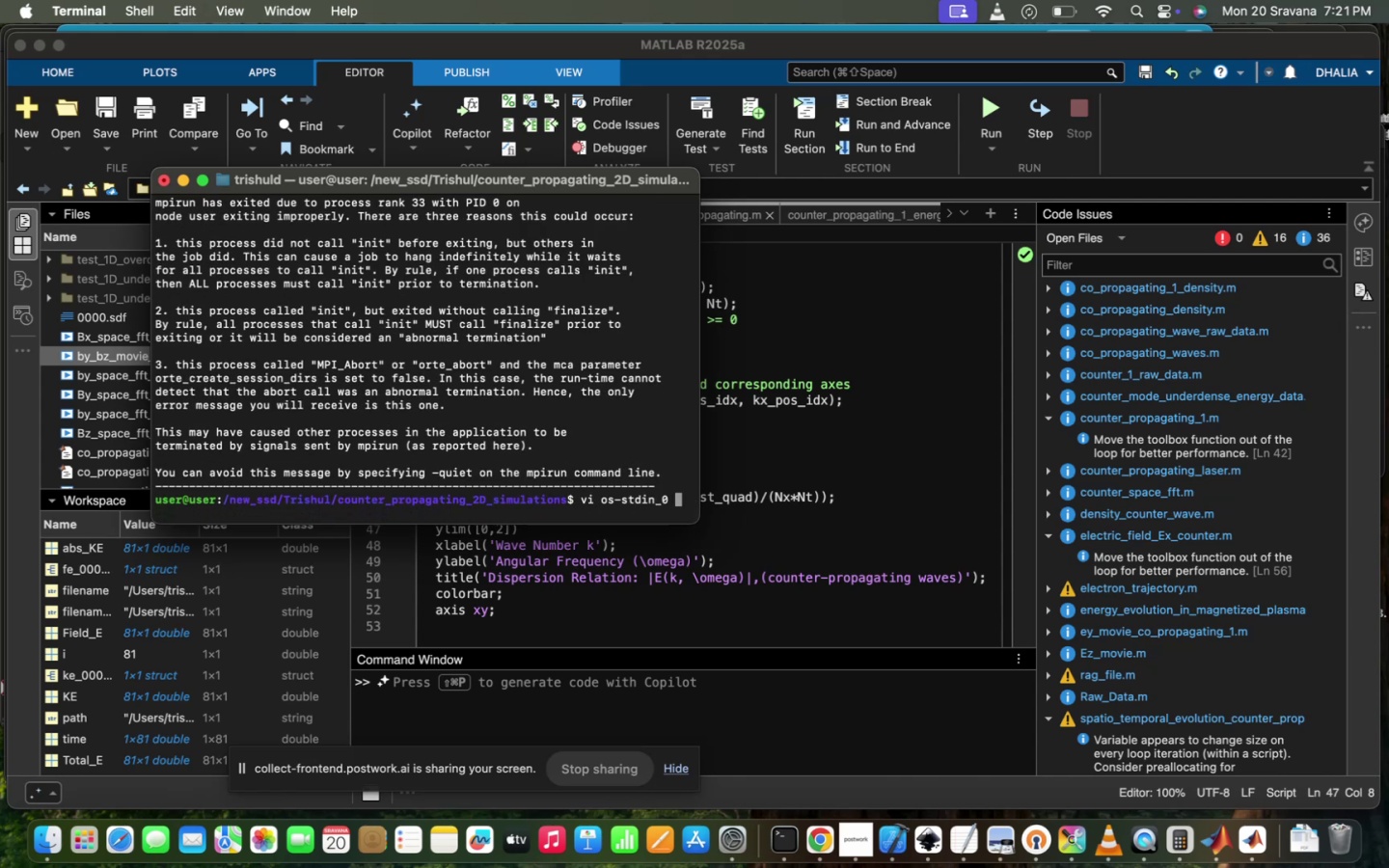 
key(Enter)
 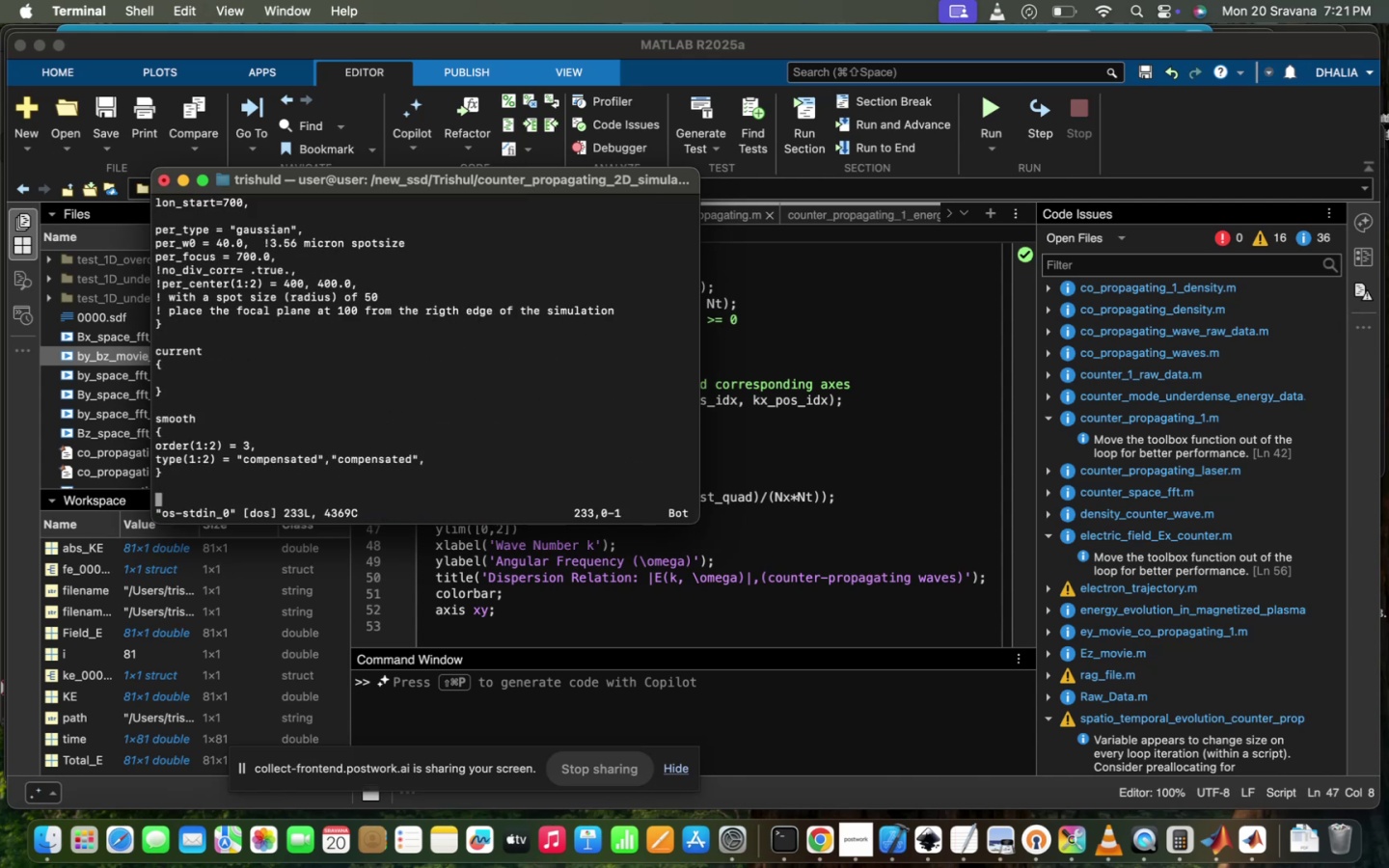 
key(Enter)
 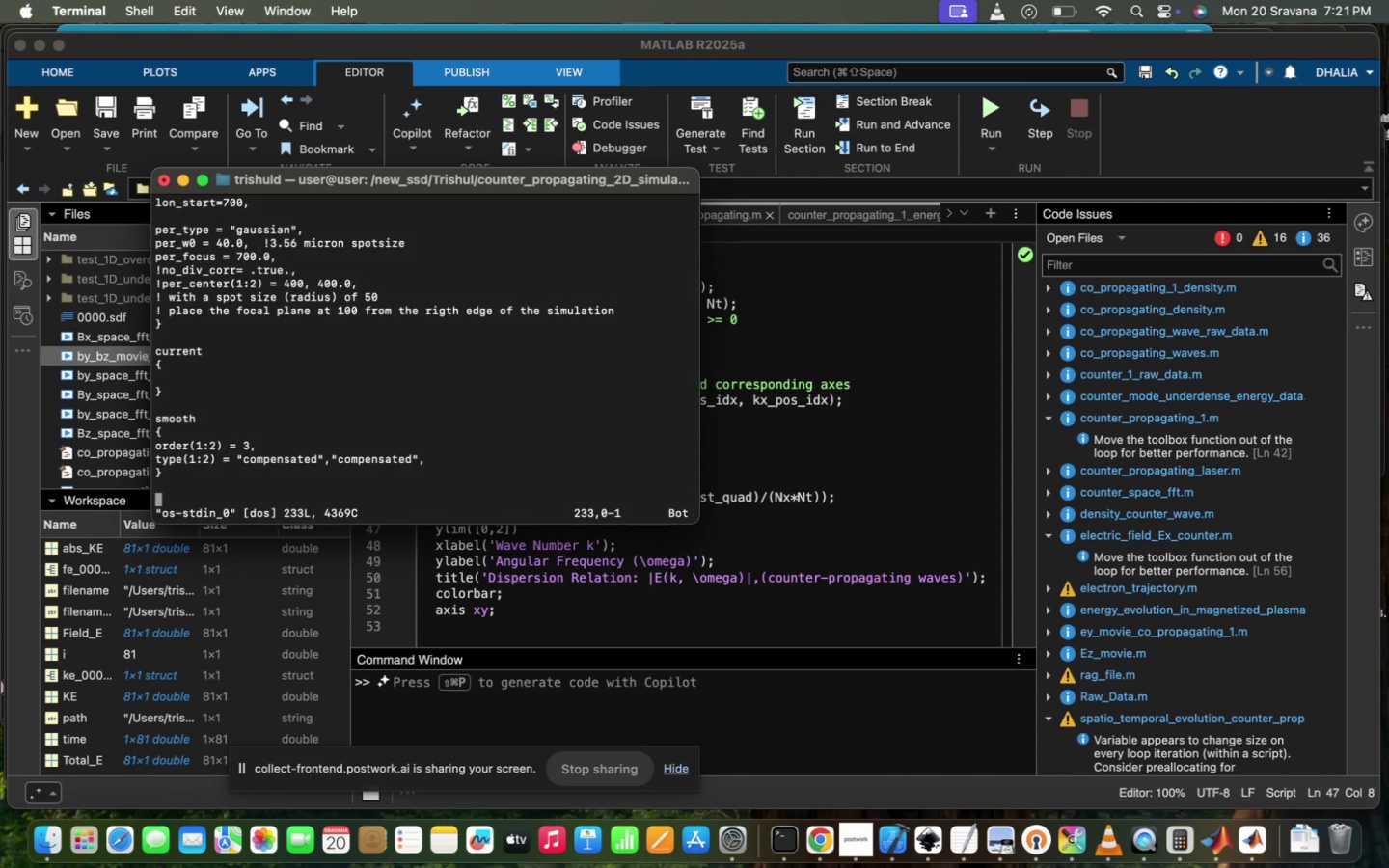 
scroll: coordinate [420, 388], scroll_direction: down, amount: 94.0
 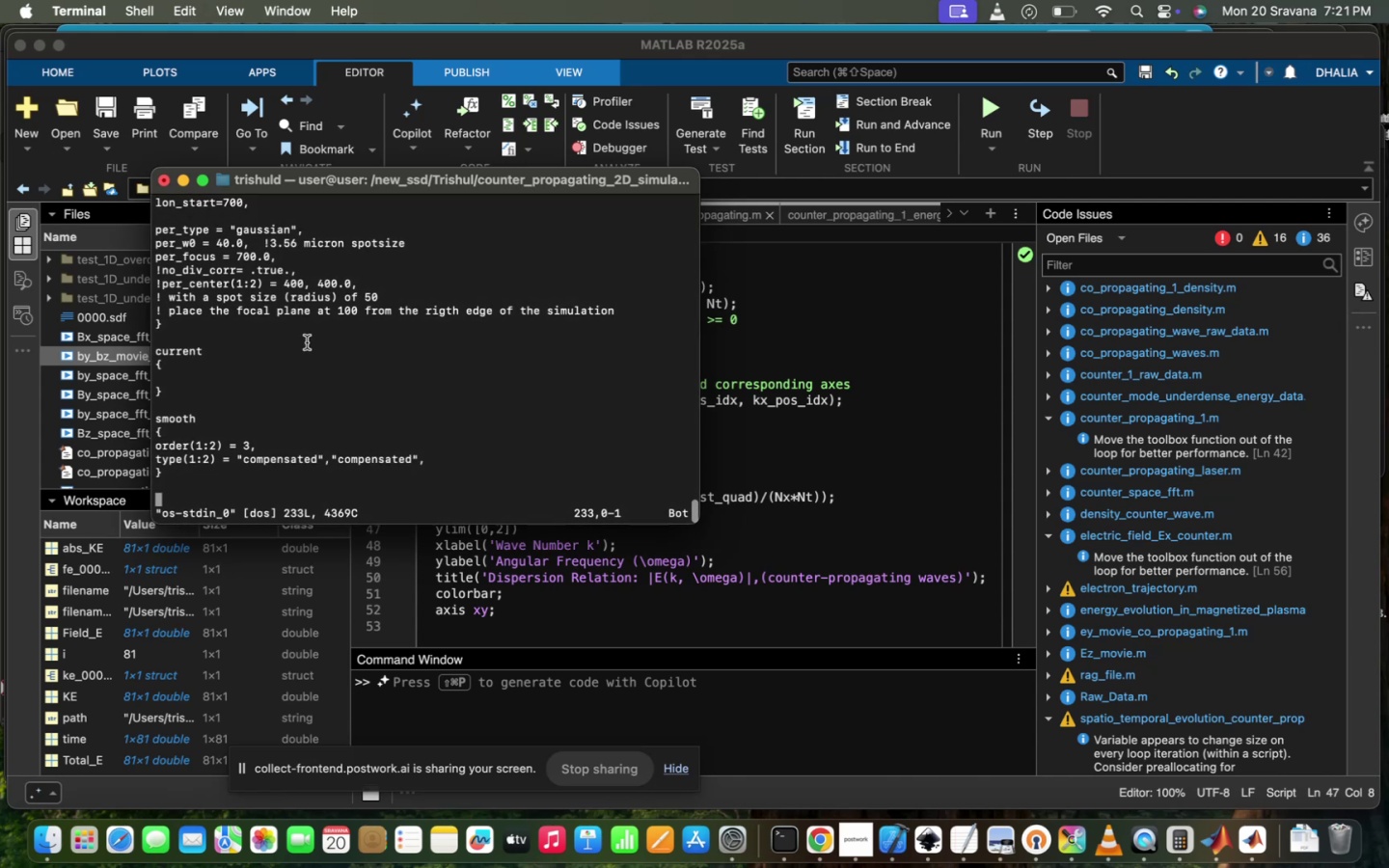 
scroll: coordinate [307, 342], scroll_direction: up, amount: 75.0
 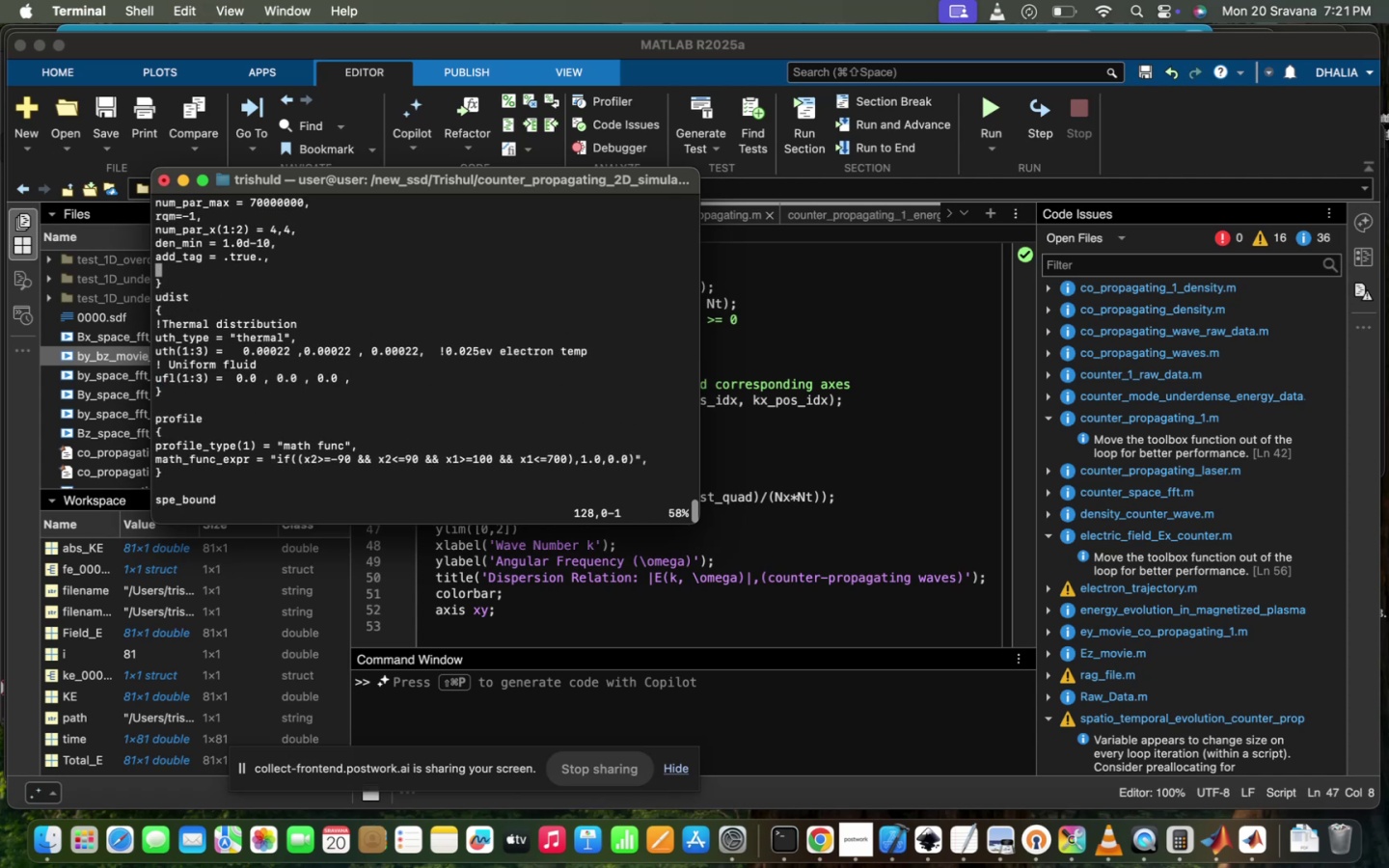 
scroll: coordinate [307, 342], scroll_direction: down, amount: 12.0
 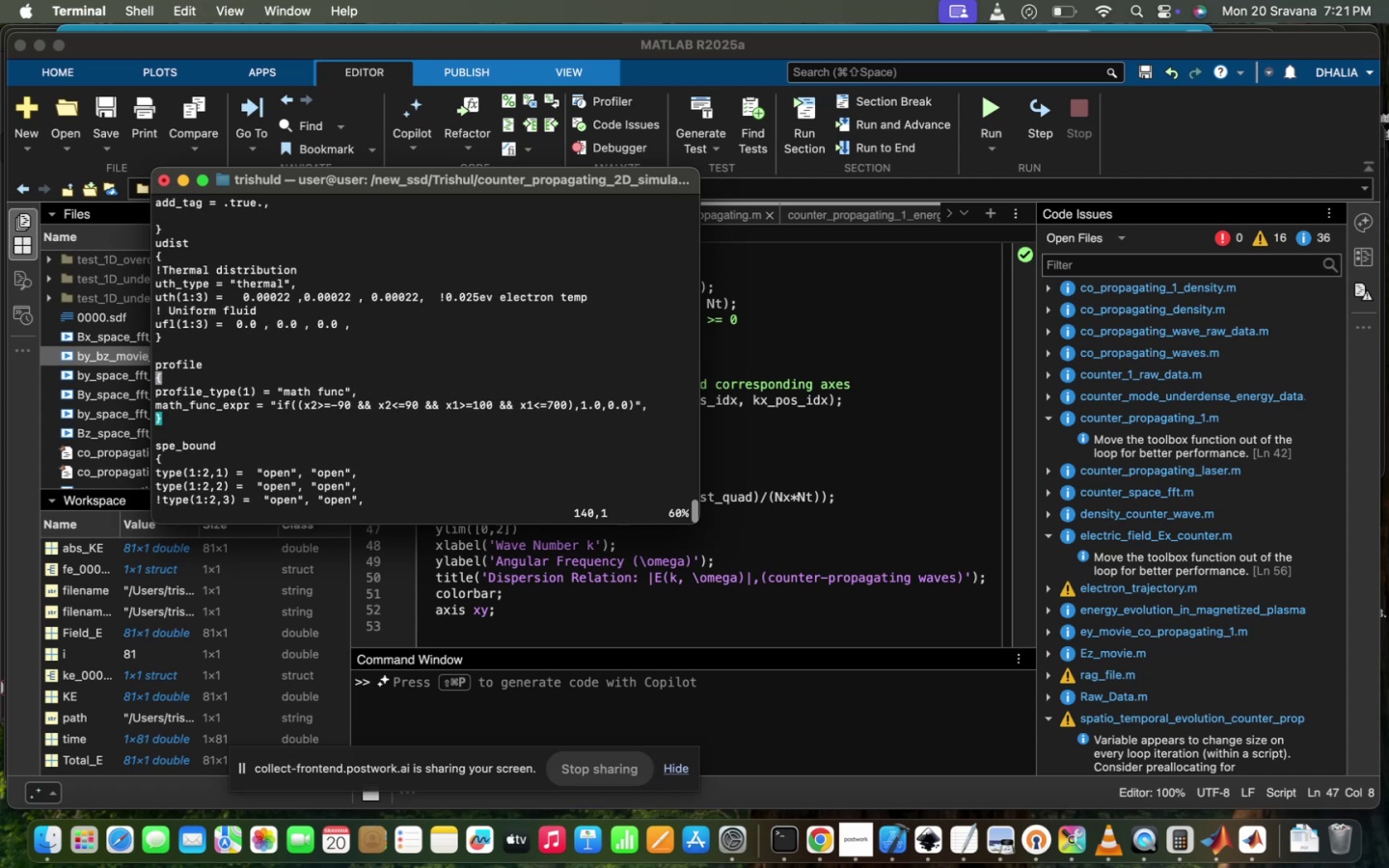 
key(ArrowDown)
 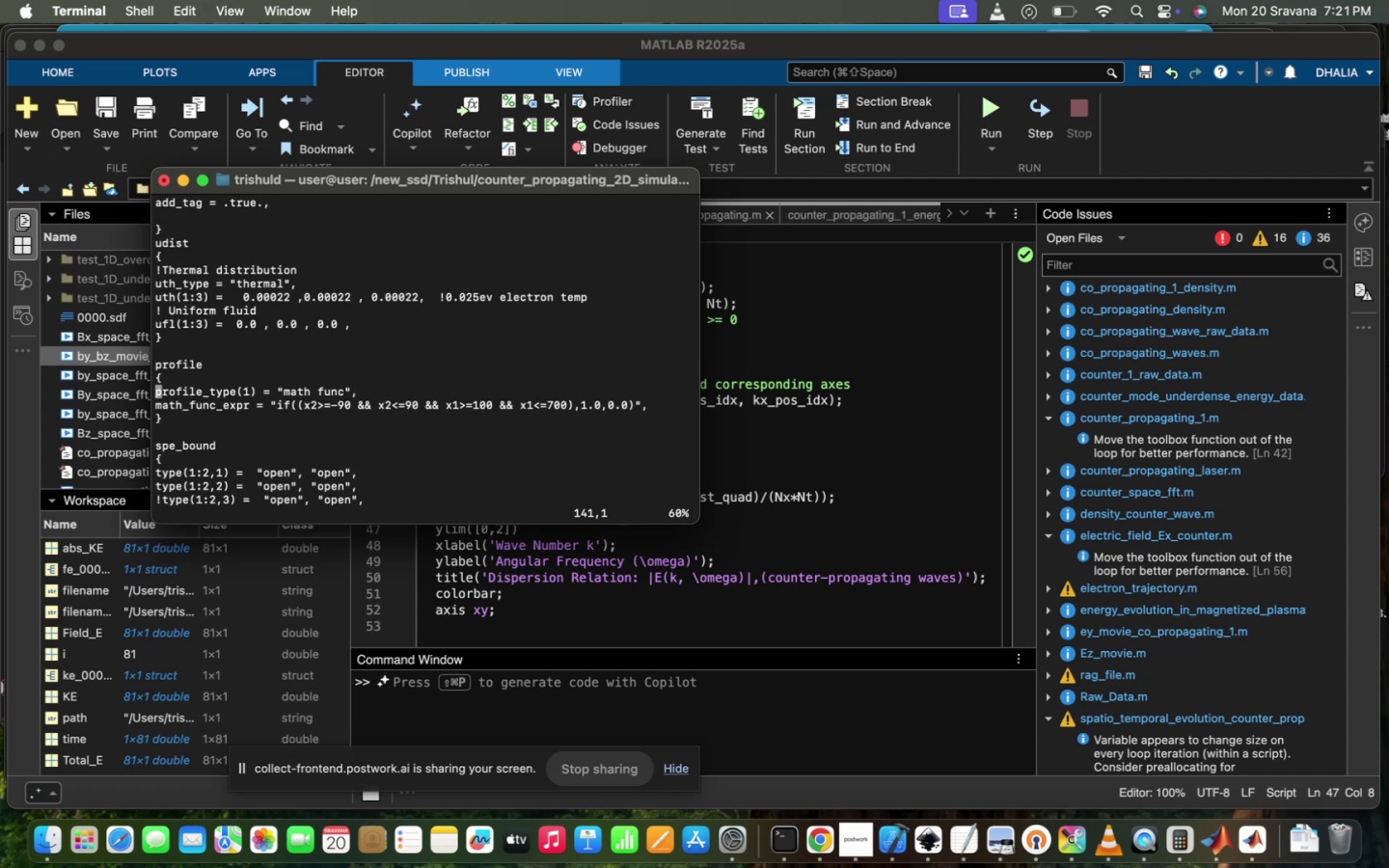 
hold_key(key=ArrowRight, duration=1.58)
 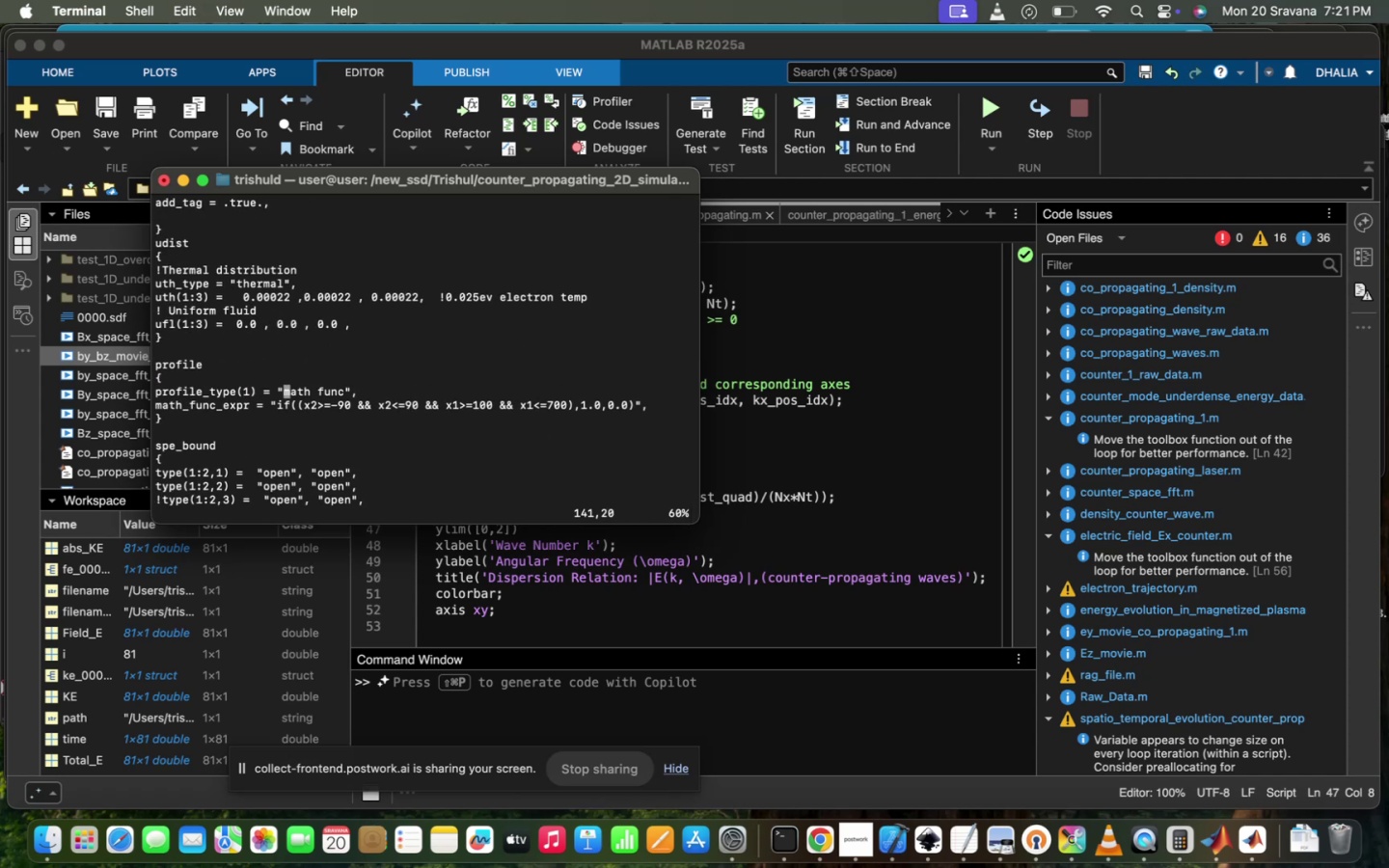 
hold_key(key=ArrowRight, duration=0.6)
 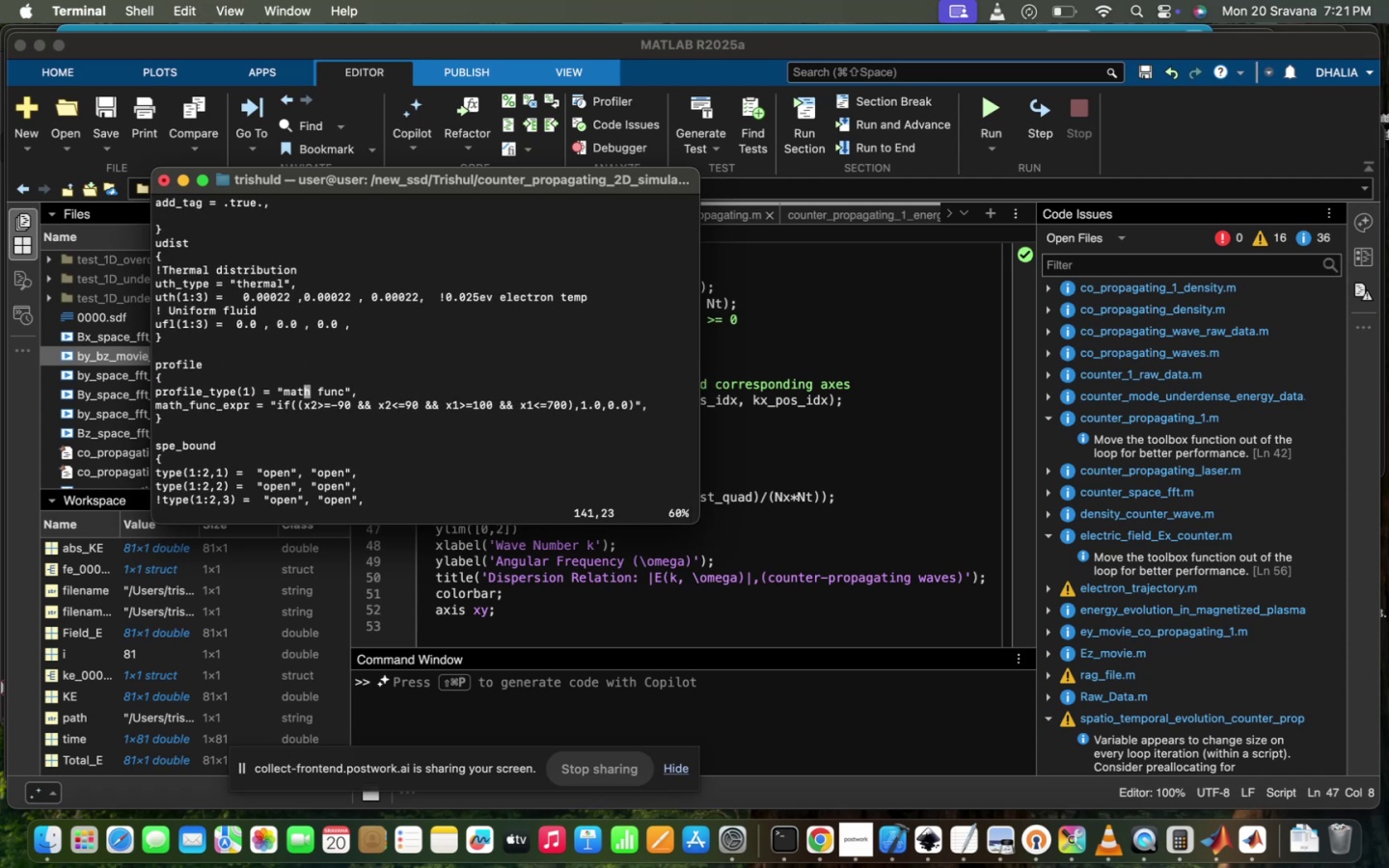 
key(ArrowDown)
 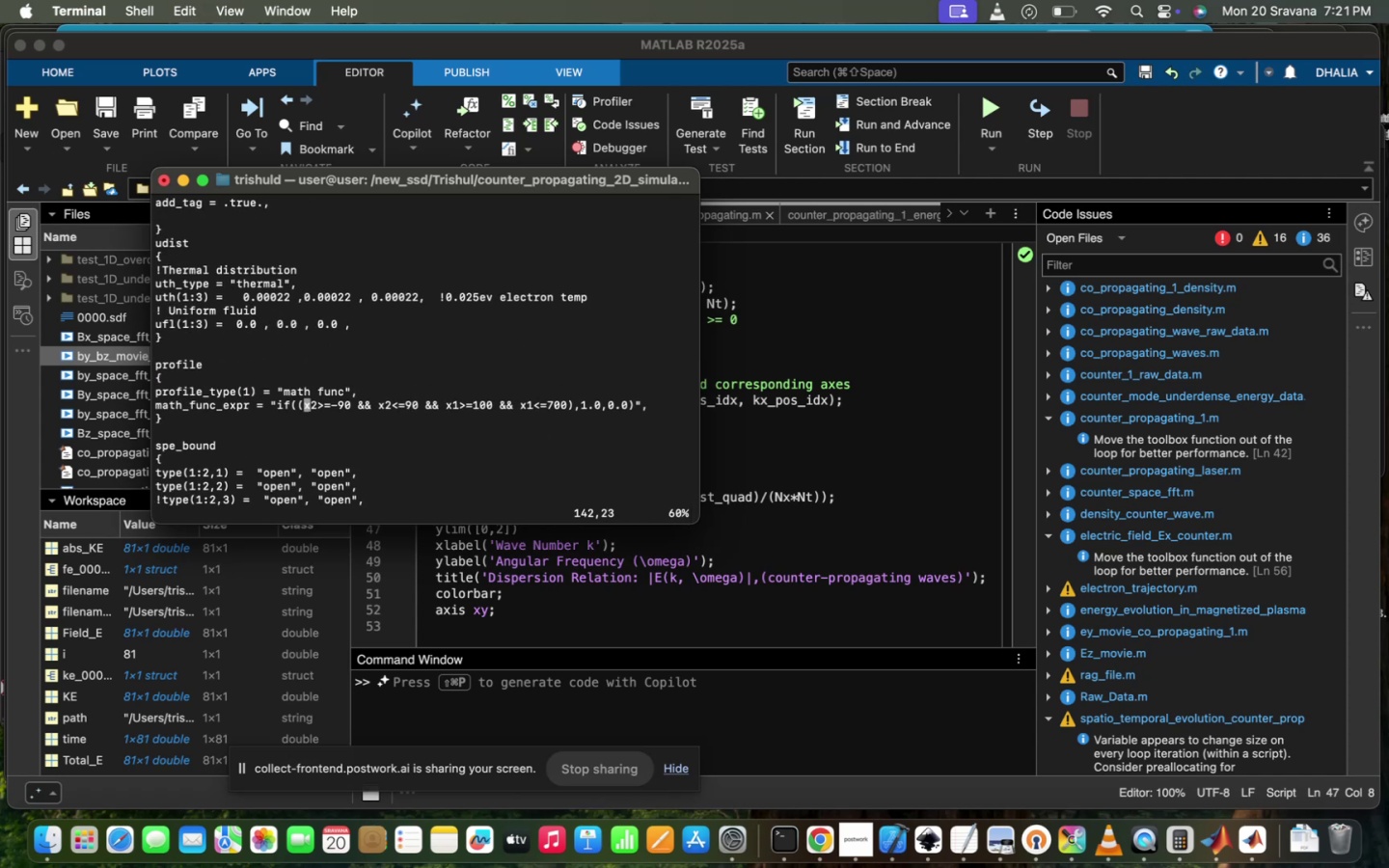 
key(Backspace)
 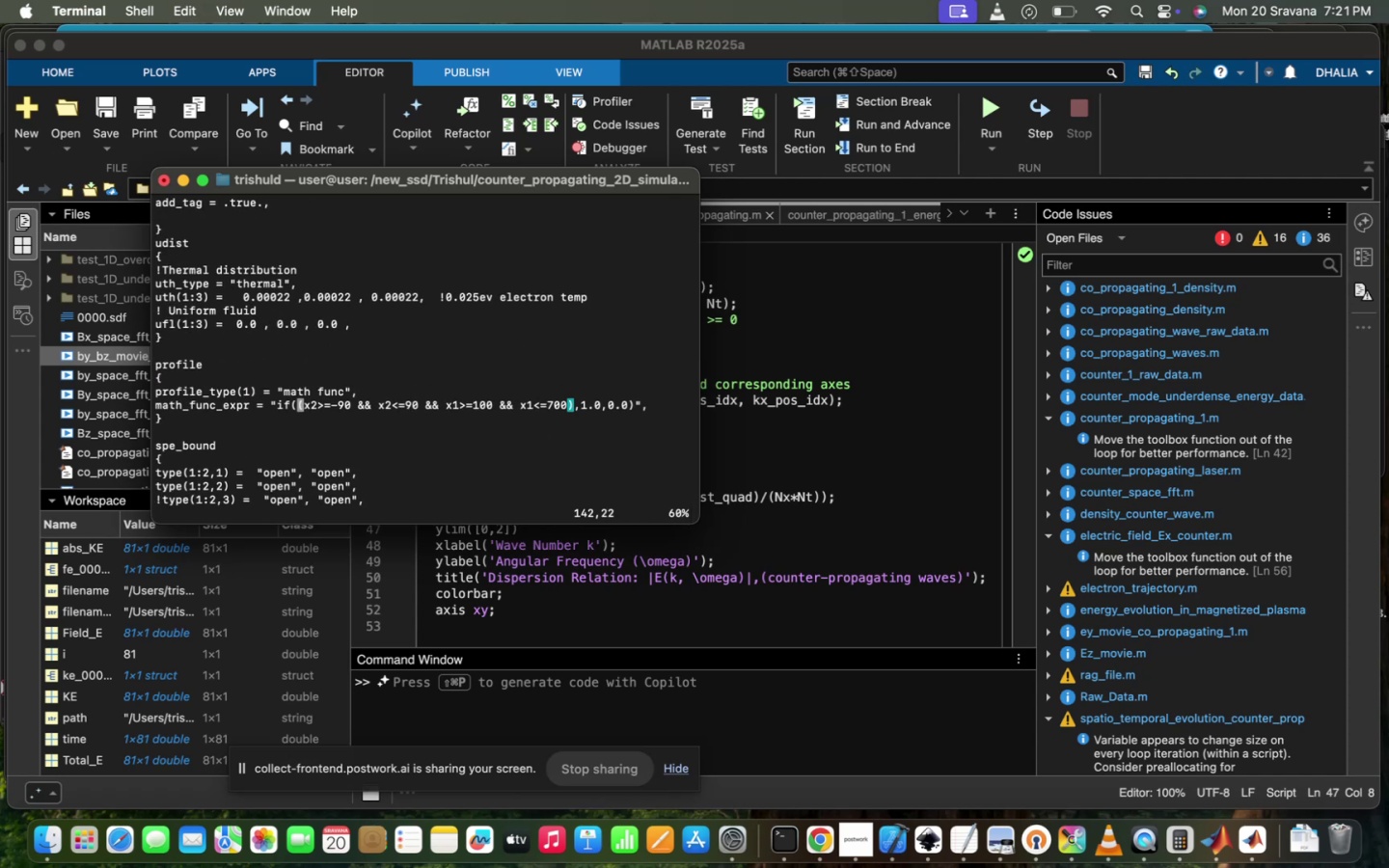 
key(I)
 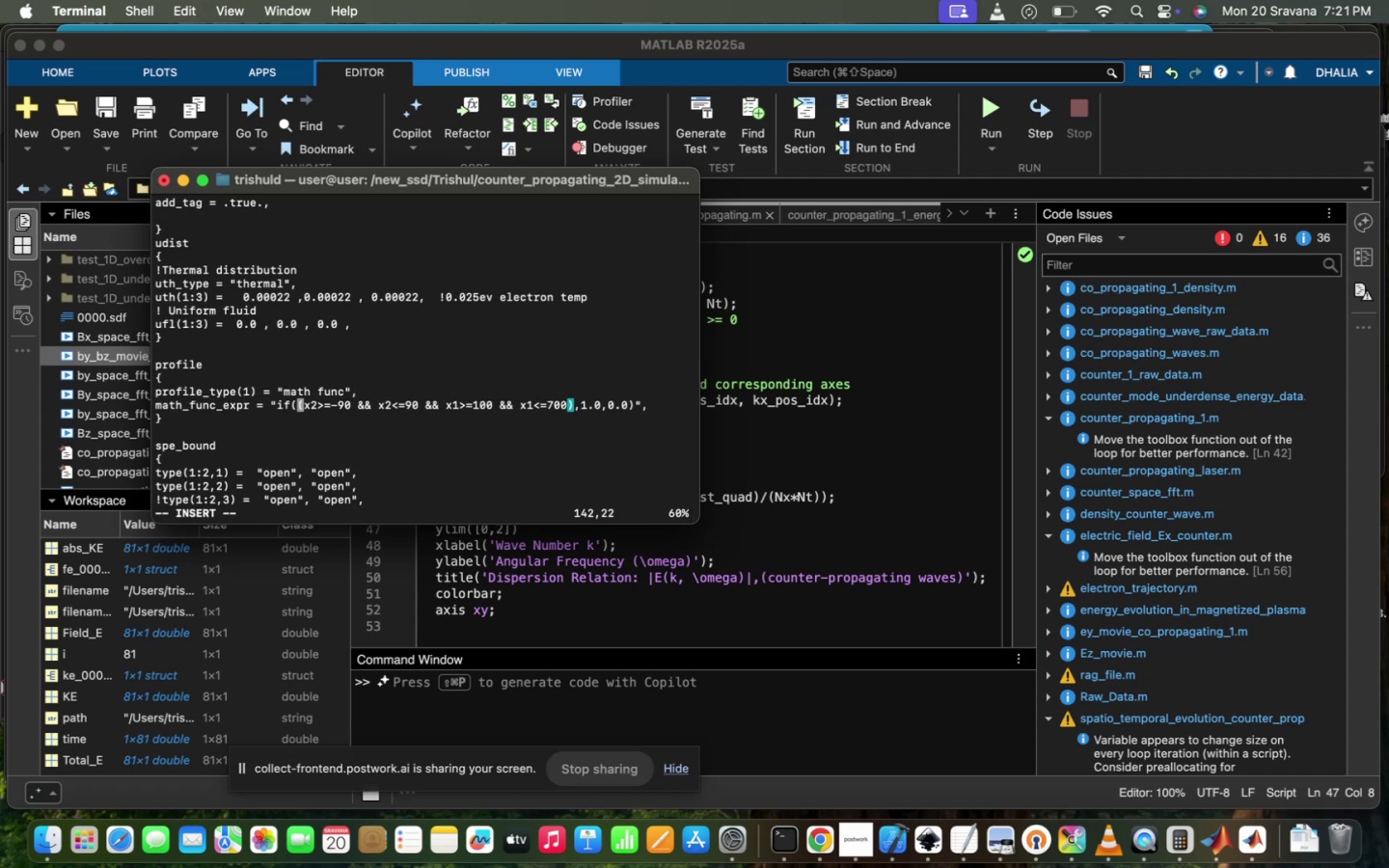 
key(ArrowRight)
 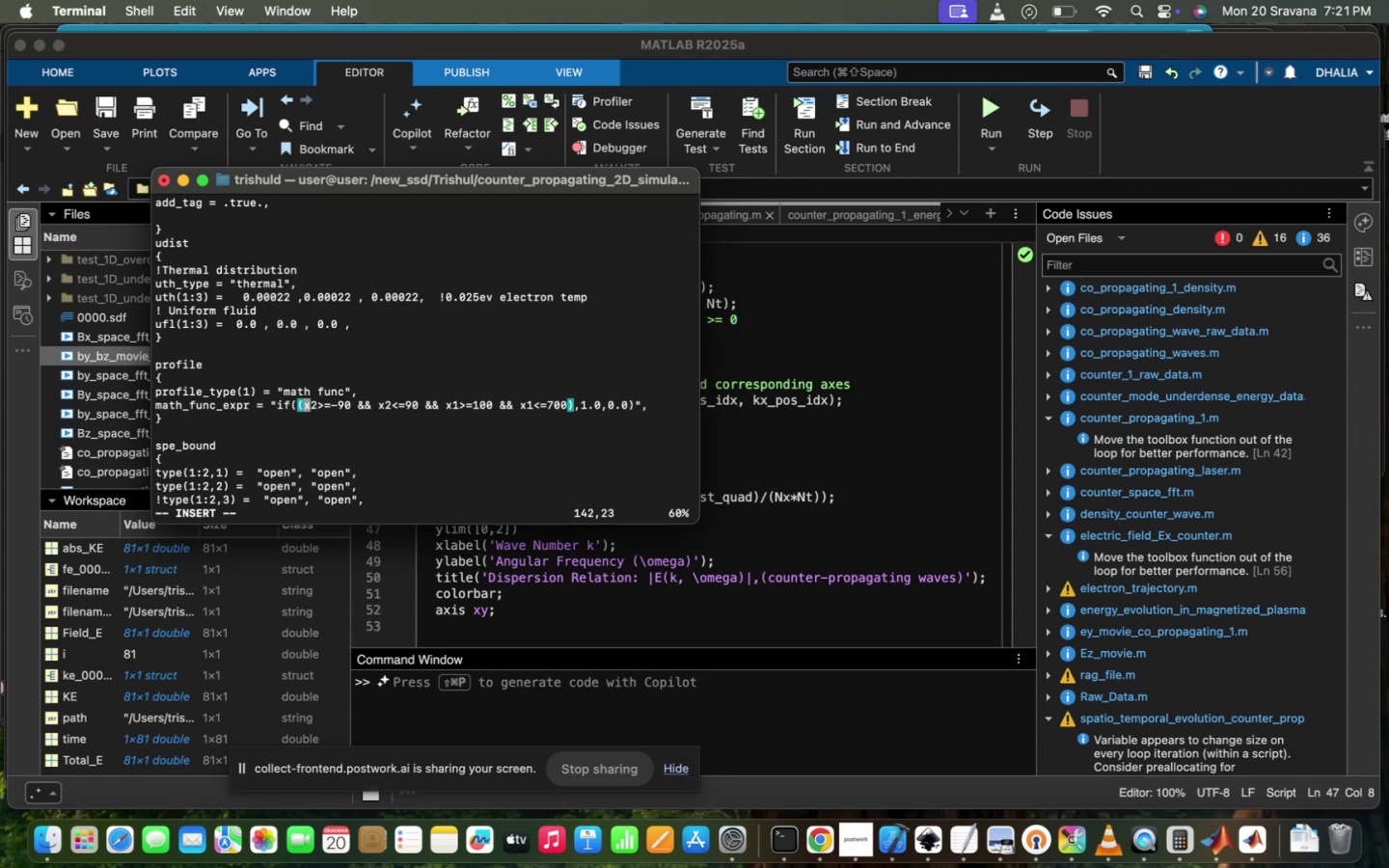 
hold_key(key=ArrowRight, duration=1.5)
 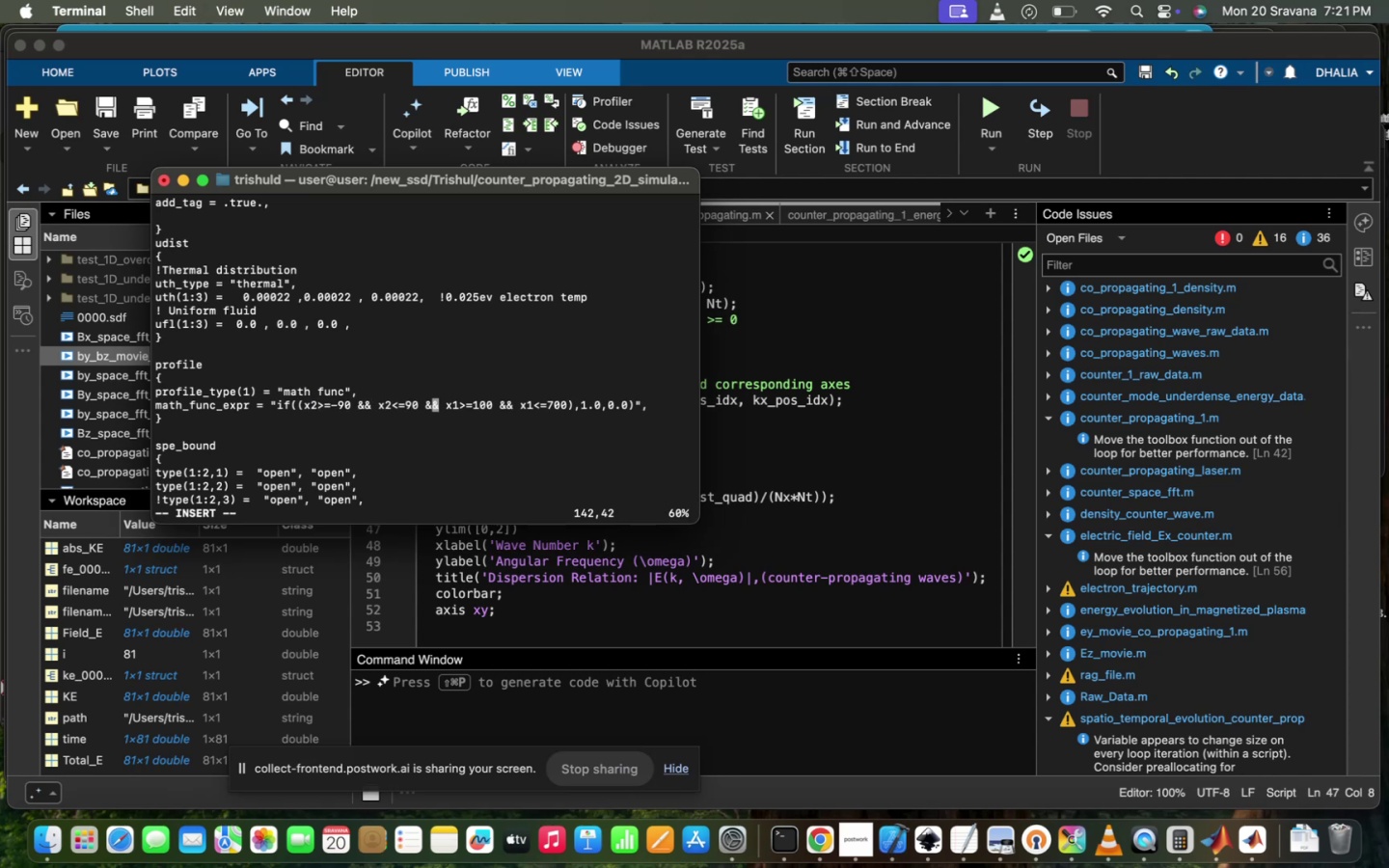 
hold_key(key=ArrowRight, duration=1.58)
 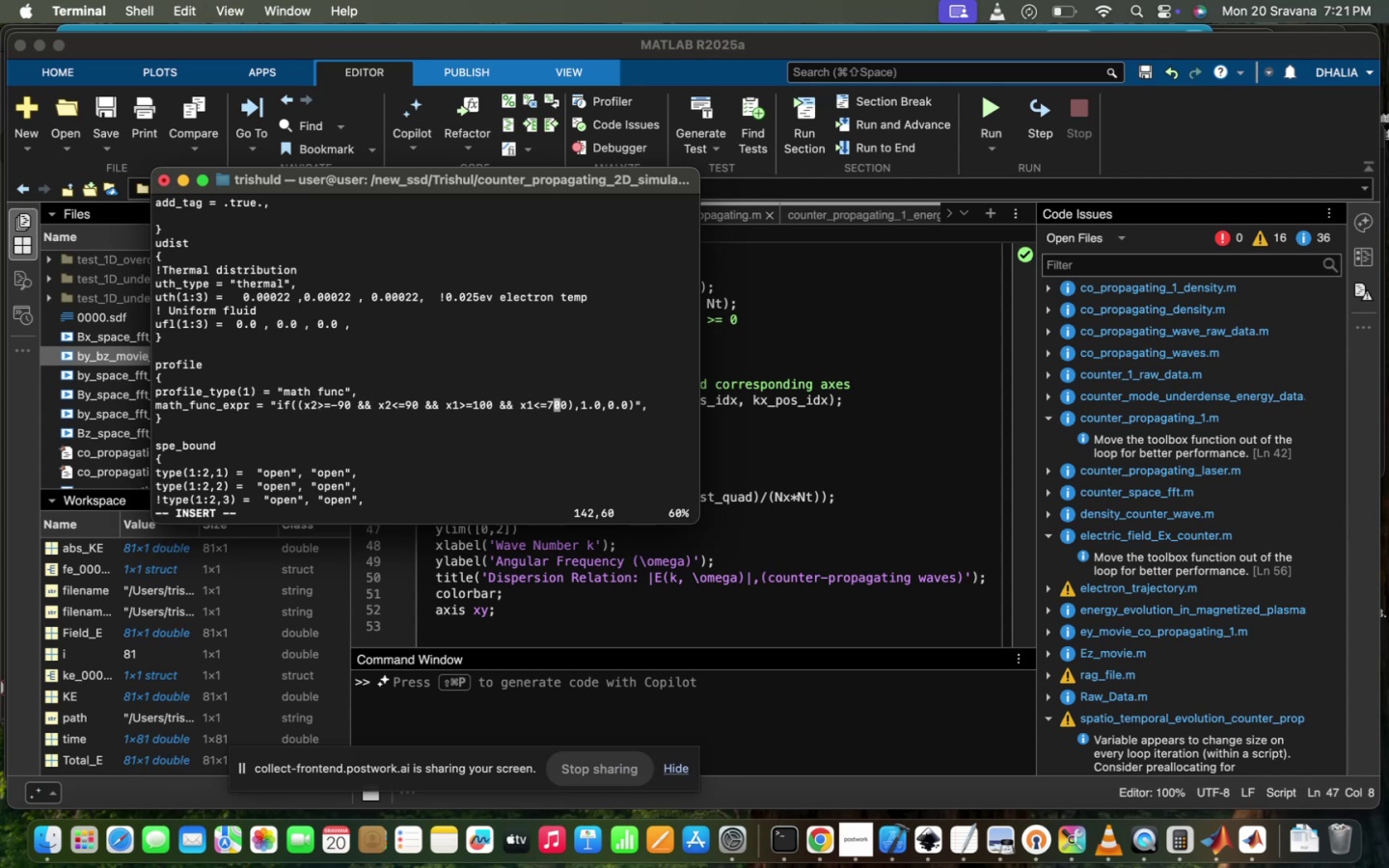 
hold_key(key=ArrowRight, duration=0.58)
 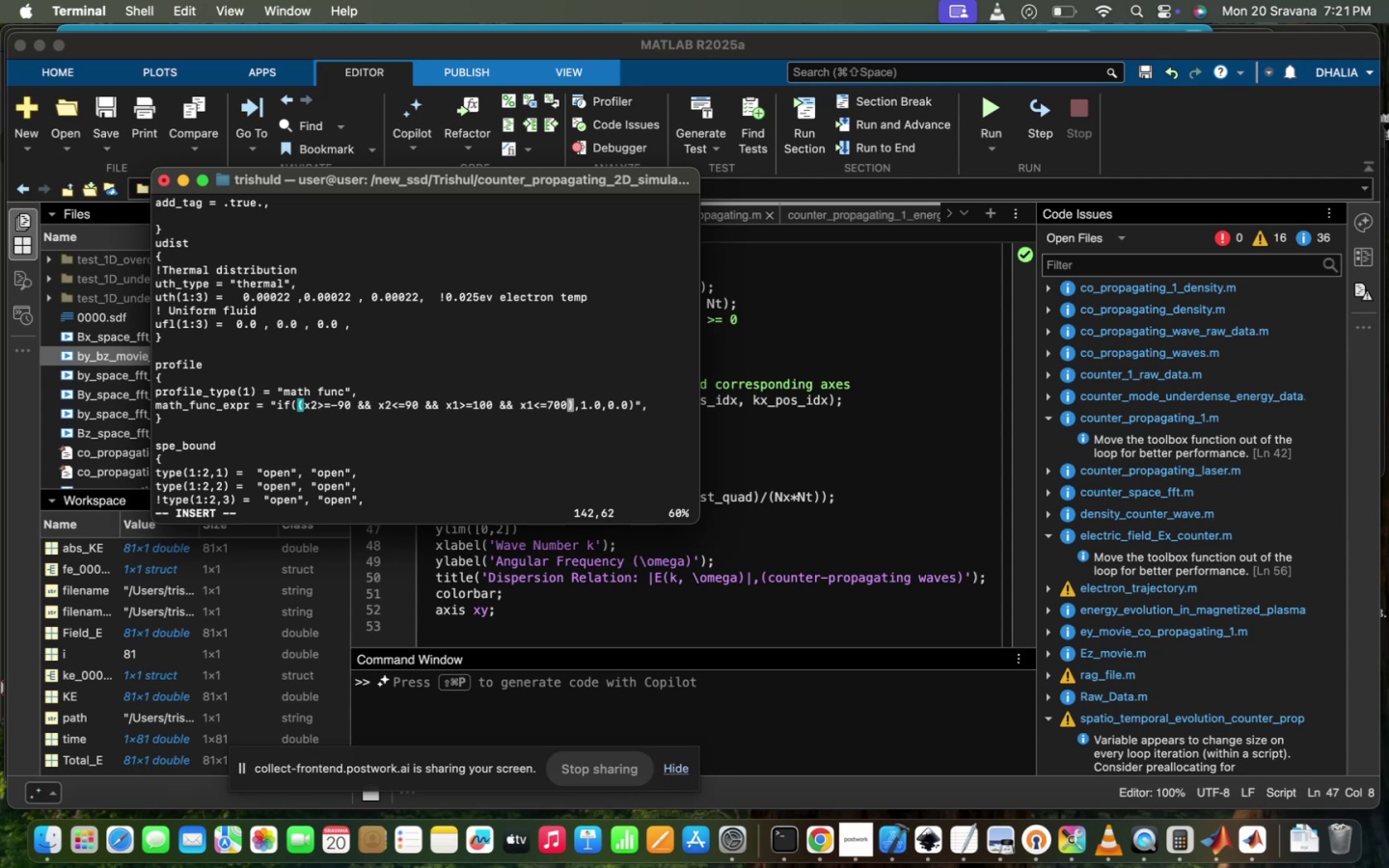 
hold_key(key=ArrowRight, duration=1.52)
 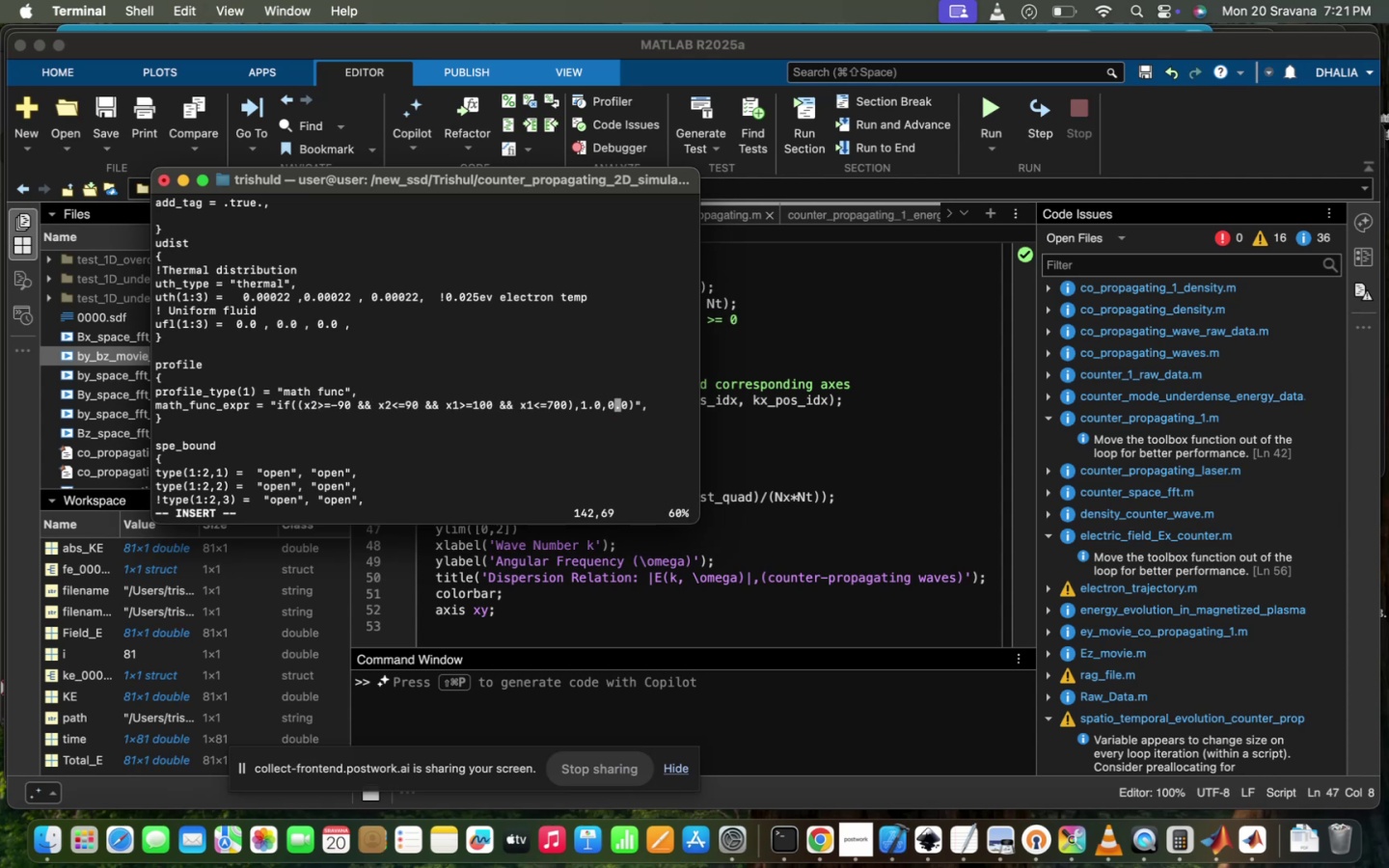 
key(ArrowRight)
 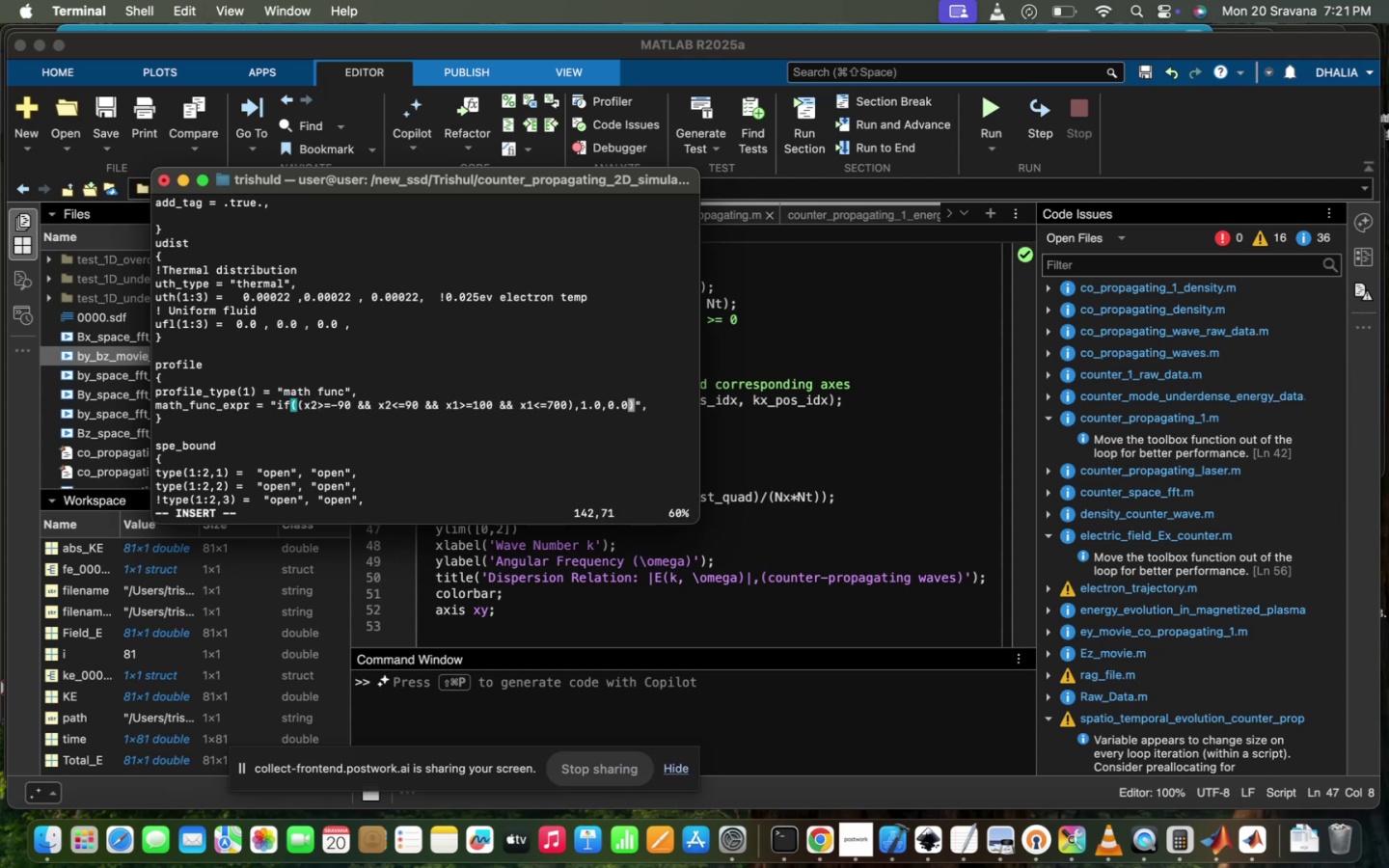 
hold_key(key=ArrowLeft, duration=1.5)
 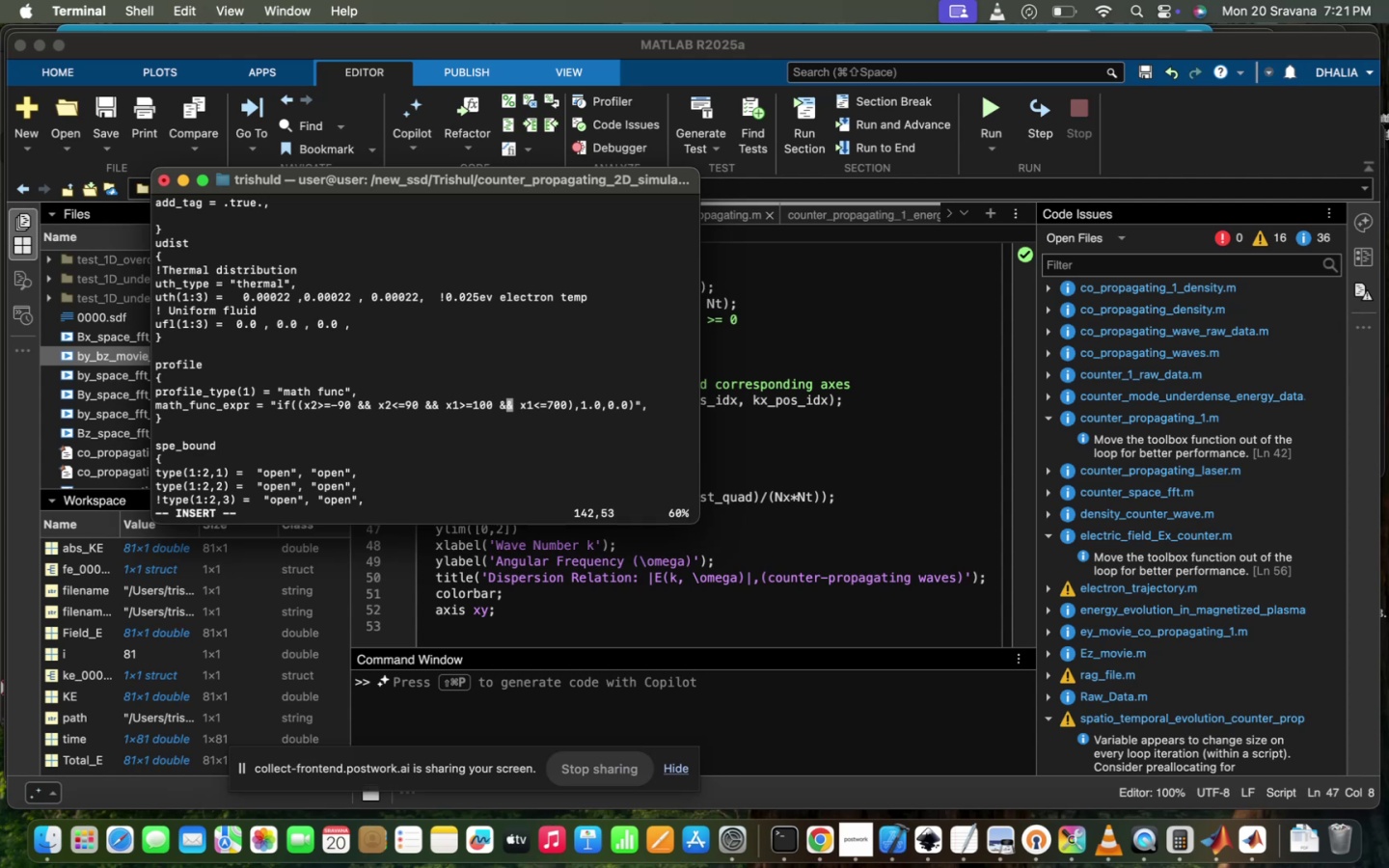 
hold_key(key=ArrowLeft, duration=1.51)
 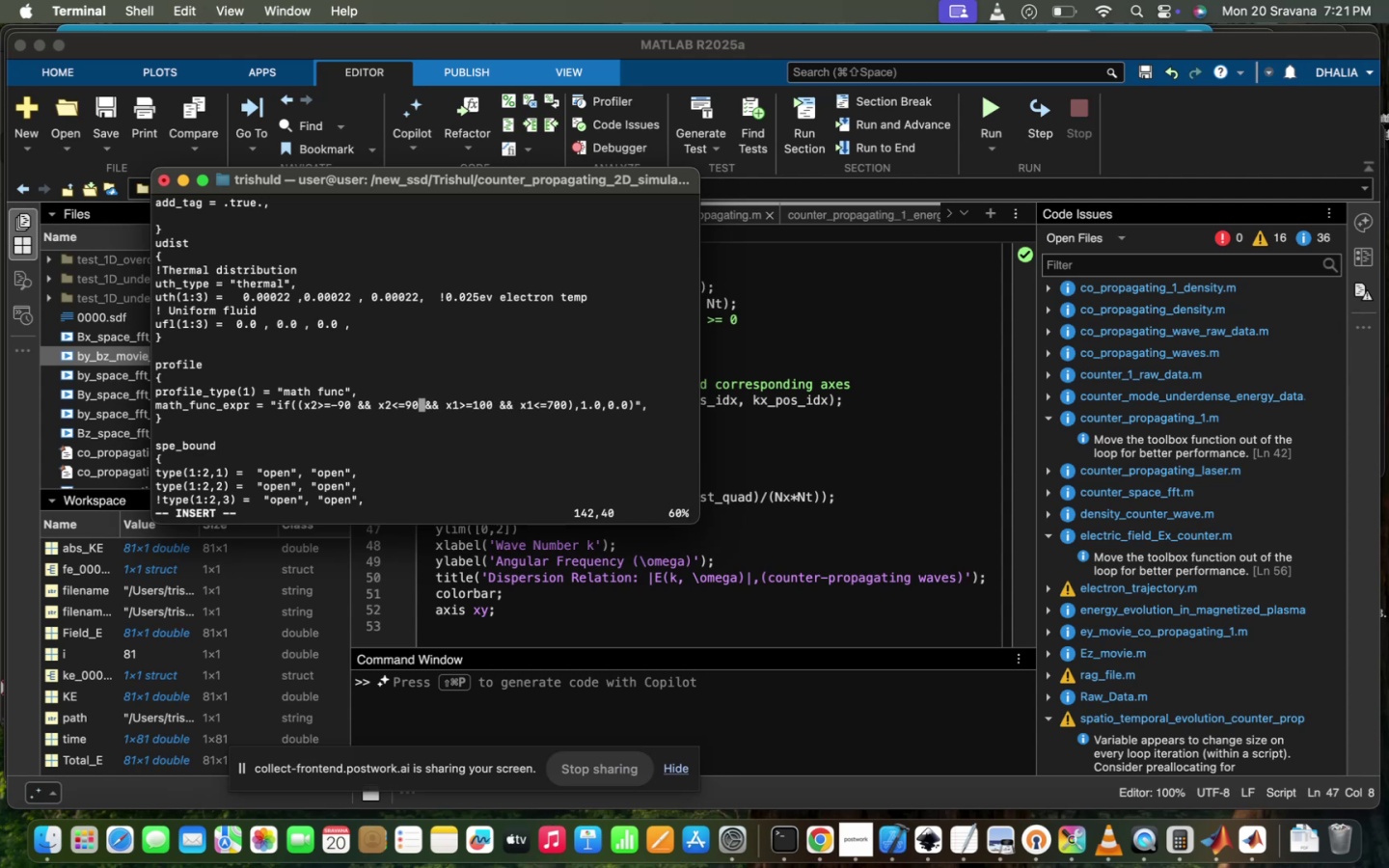 
key(ArrowLeft)
 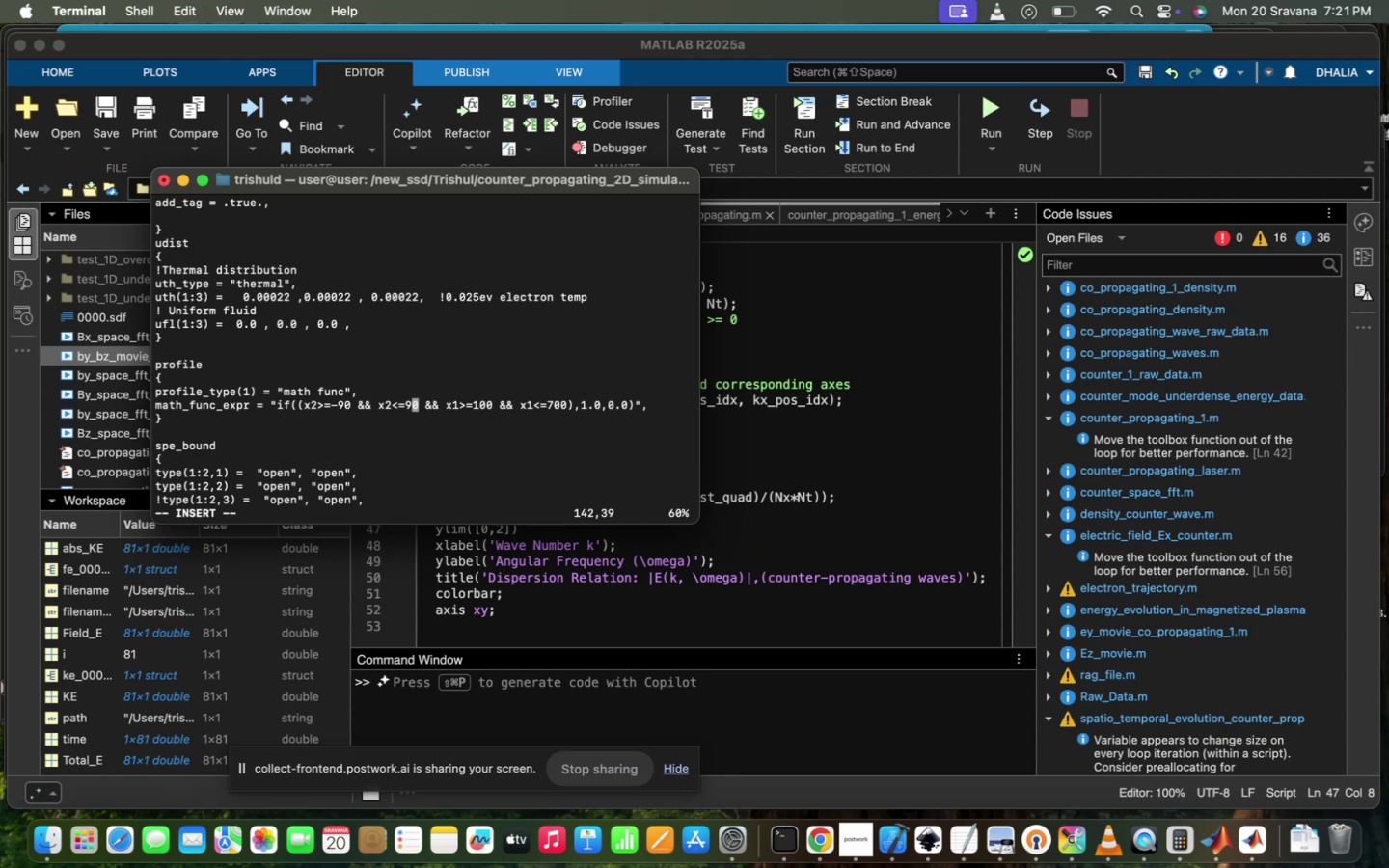 
key(ArrowLeft)
 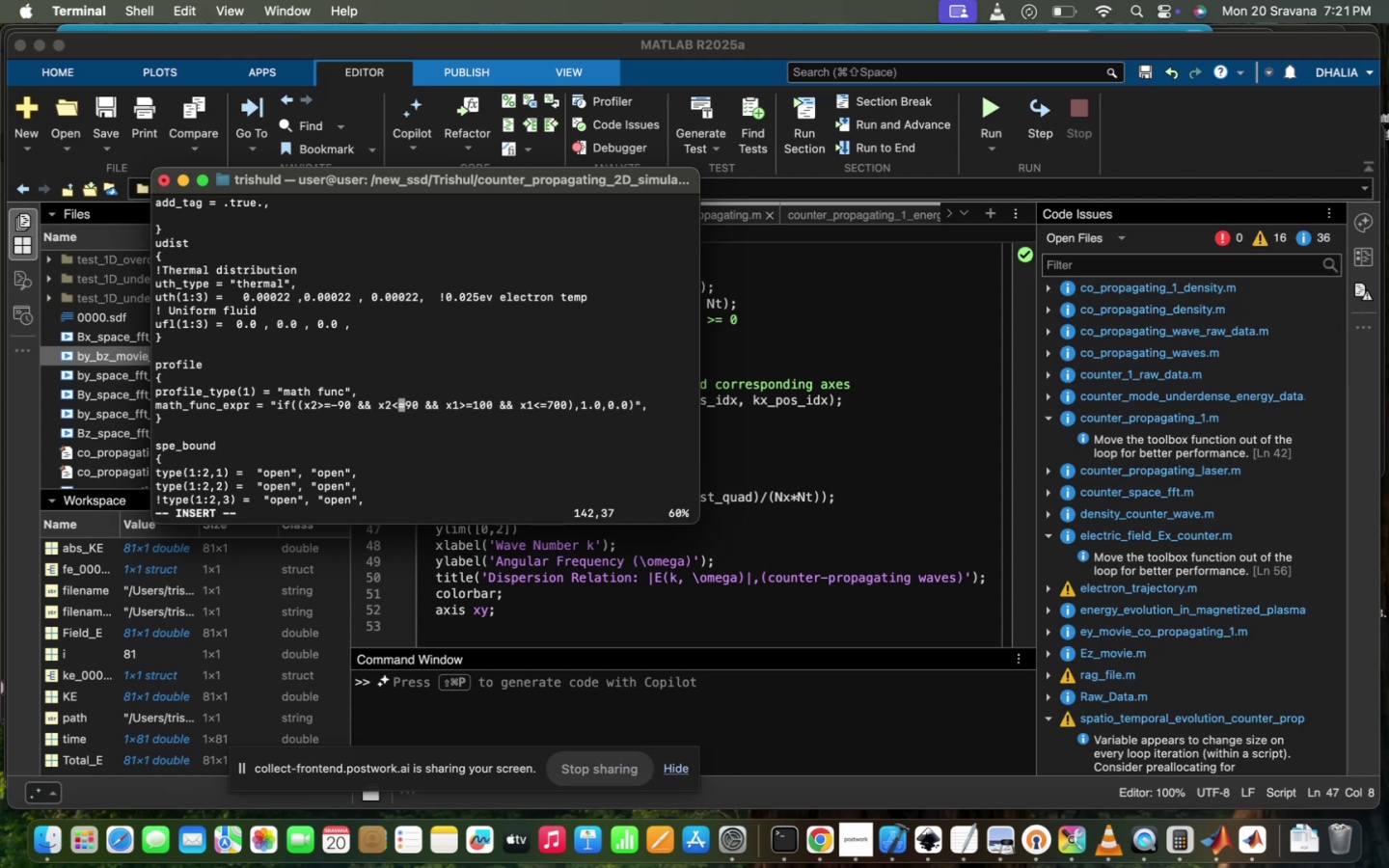 
key(ArrowLeft)
 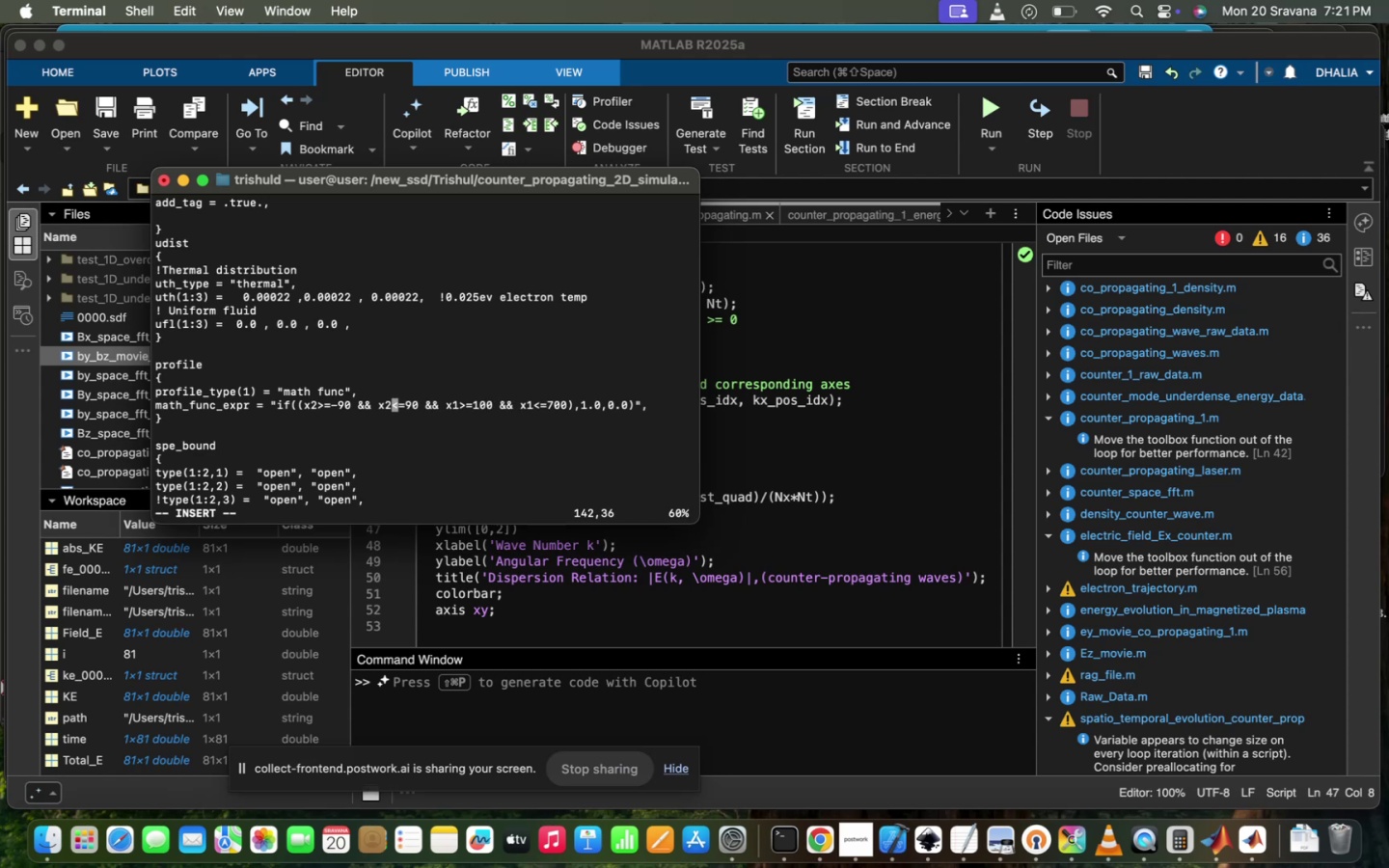 
key(ArrowLeft)
 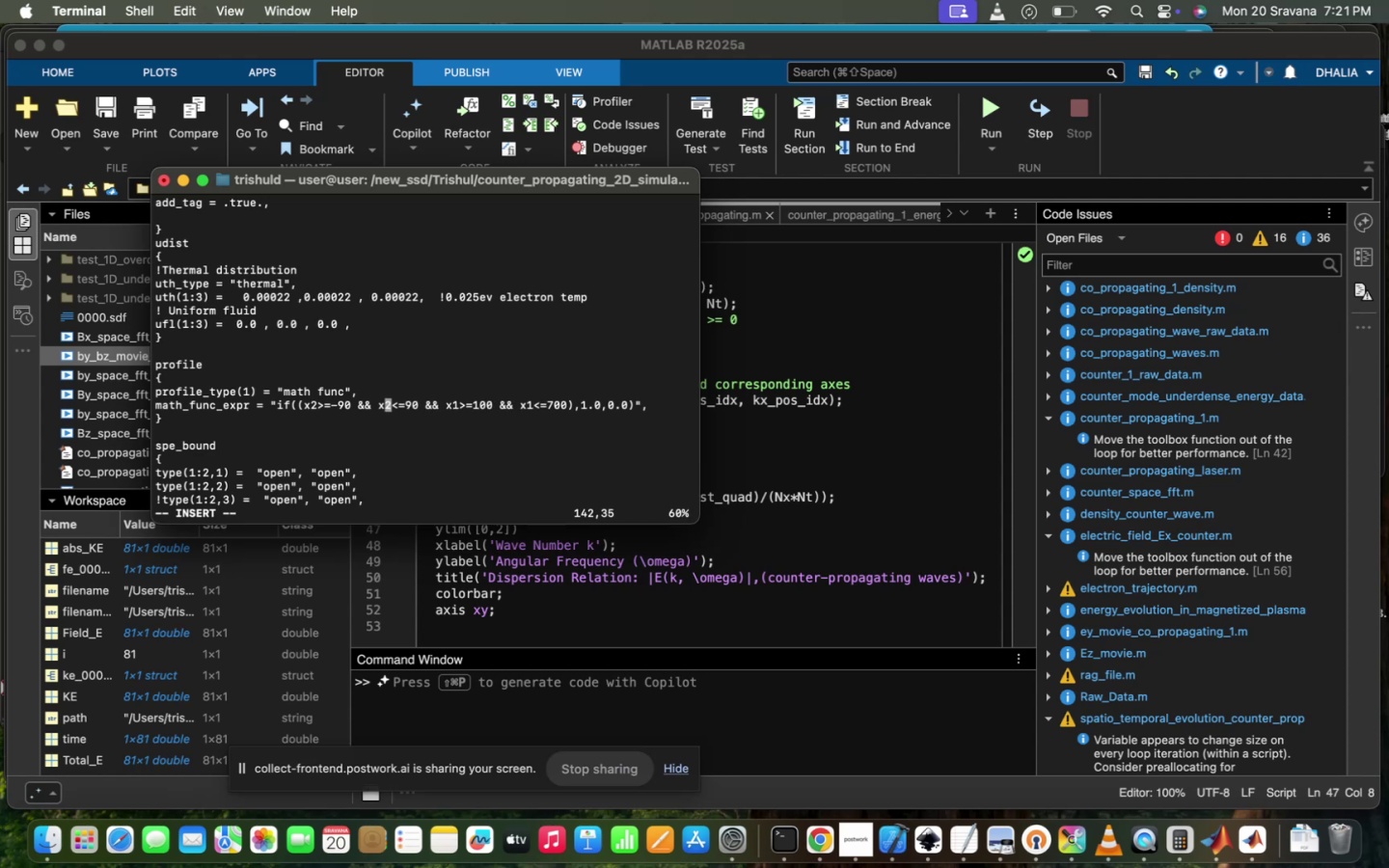 
hold_key(key=ArrowRight, duration=0.34)
 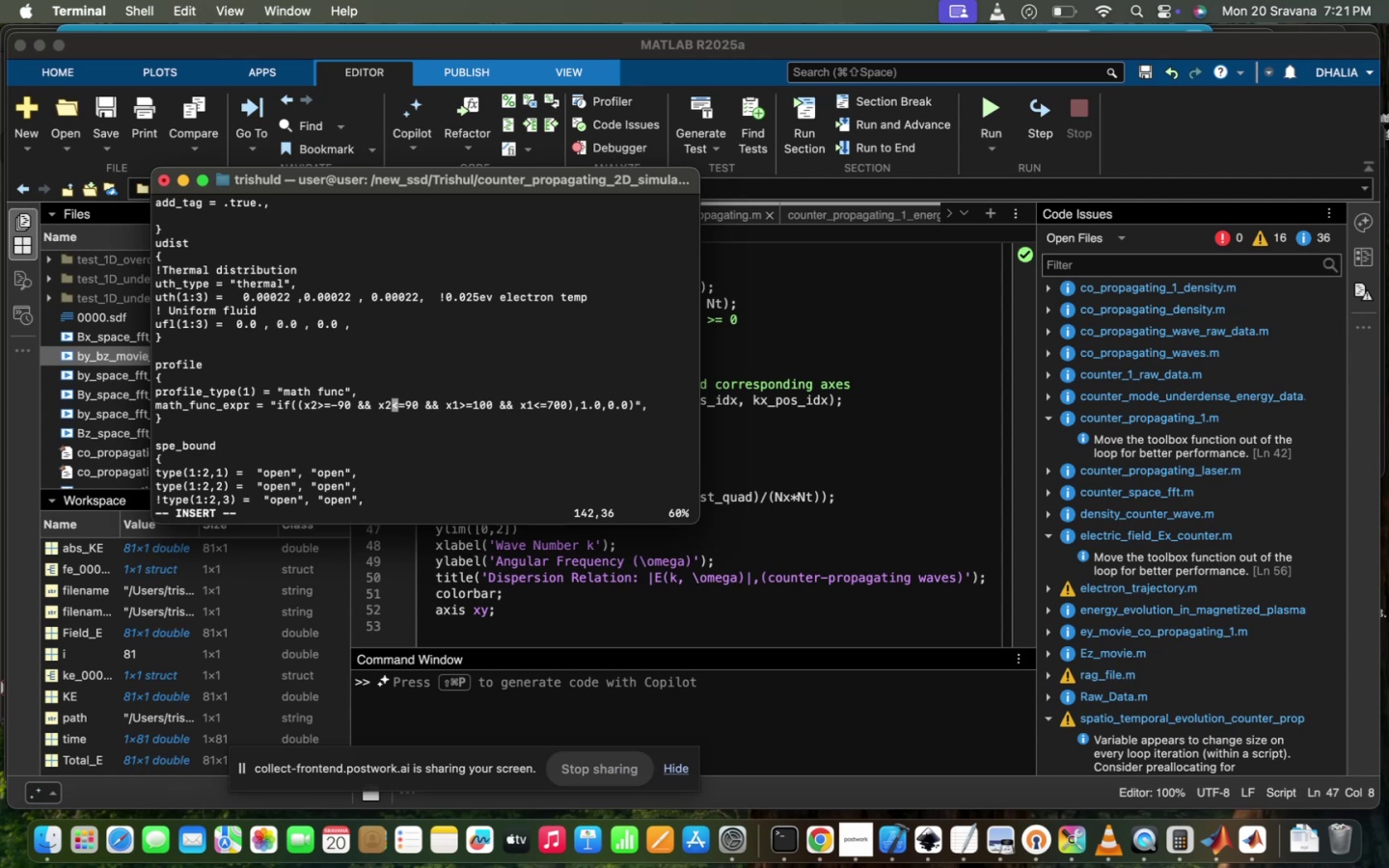 
key(ArrowRight)
 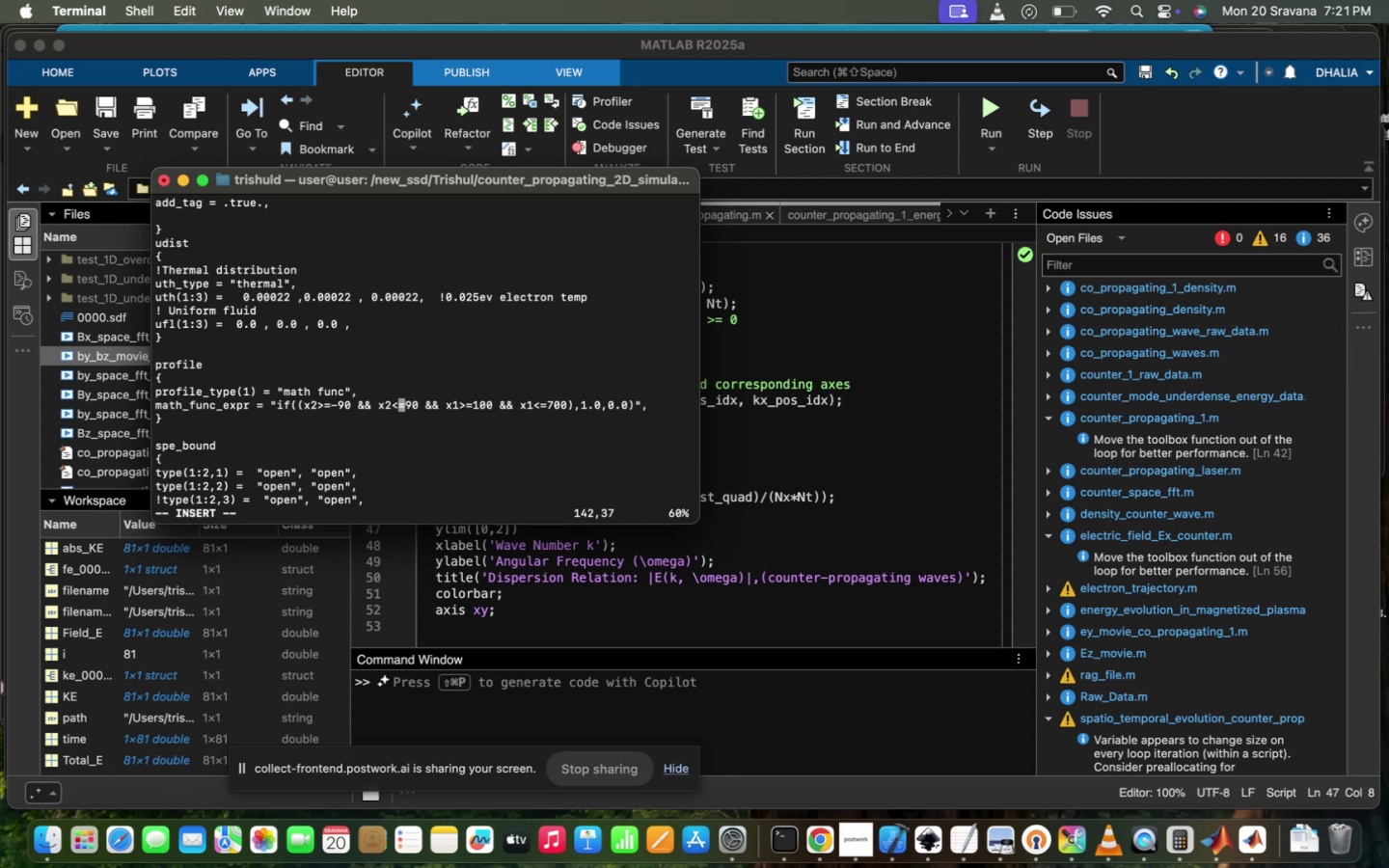 
key(ArrowRight)
 